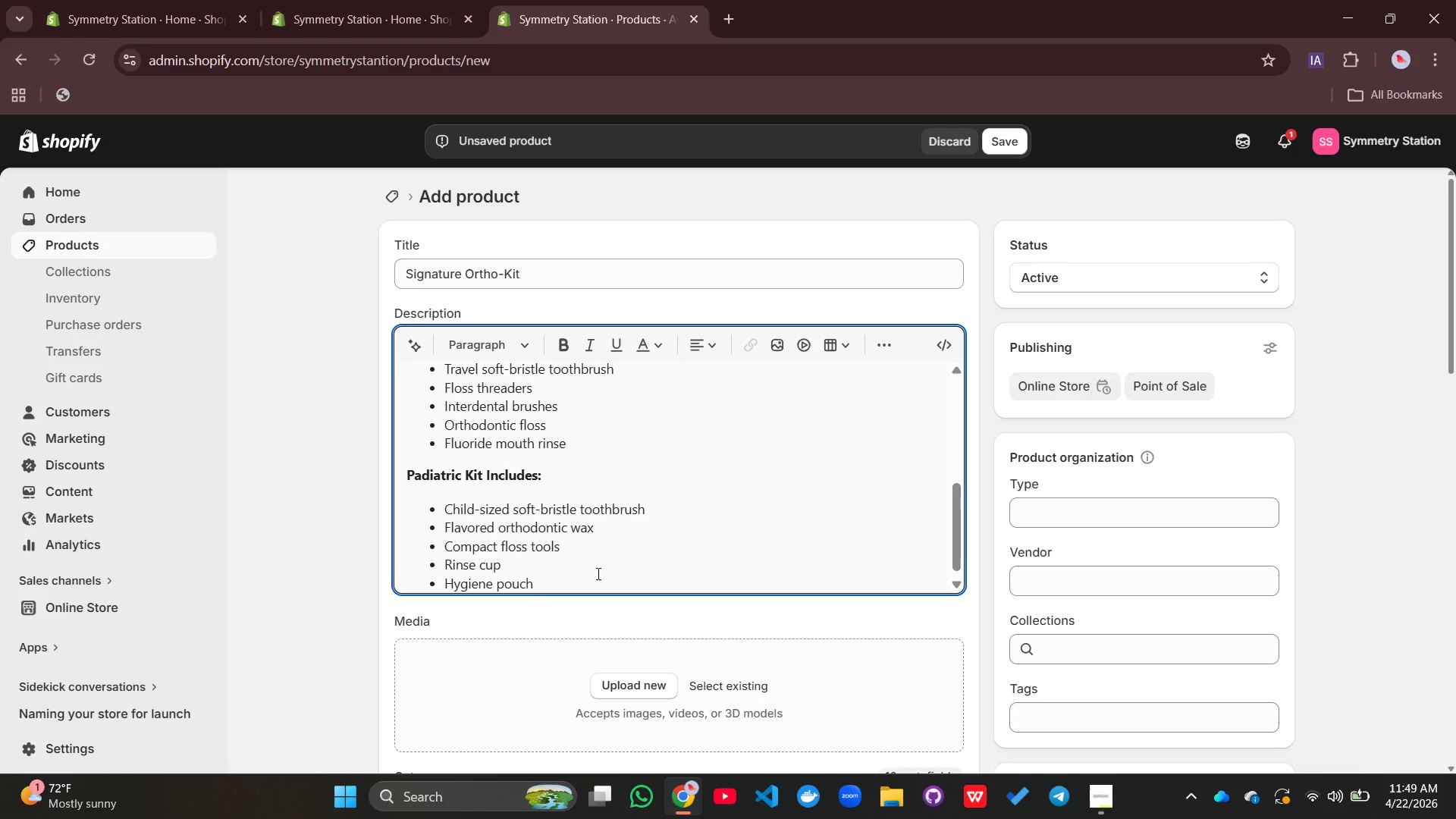 
key(Enter)
 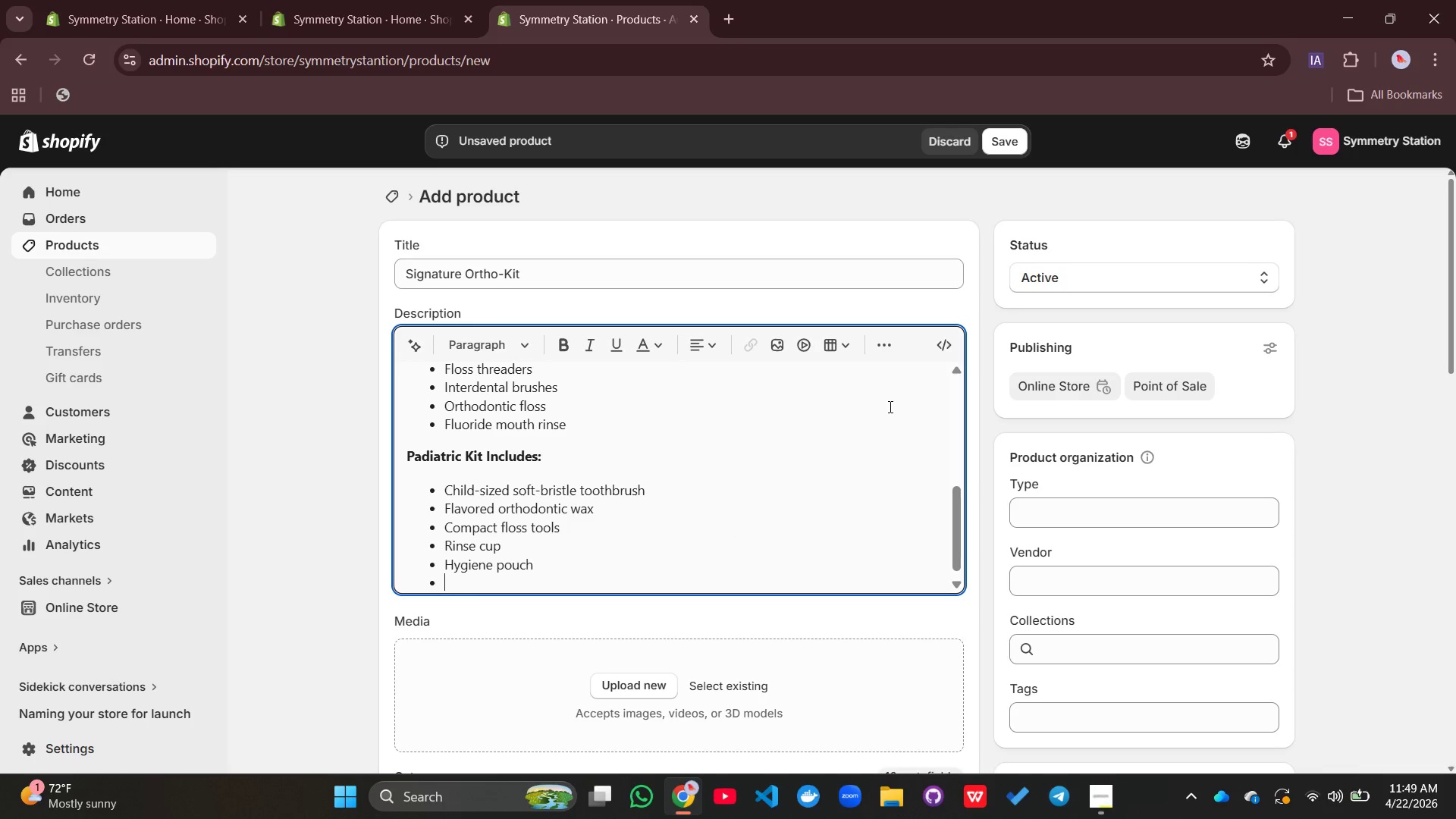 
wait(7.61)
 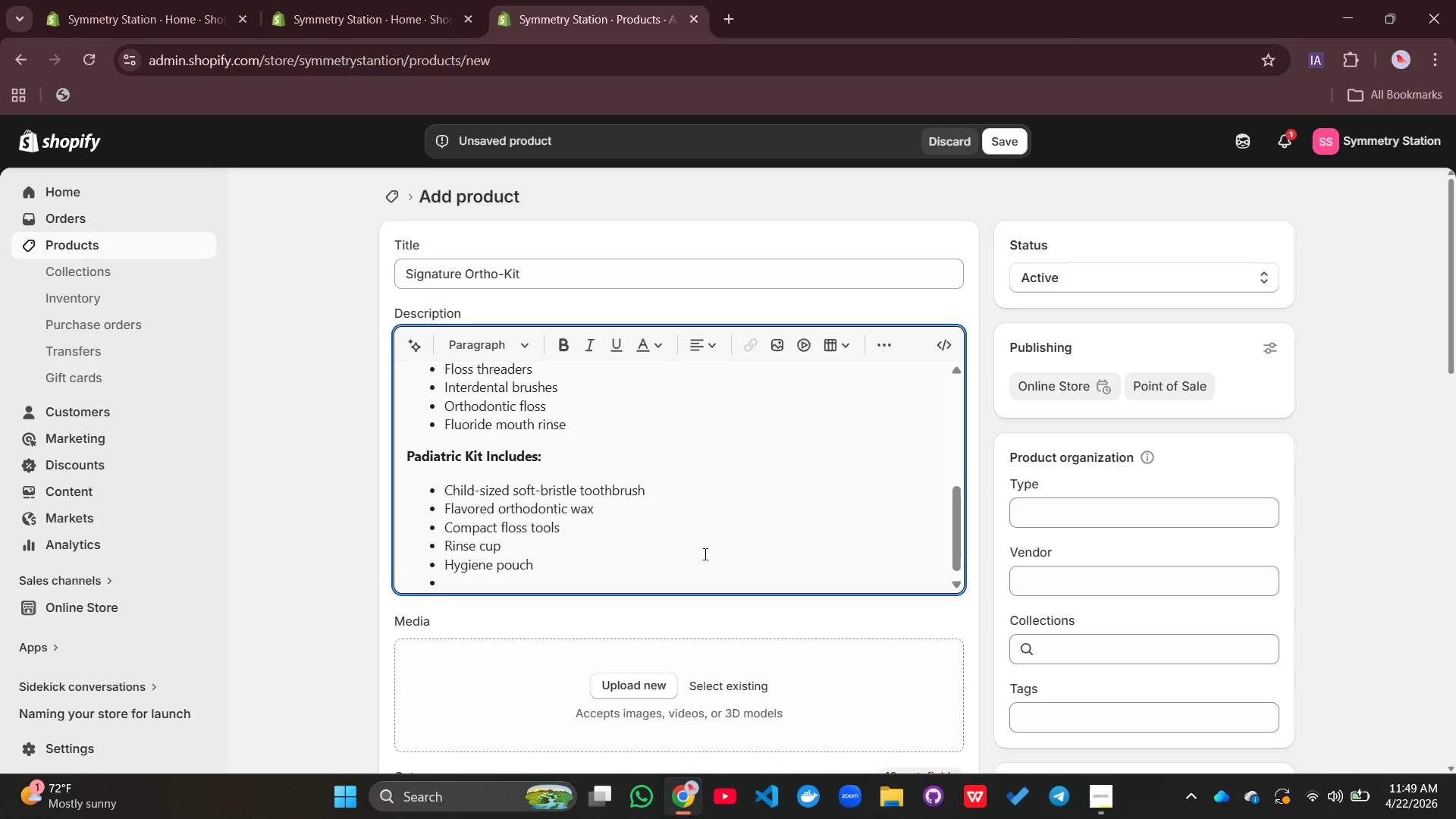 
left_click([880, 344])
 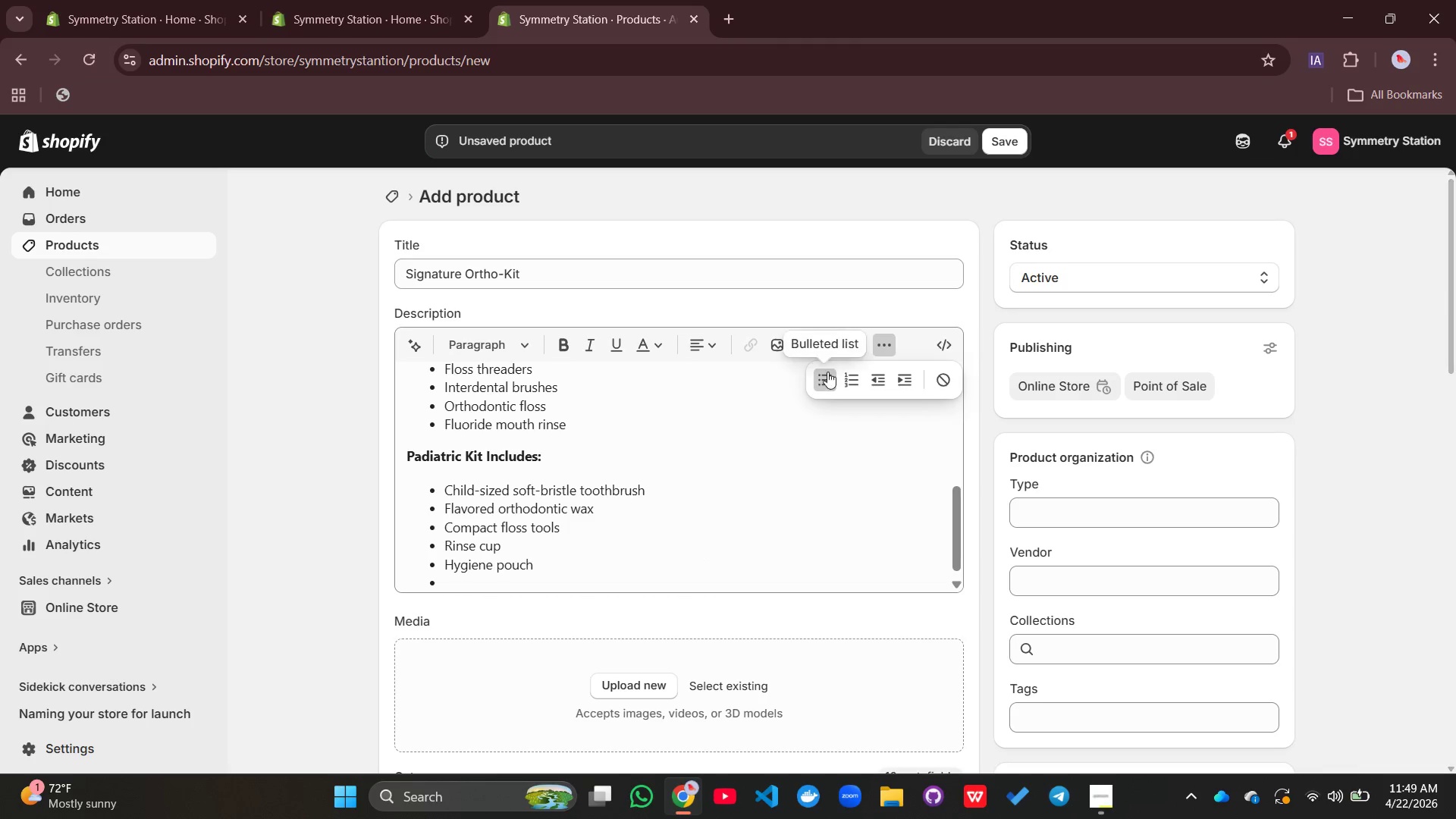 
left_click([825, 375])
 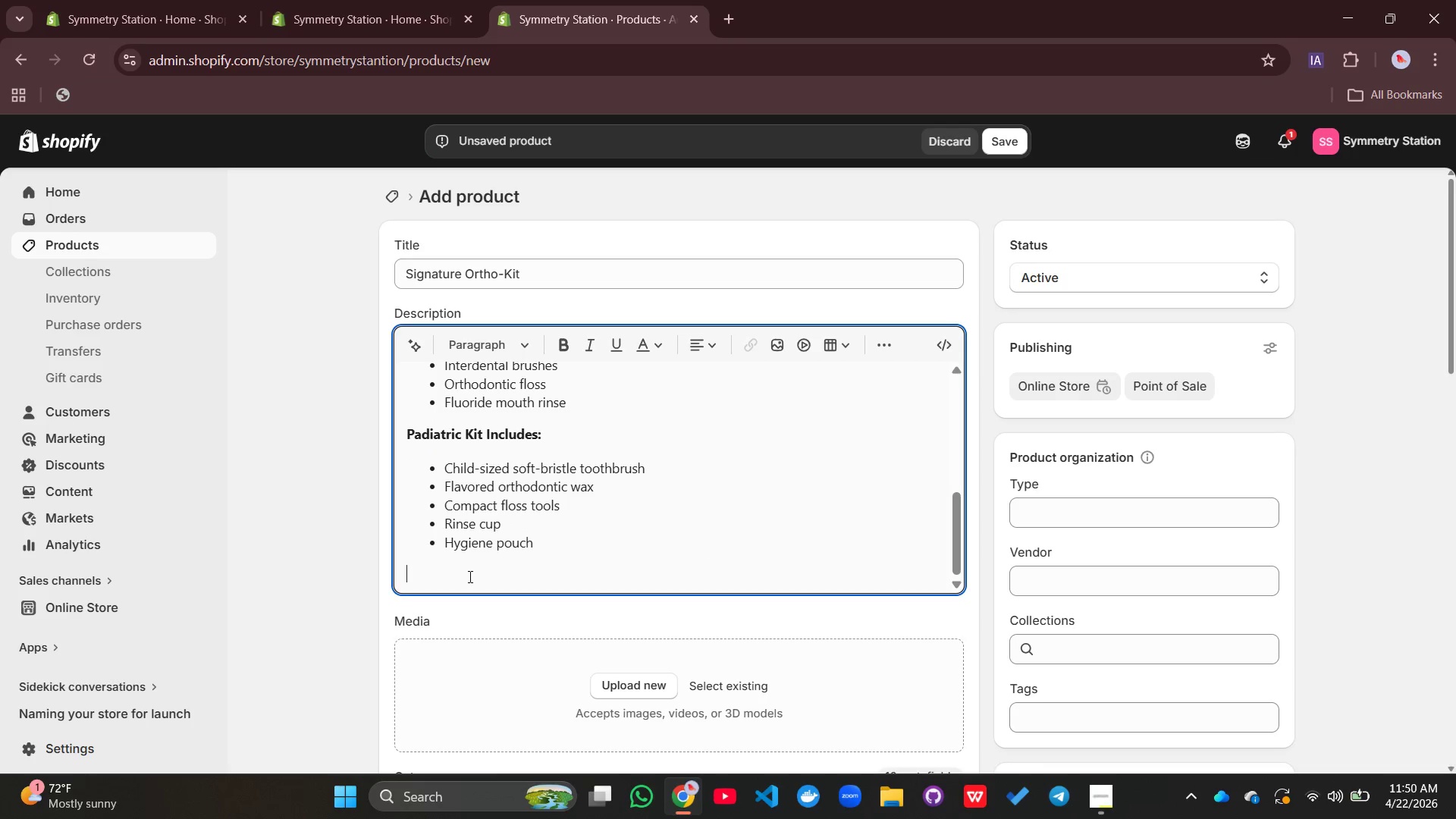 
type(The )
 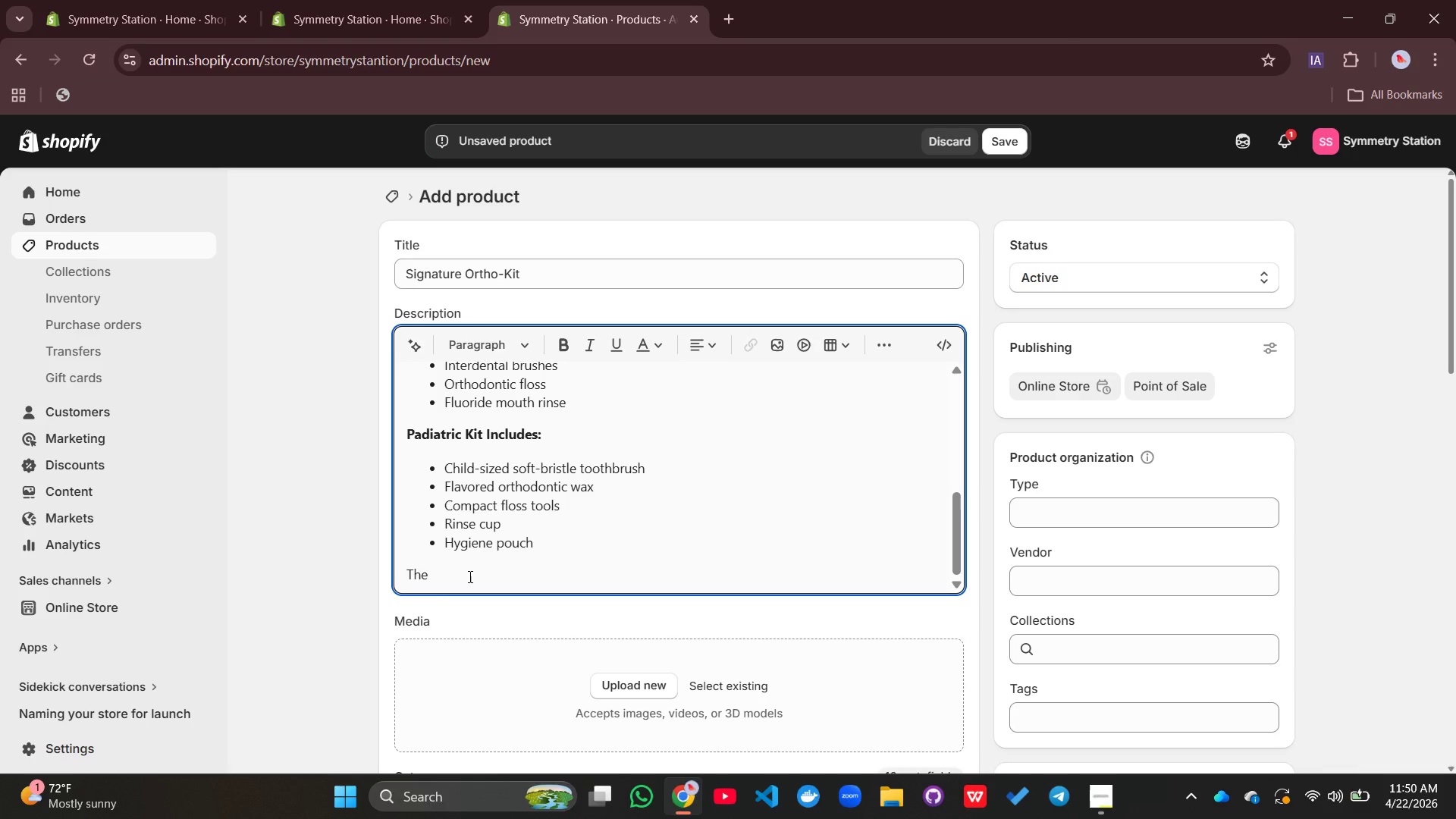 
key(Control+ControlLeft)
 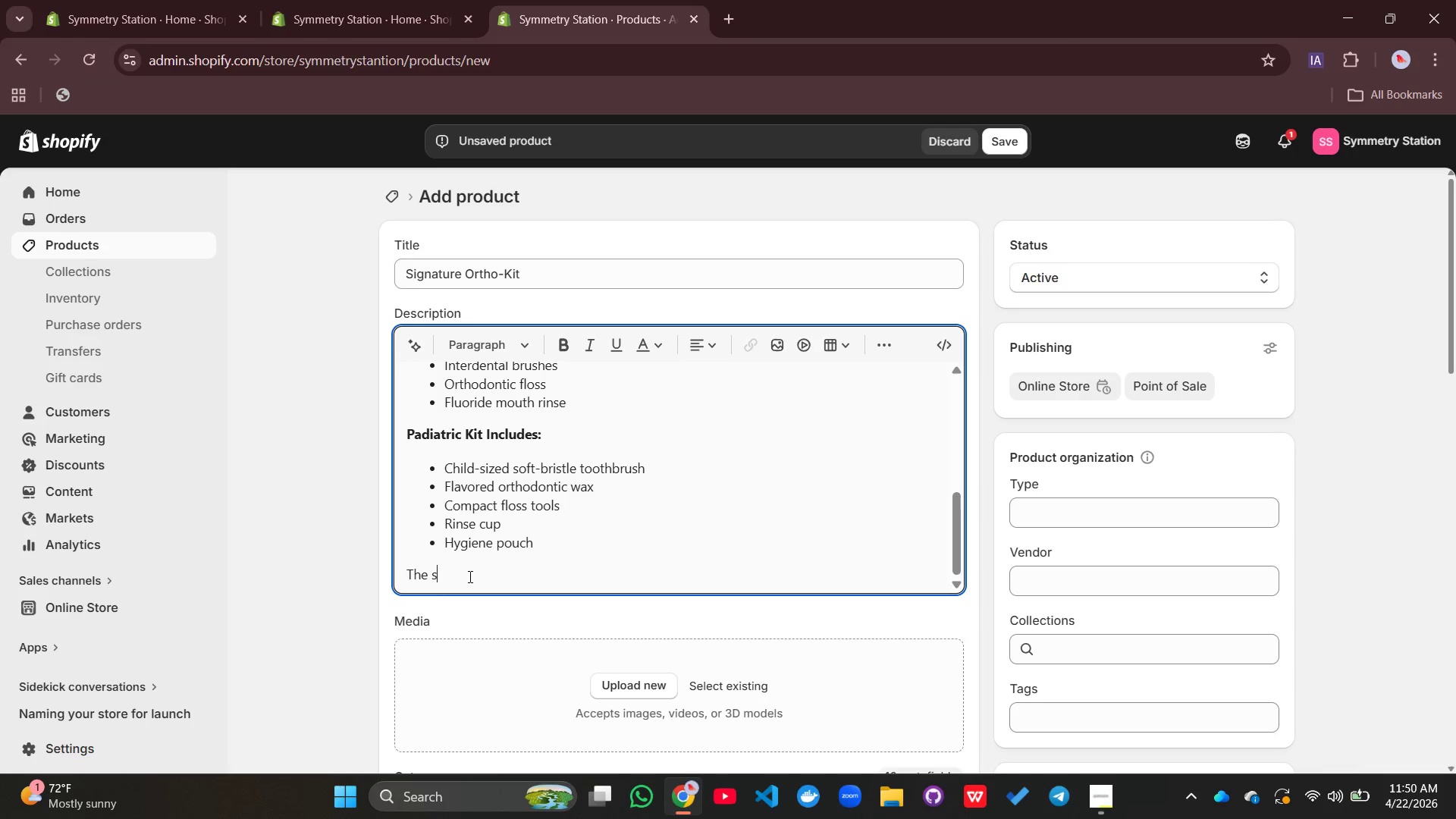 
type(signature o)
key(Backspace)
type(Orthodontic)
key(Backspace)
key(Backspace)
key(Backspace)
key(Backspace)
key(Backspace)
key(Backspace)
type(-Kit ids is)
key(Backspace)
key(Backspace)
key(Backspace)
key(Backspace)
key(Backspace)
type(s ideal f)
 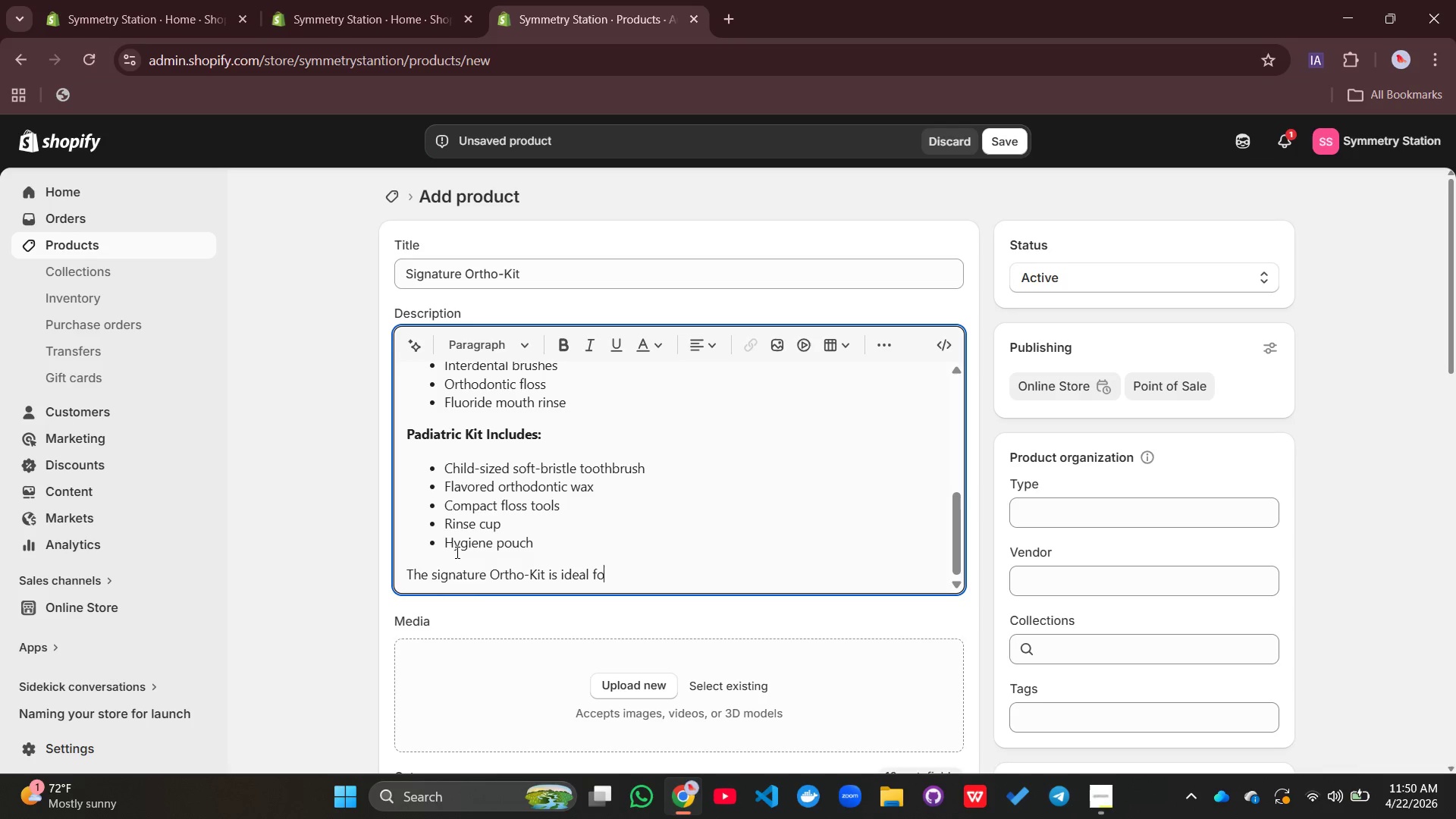 
type(or clii)
key(Backspace)
type(nics looking for bulk-ready, standardize orthode)
key(Backspace)
type(ontic )
 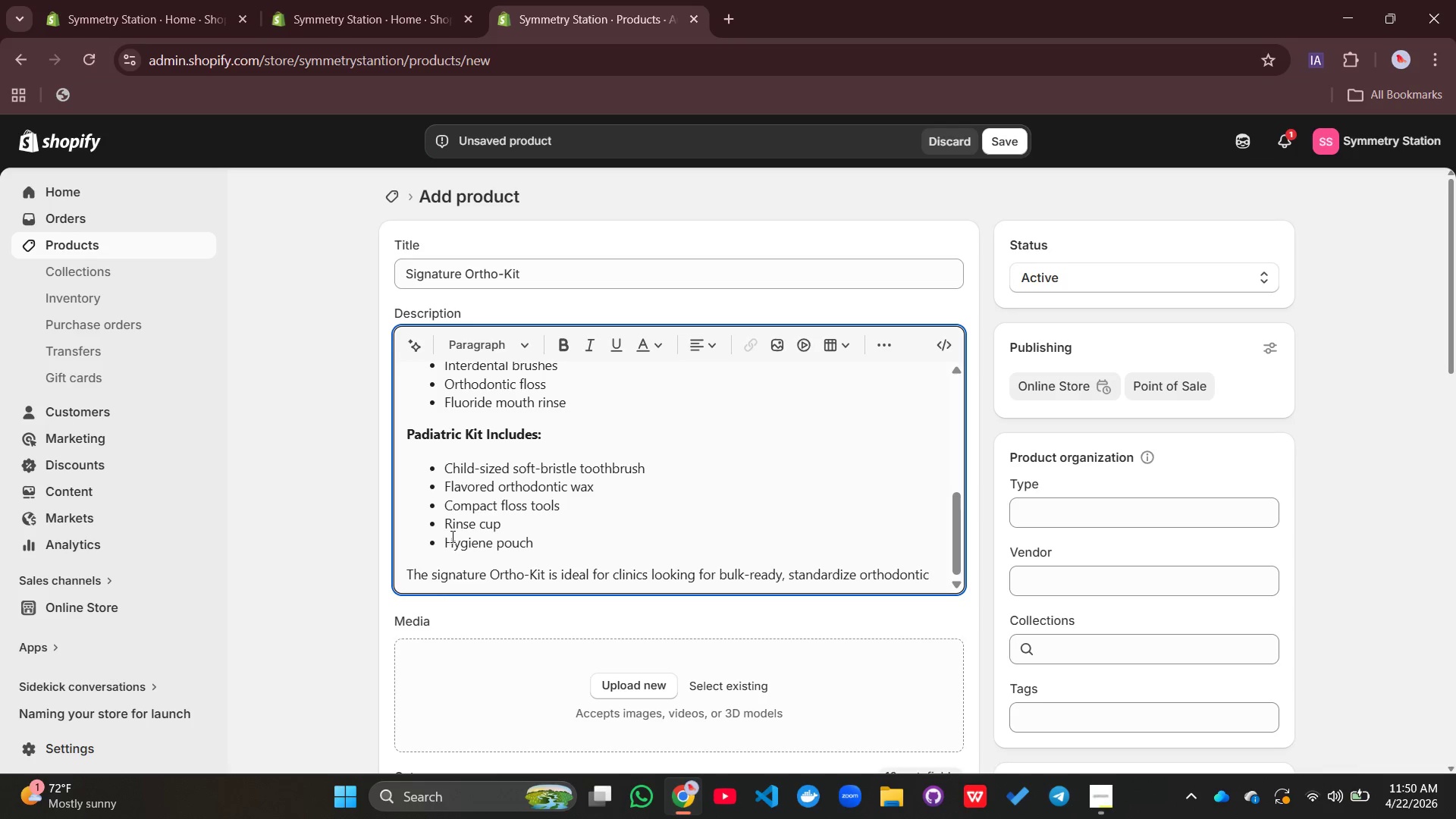 
type(patient siu)
key(Backspace)
key(Backspace)
type(upplies in a clean and professional formar)
key(Backspace)
type(t.)
 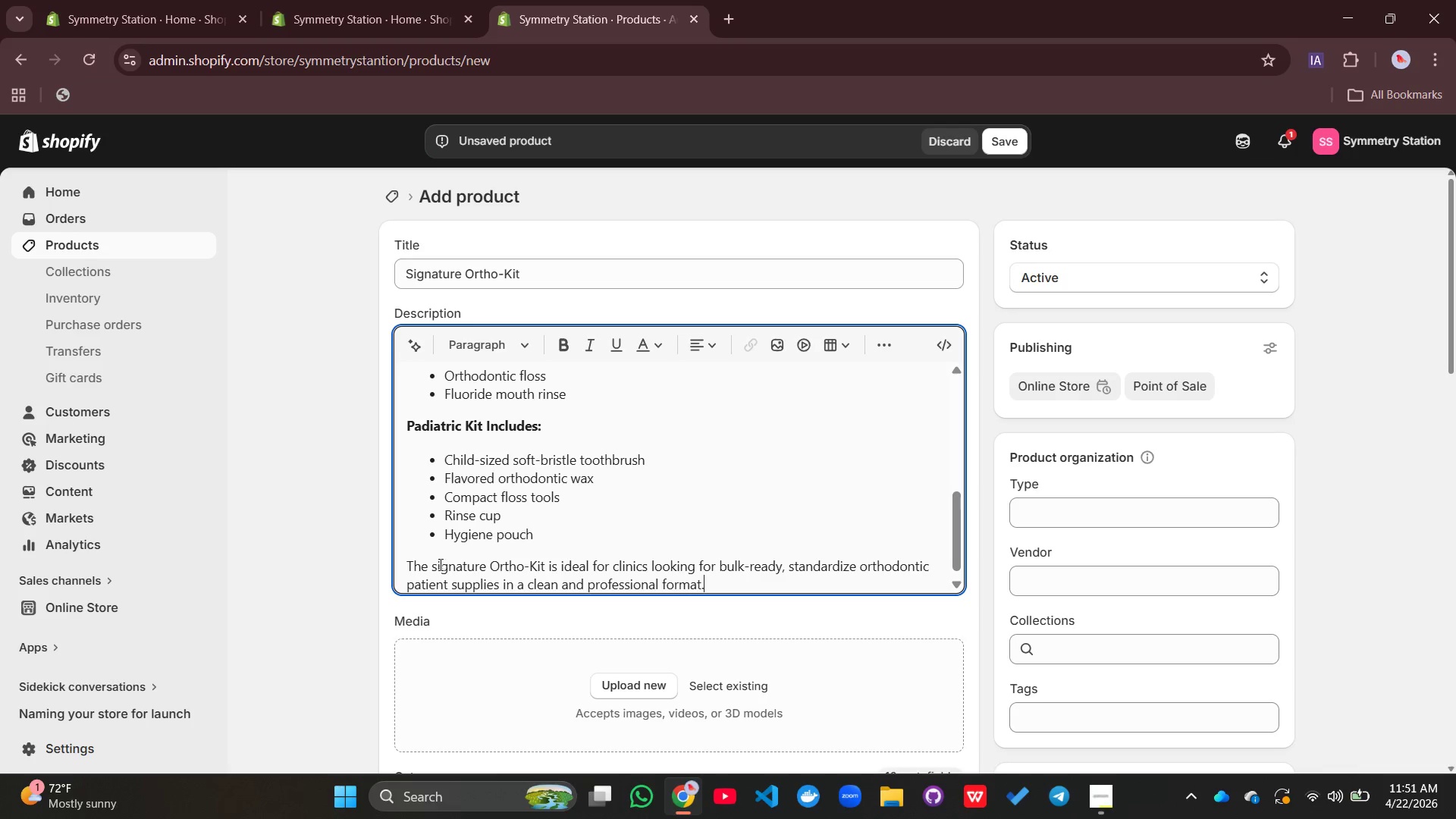 
left_click([435, 566])
 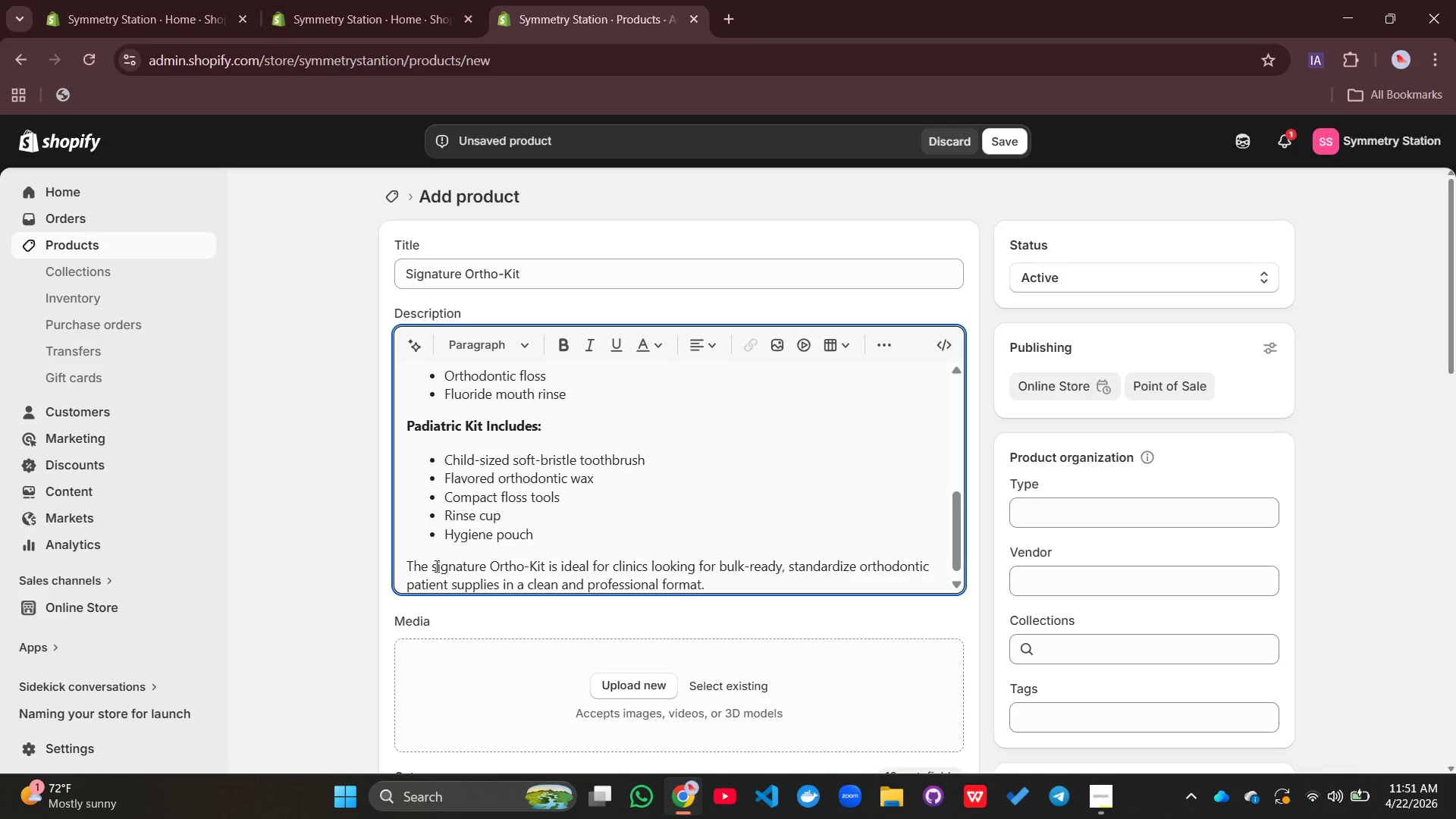 
key(Backspace)
 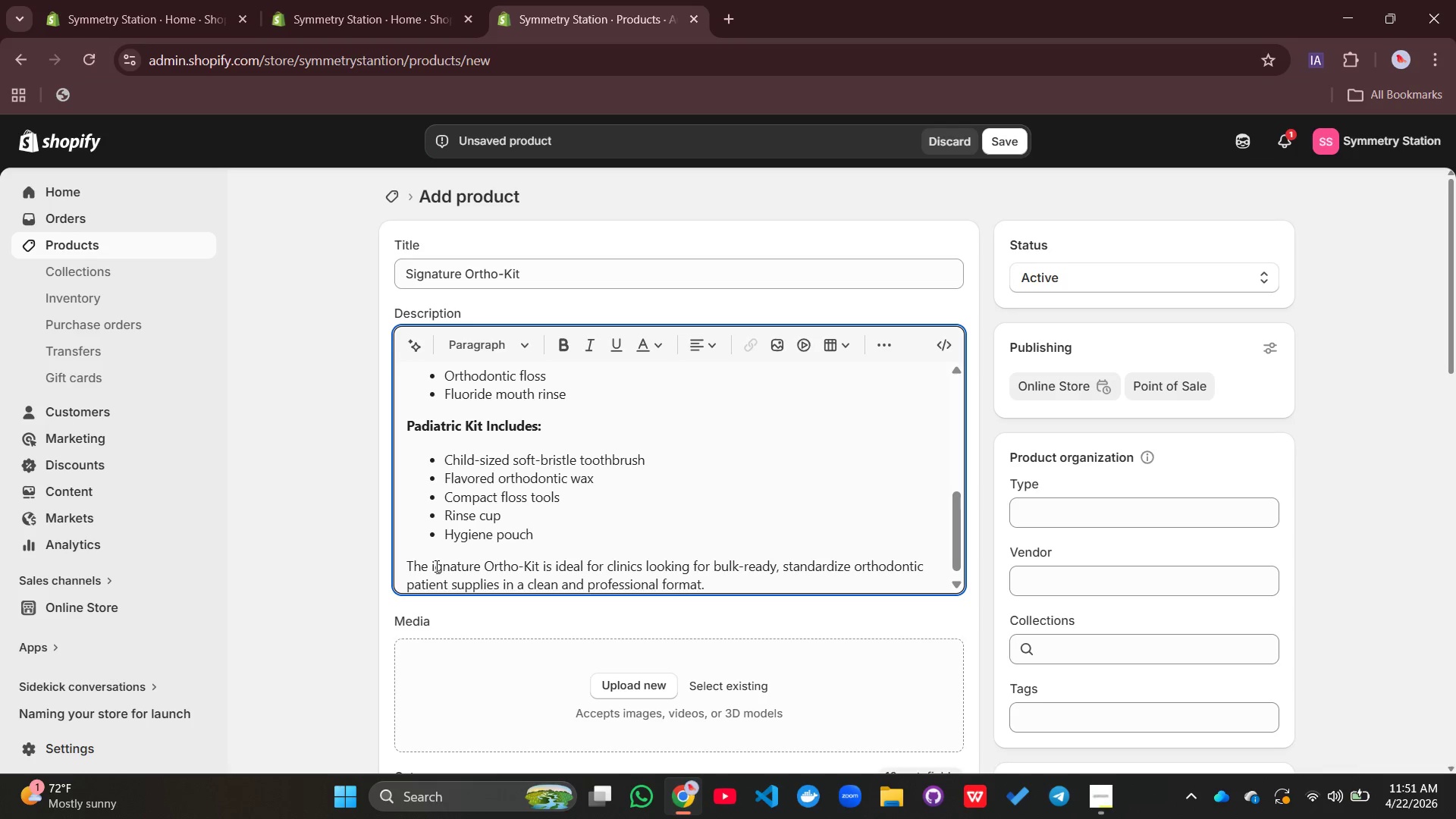 
key(Shift+ShiftLeft)
 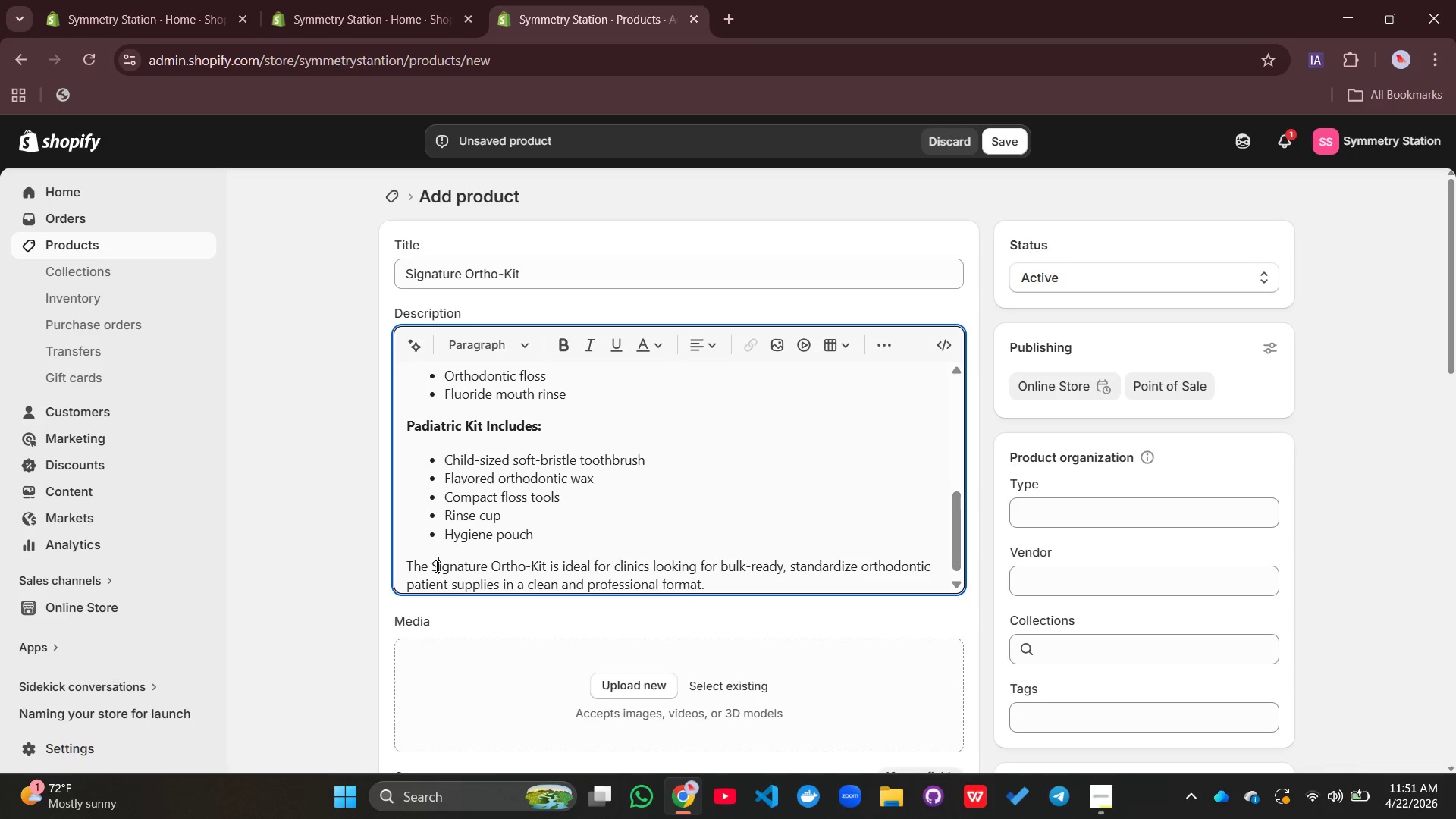 
key(Shift+S)
 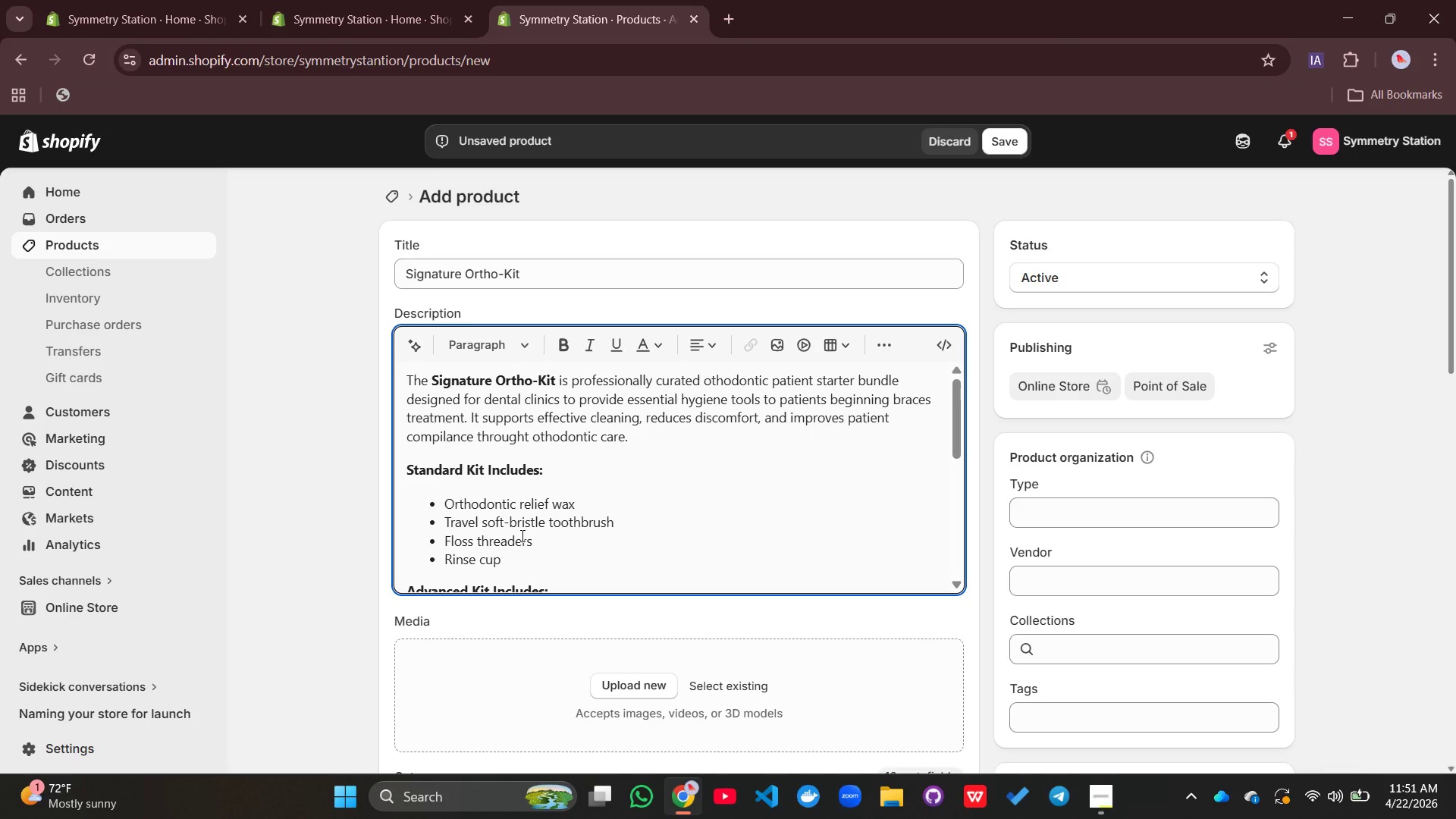 
wait(5.58)
 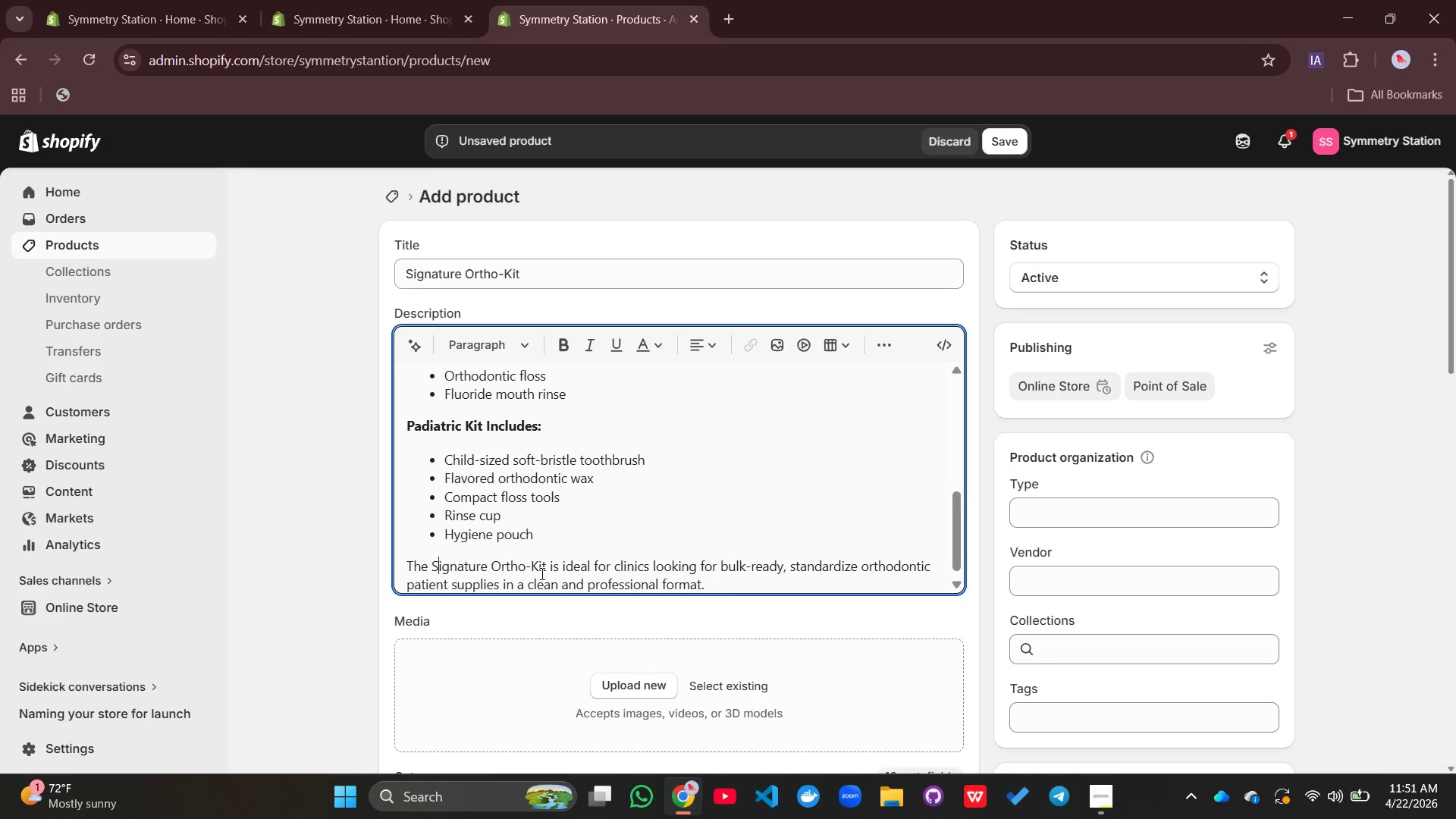 
left_click_drag(start_coordinate=[564, 466], to_coordinate=[400, 471])
 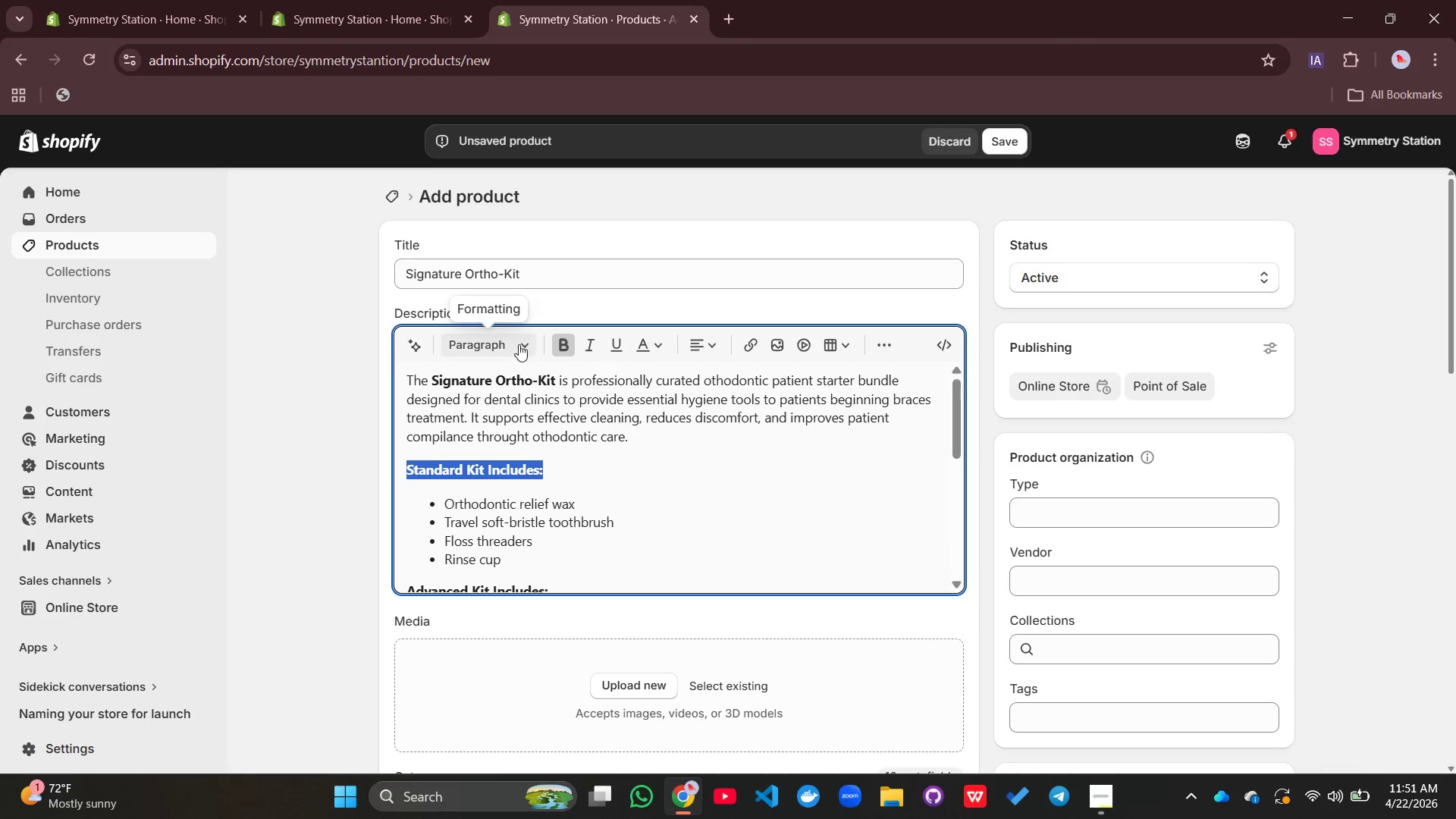 
left_click([519, 344])
 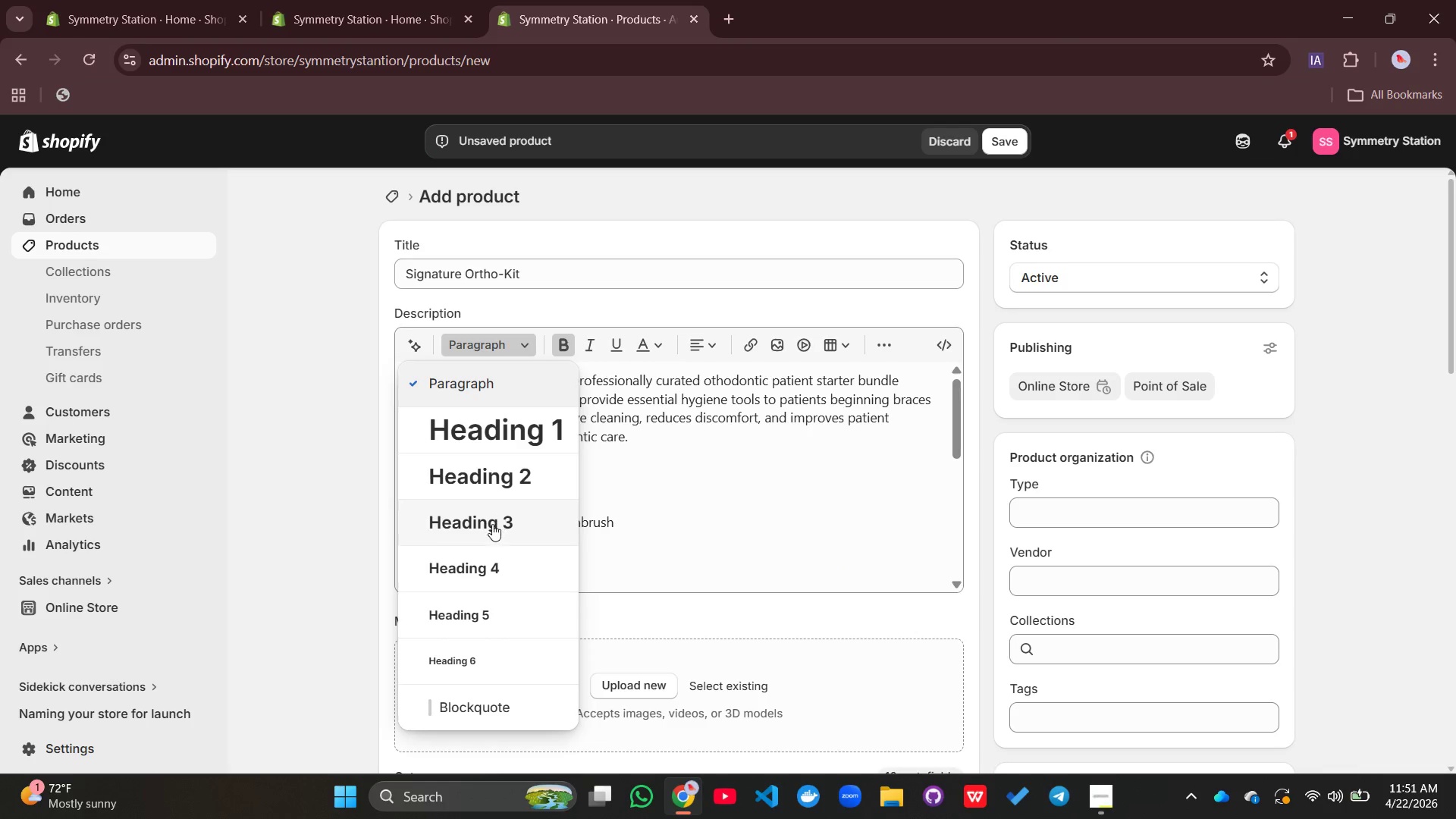 
left_click([492, 525])
 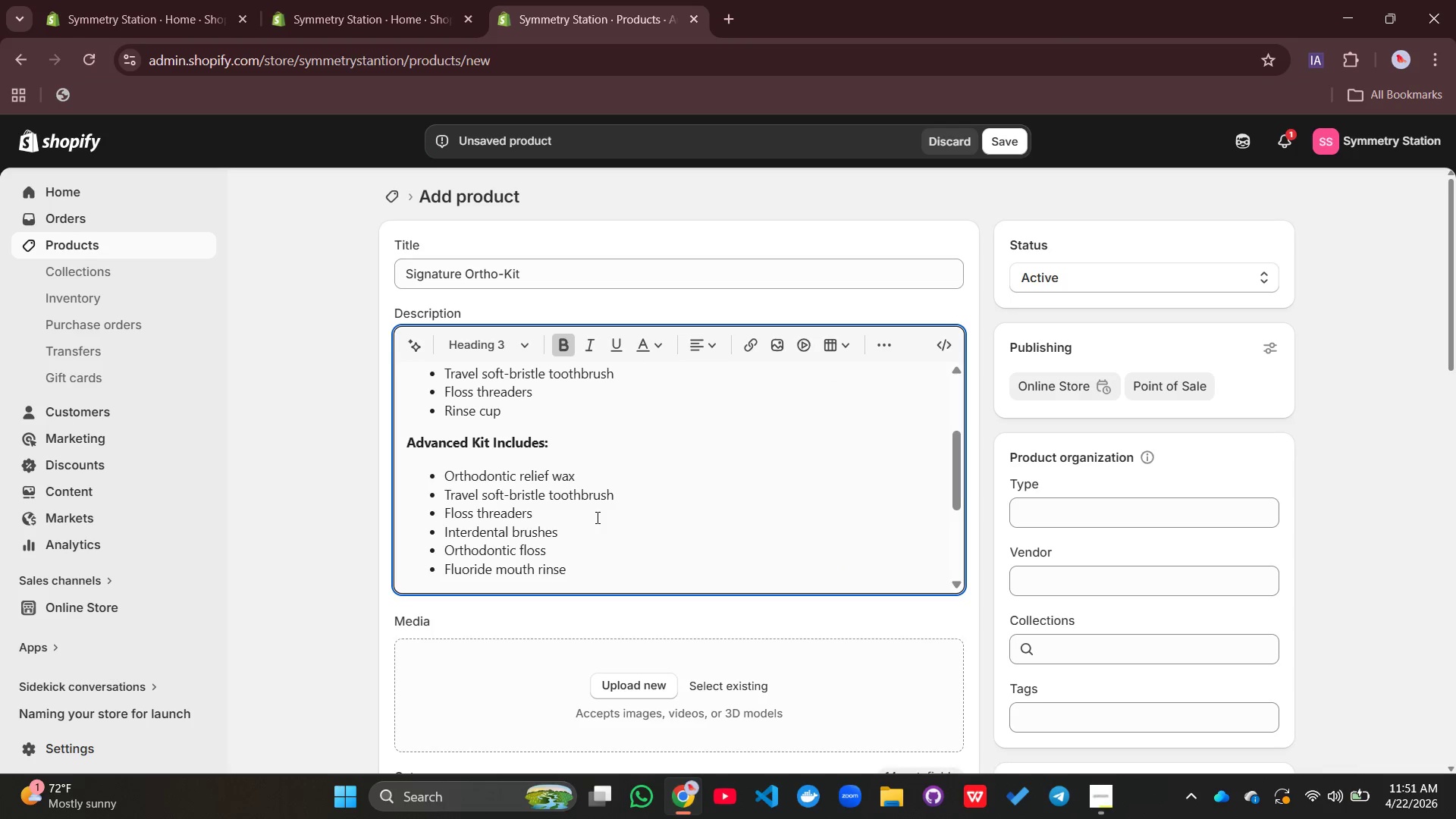 
left_click_drag(start_coordinate=[560, 448], to_coordinate=[398, 449])
 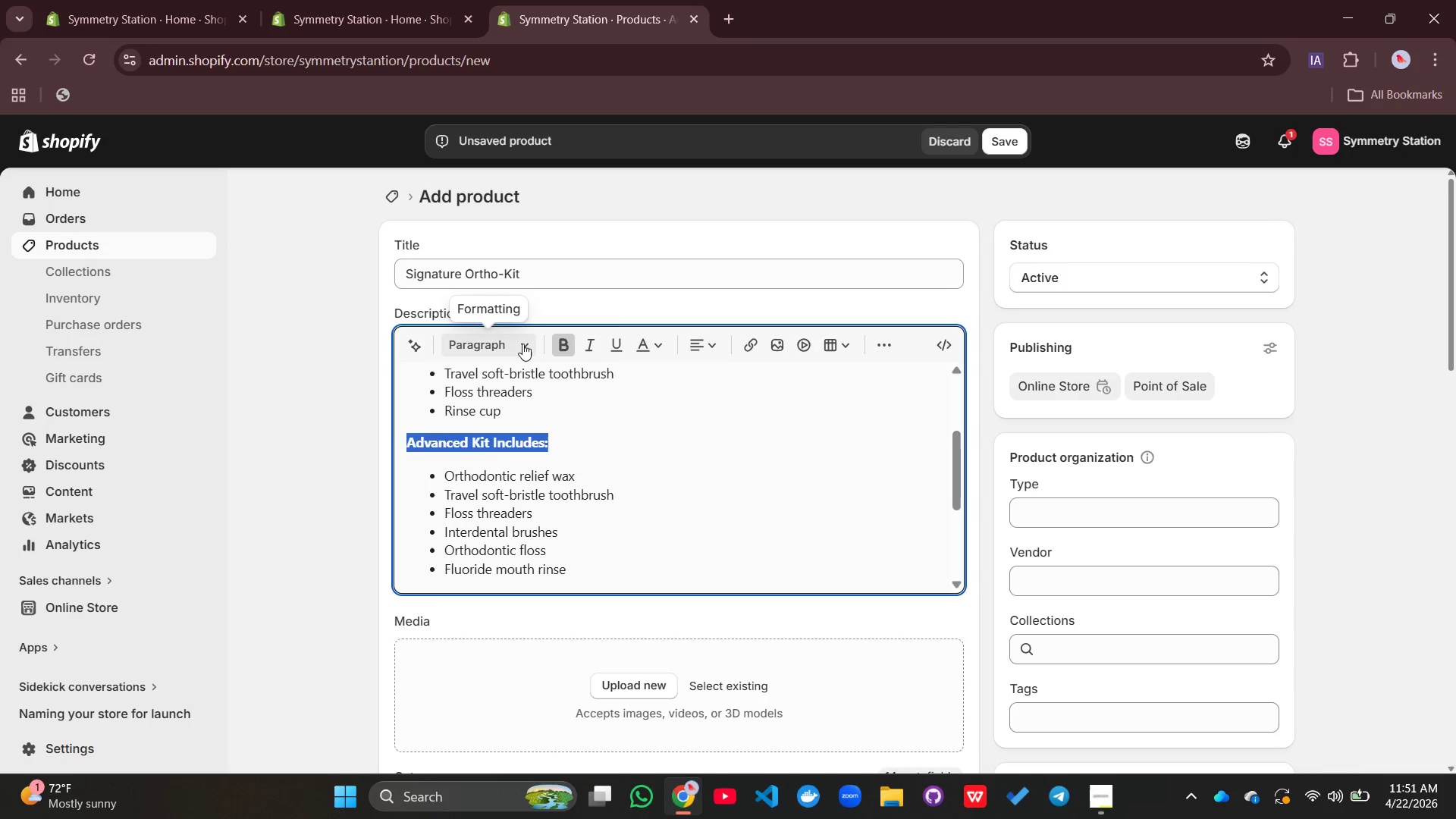 
left_click([522, 344])
 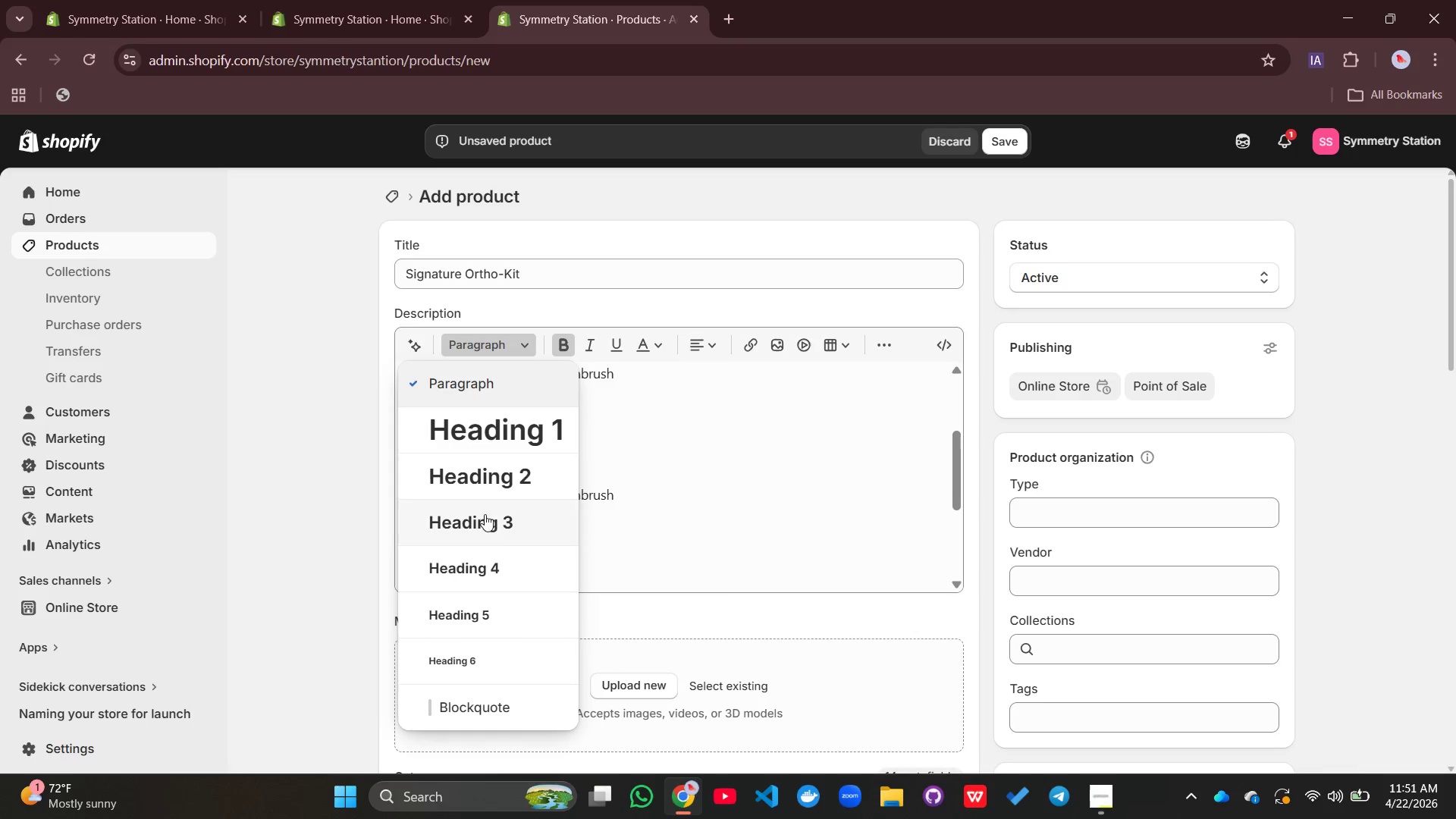 
left_click([482, 526])
 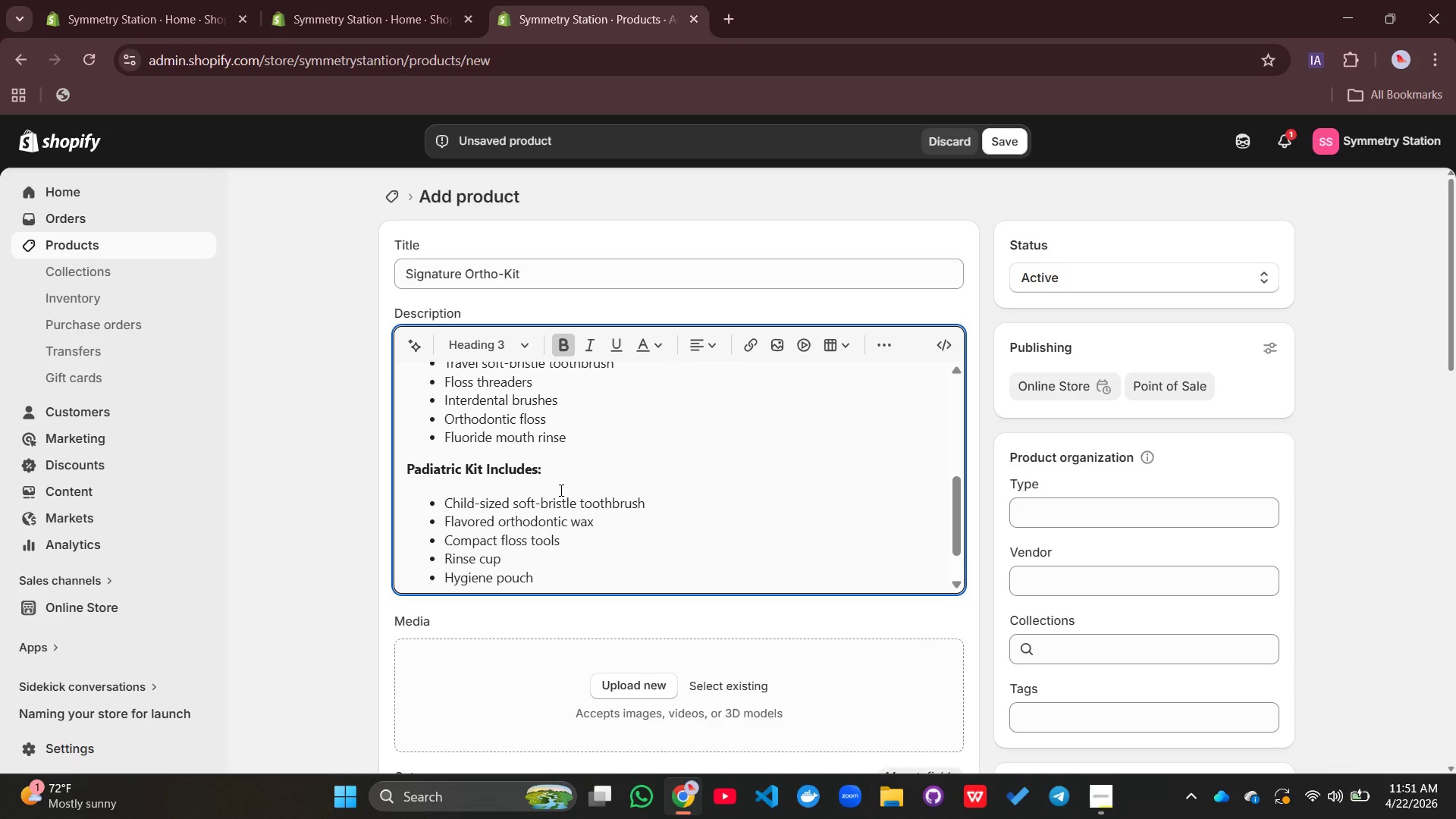 
left_click_drag(start_coordinate=[557, 459], to_coordinate=[395, 479])
 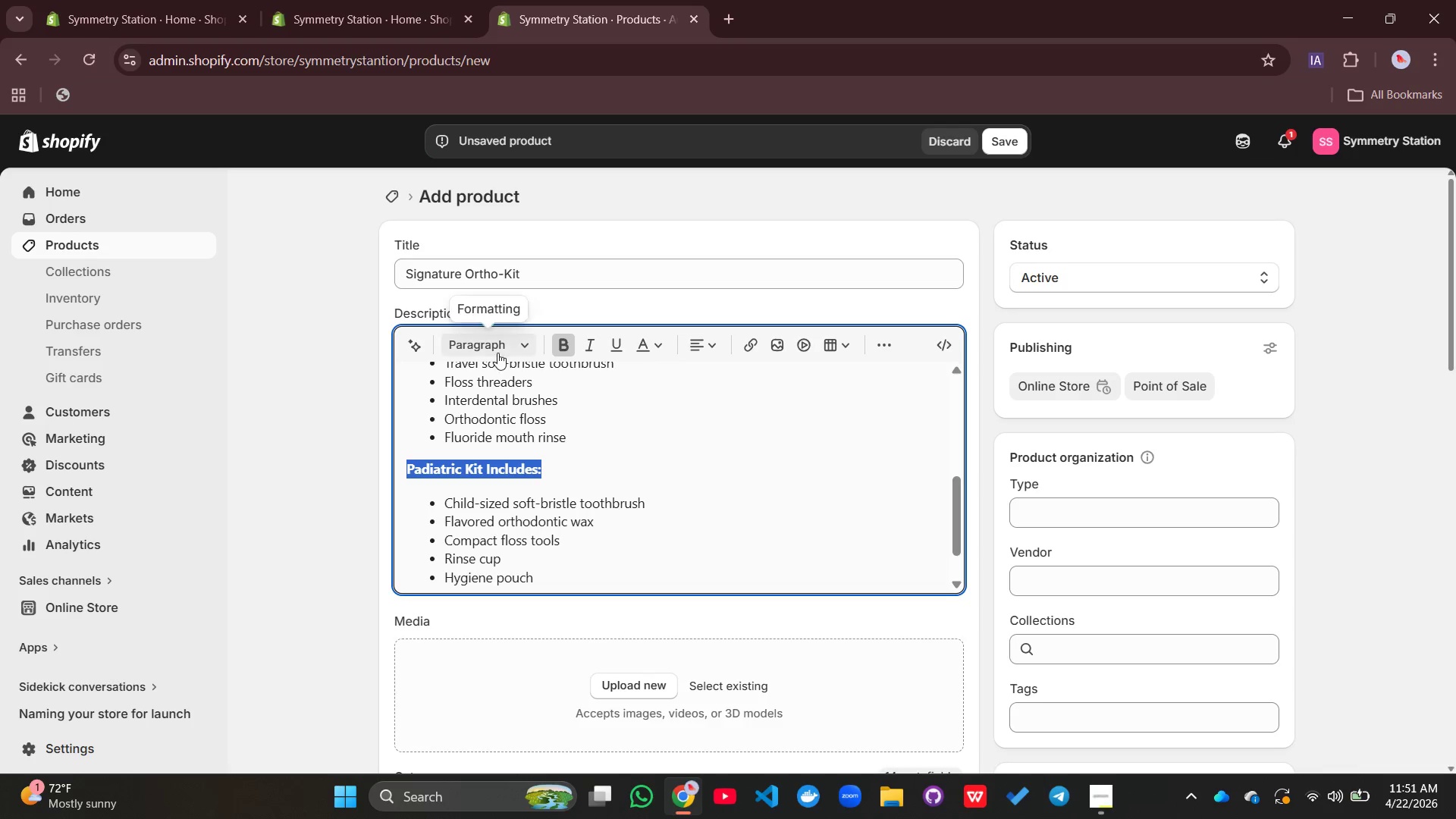 
left_click([497, 349])
 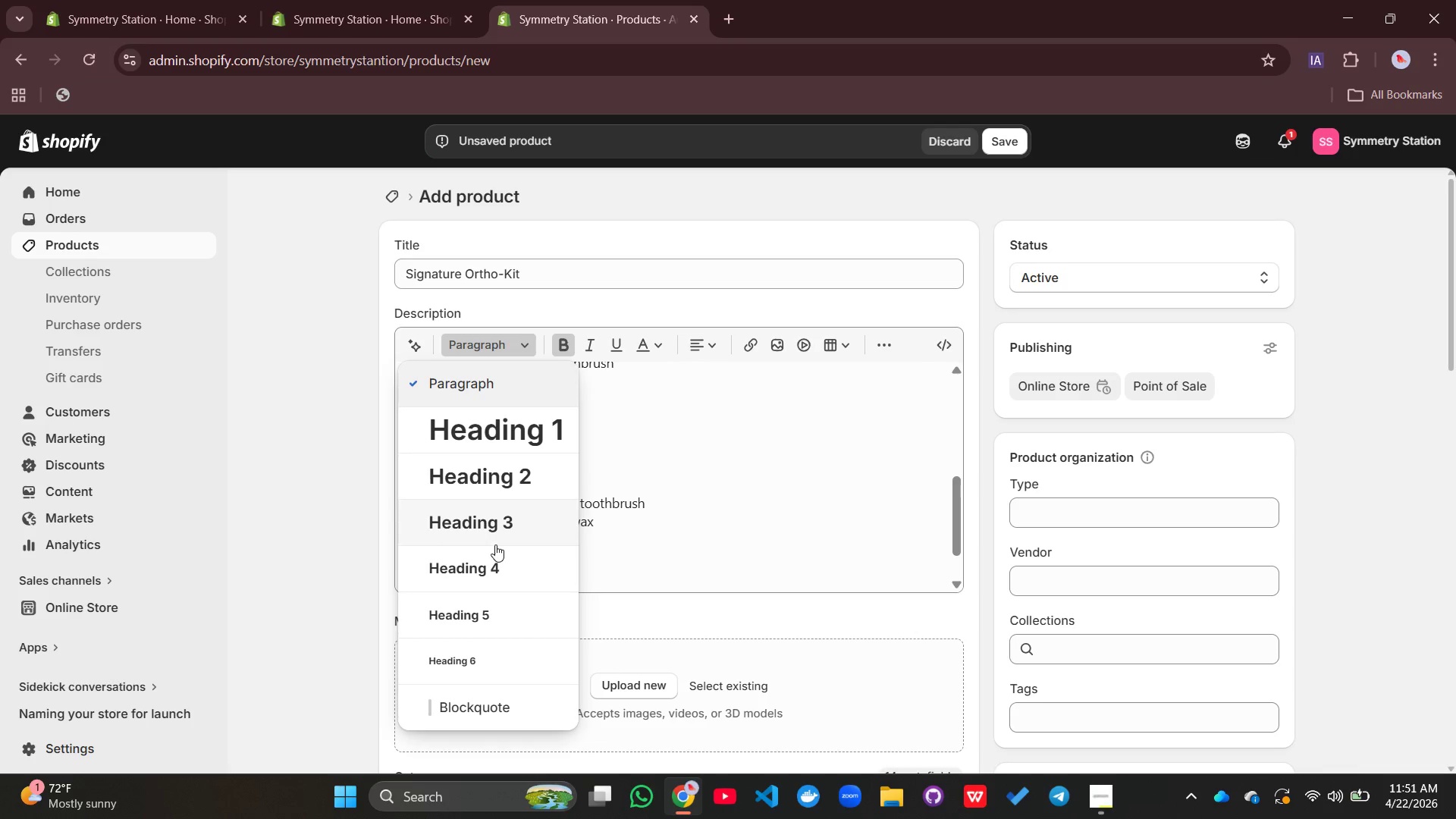 
left_click([507, 529])
 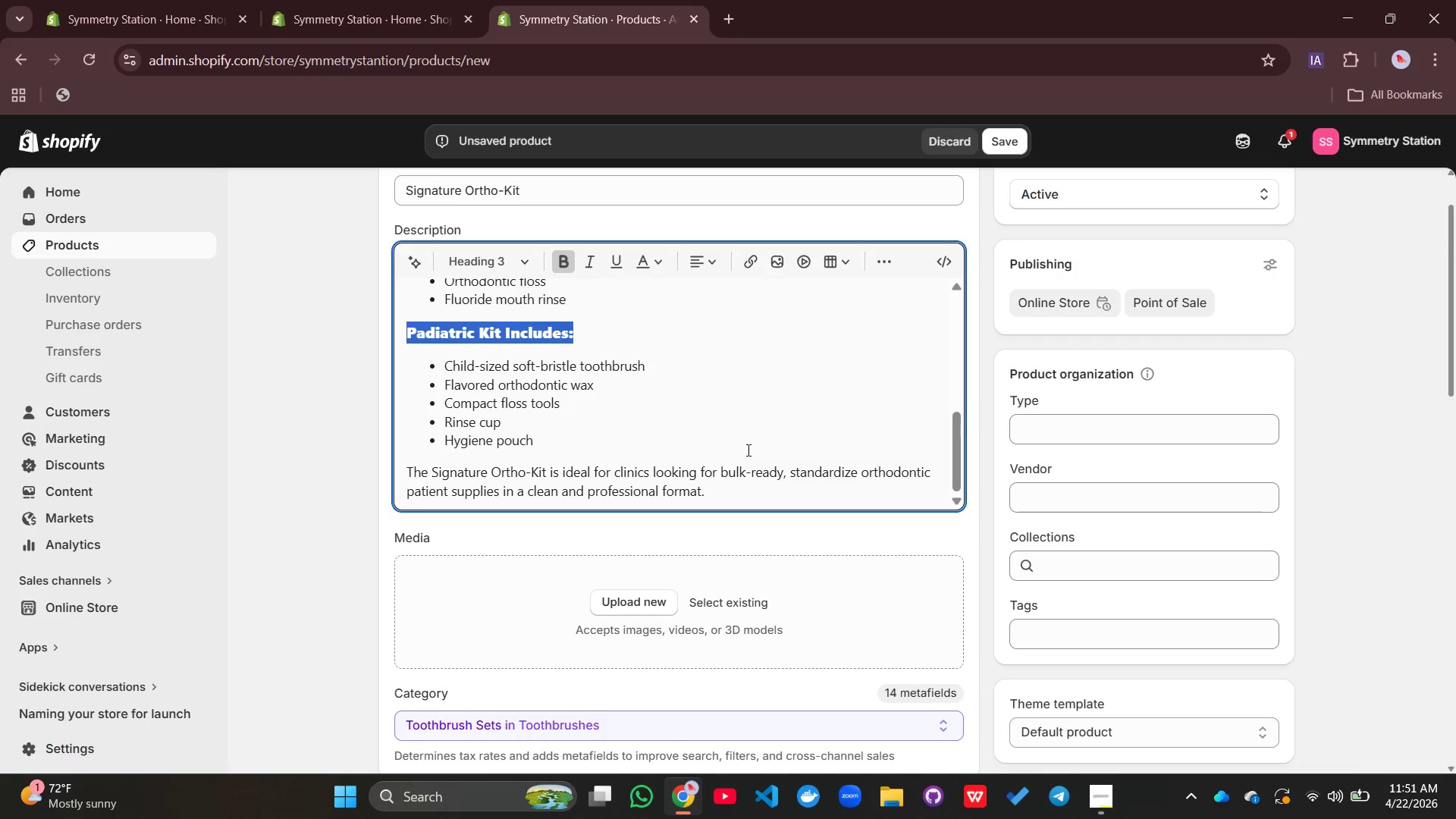 
left_click([752, 488])
 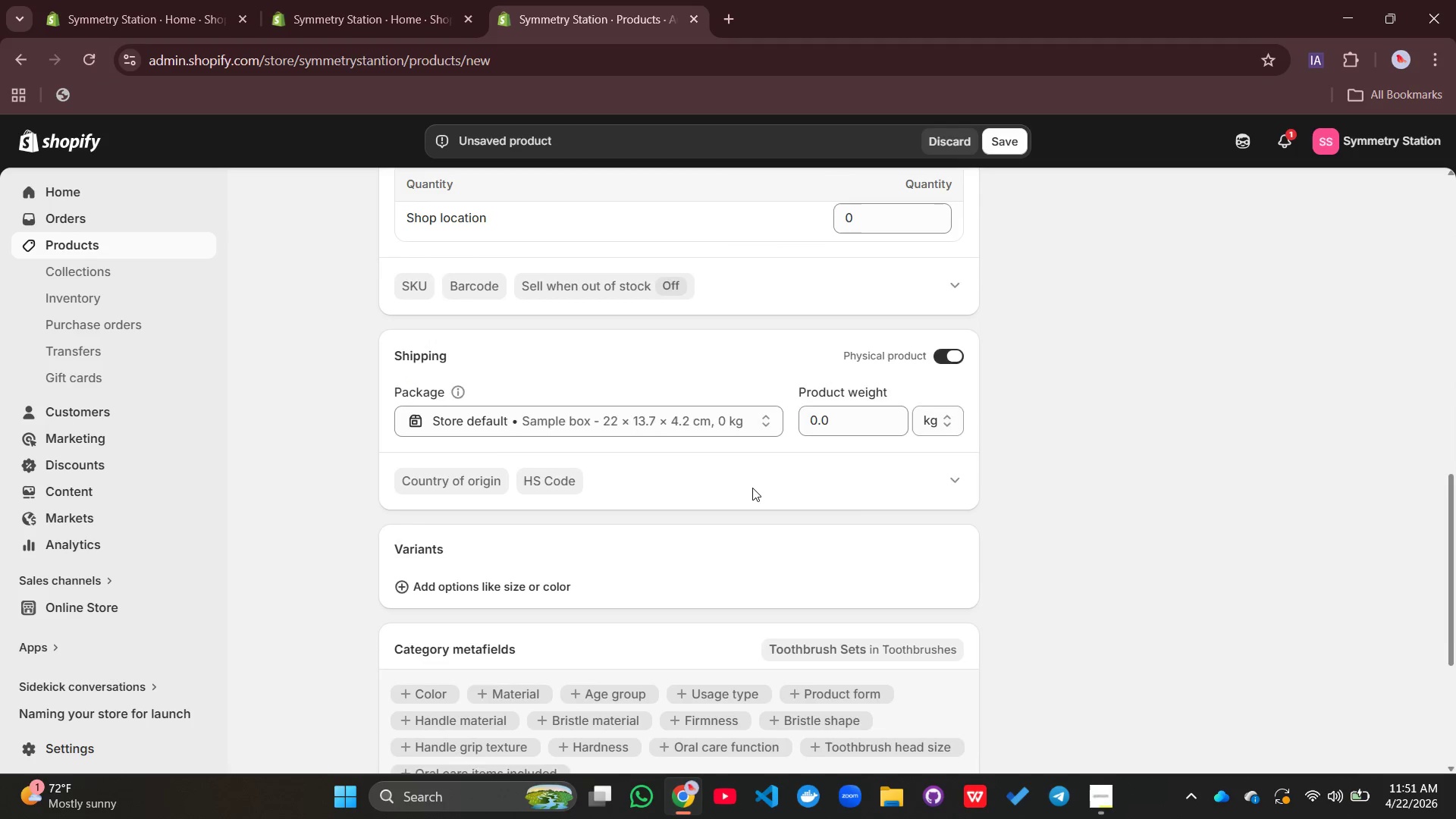 
wait(7.83)
 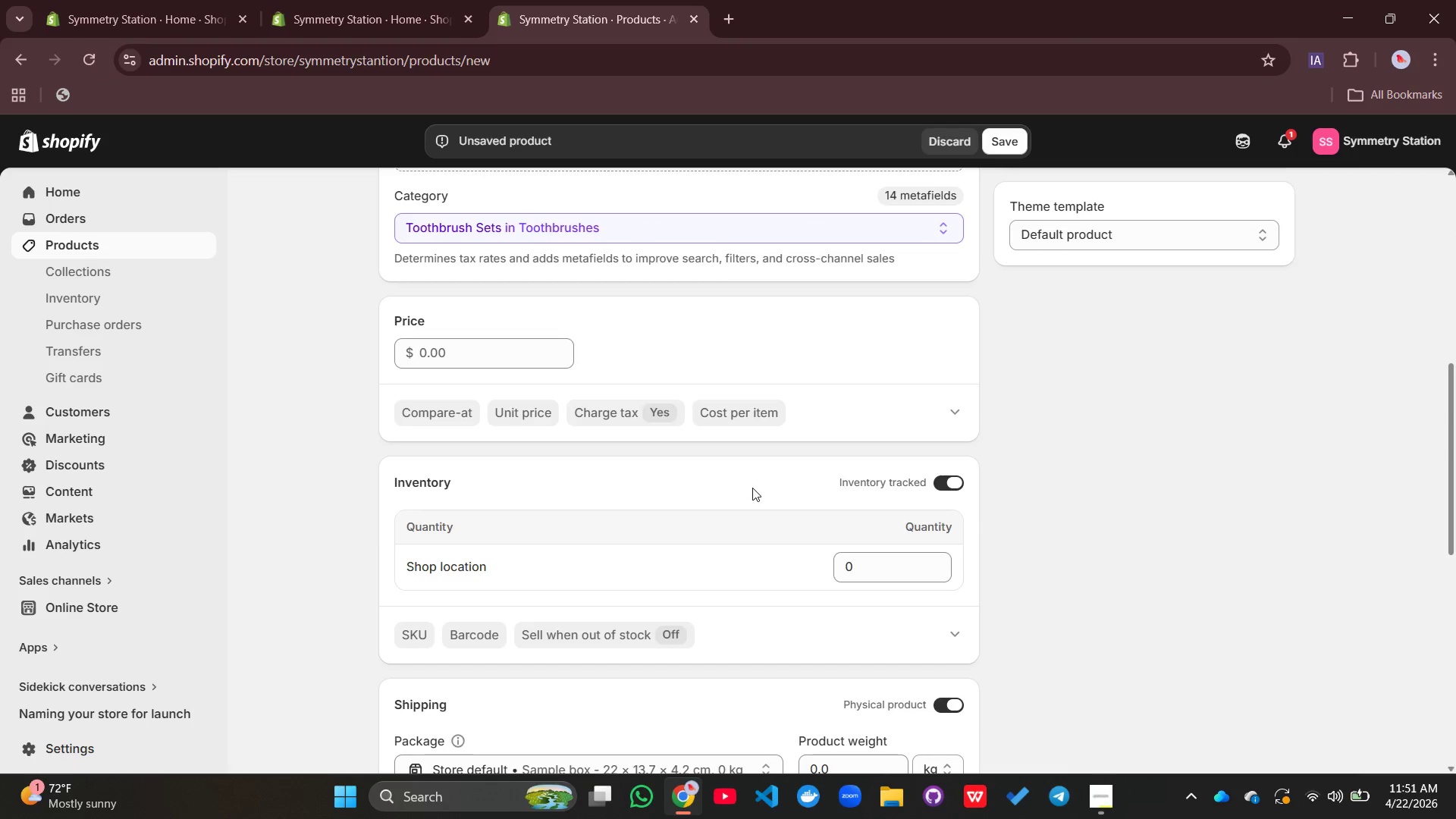 
left_click([497, 481])
 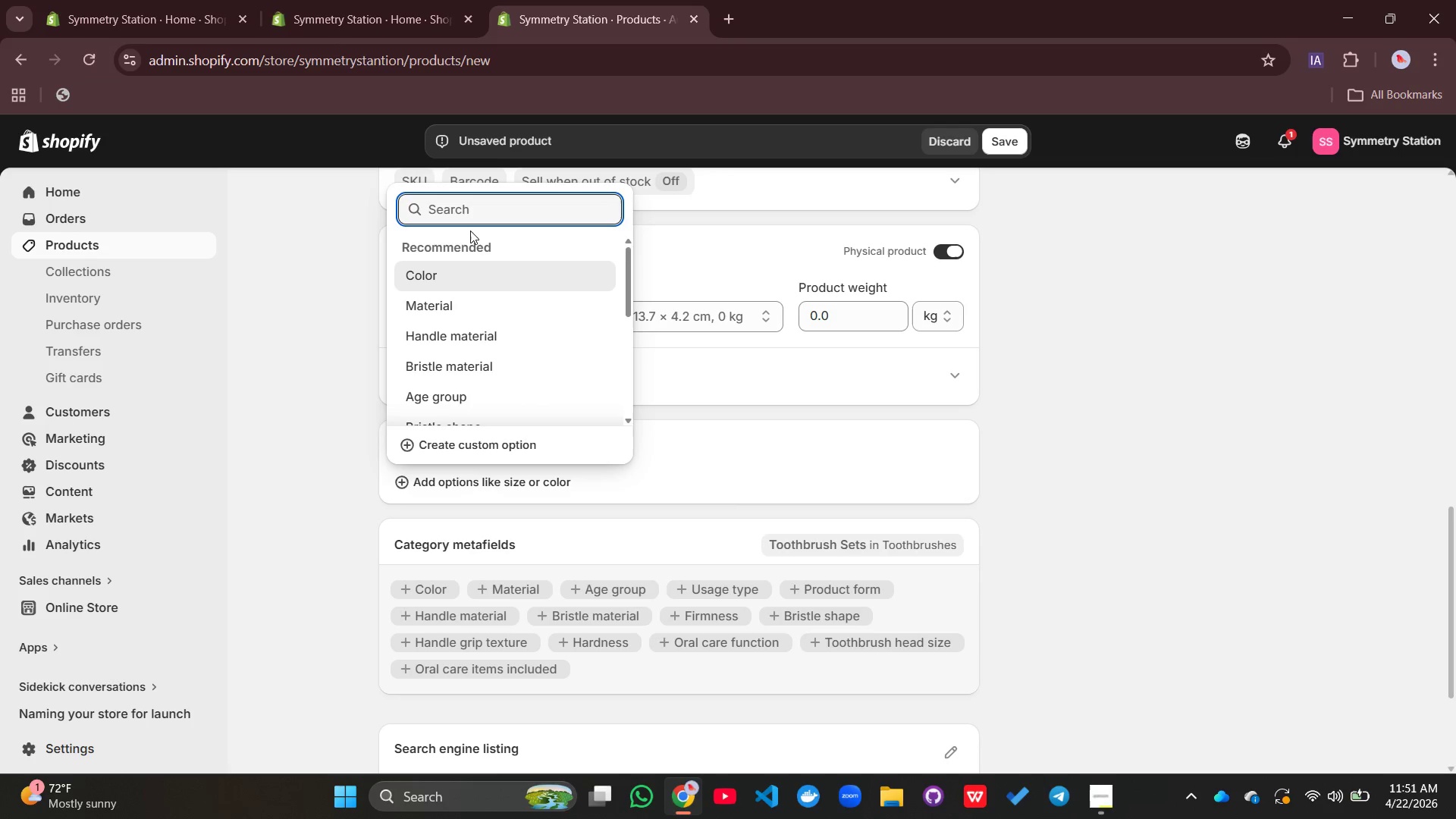 
type(Kit type)
 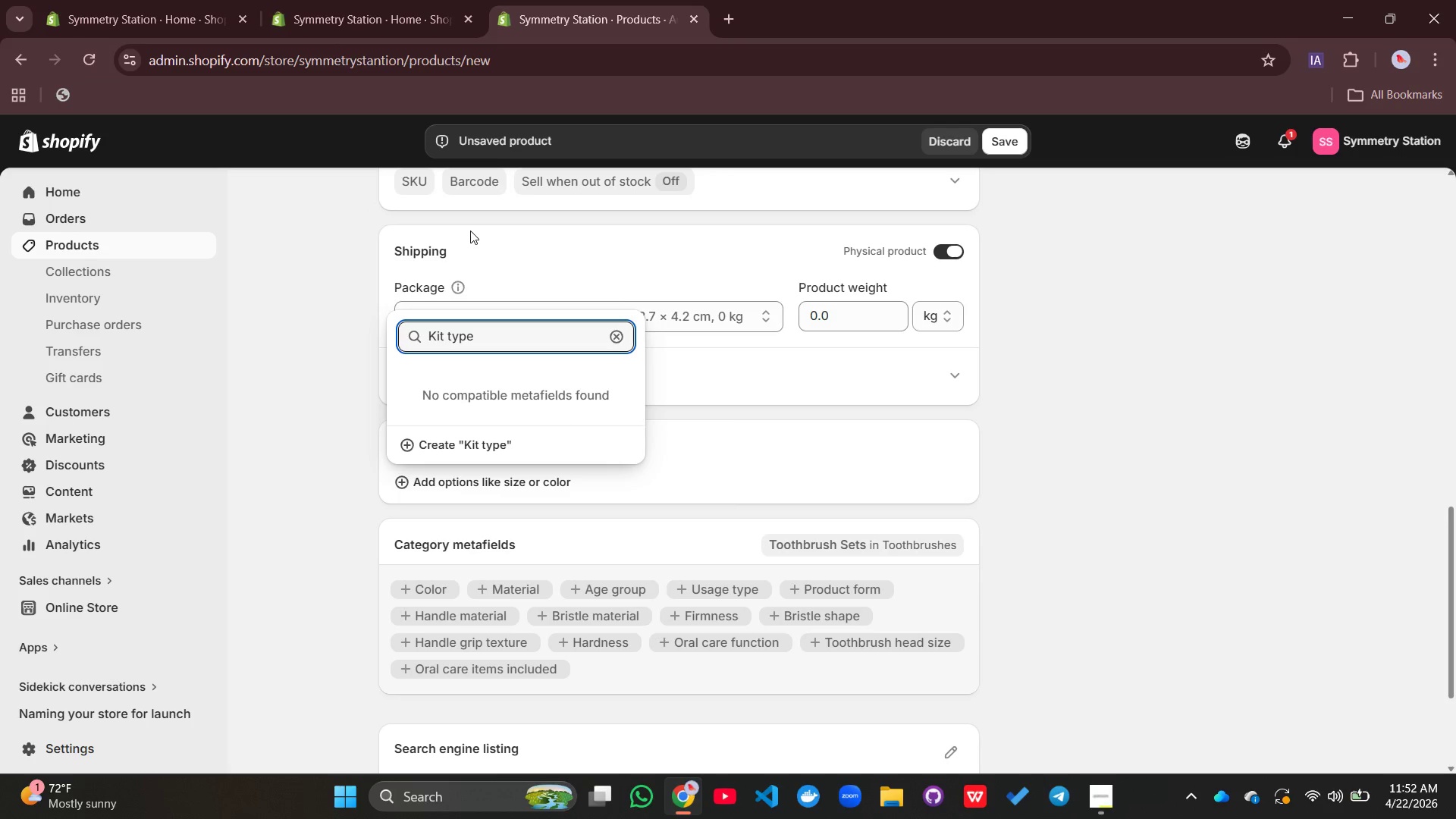 
key(ArrowLeft)
 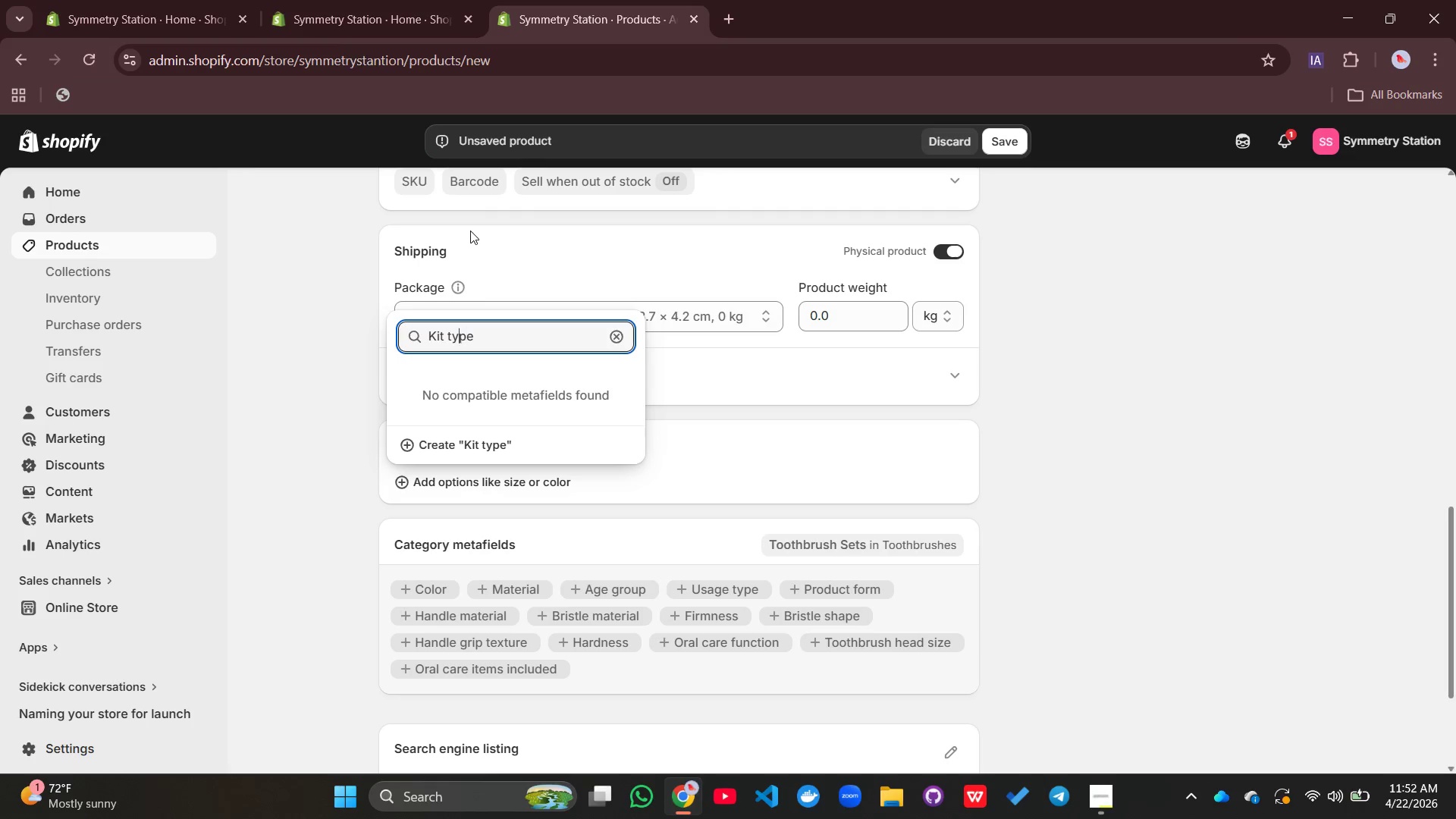 
key(ArrowLeft)
 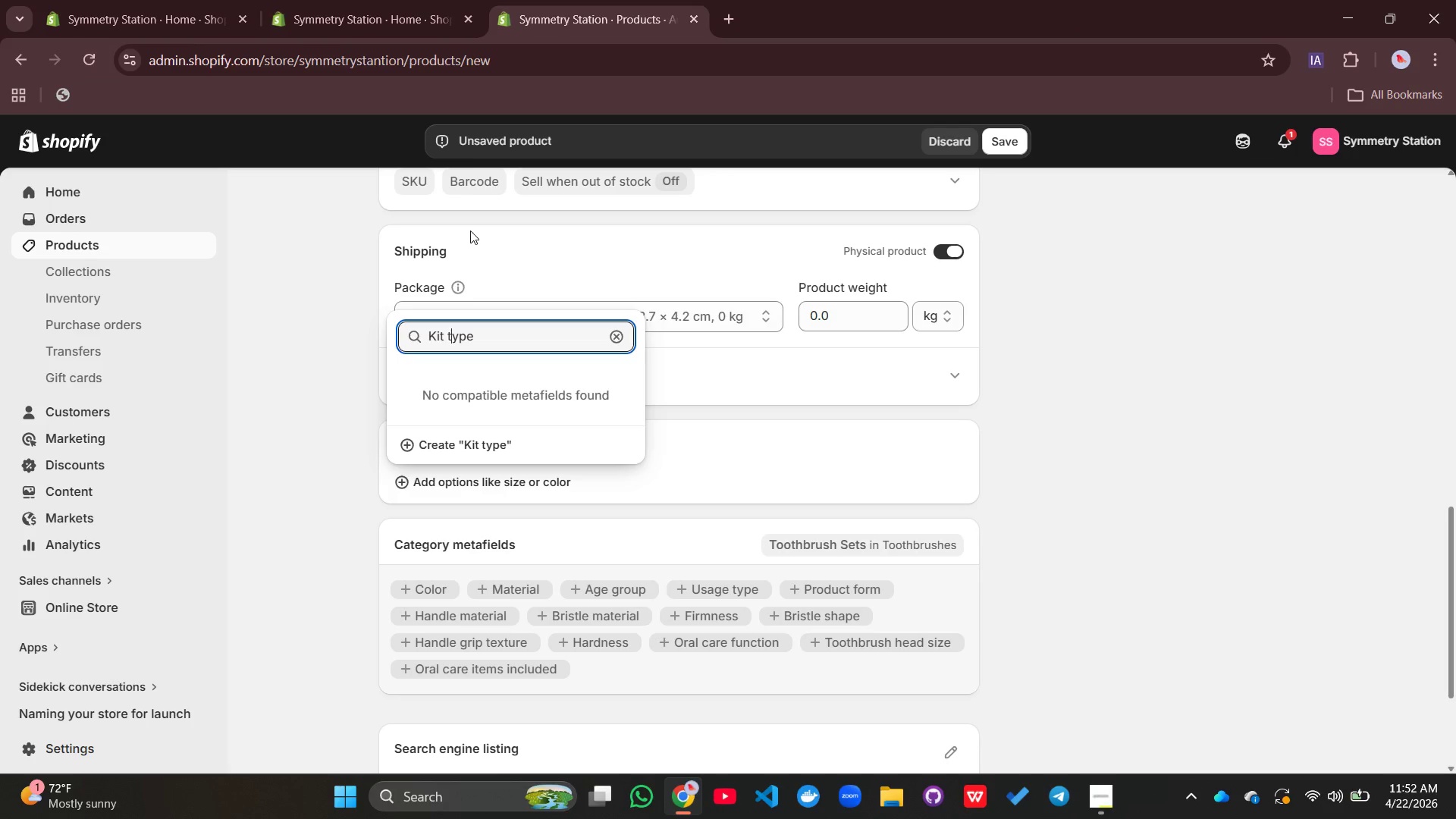 
key(ArrowLeft)
 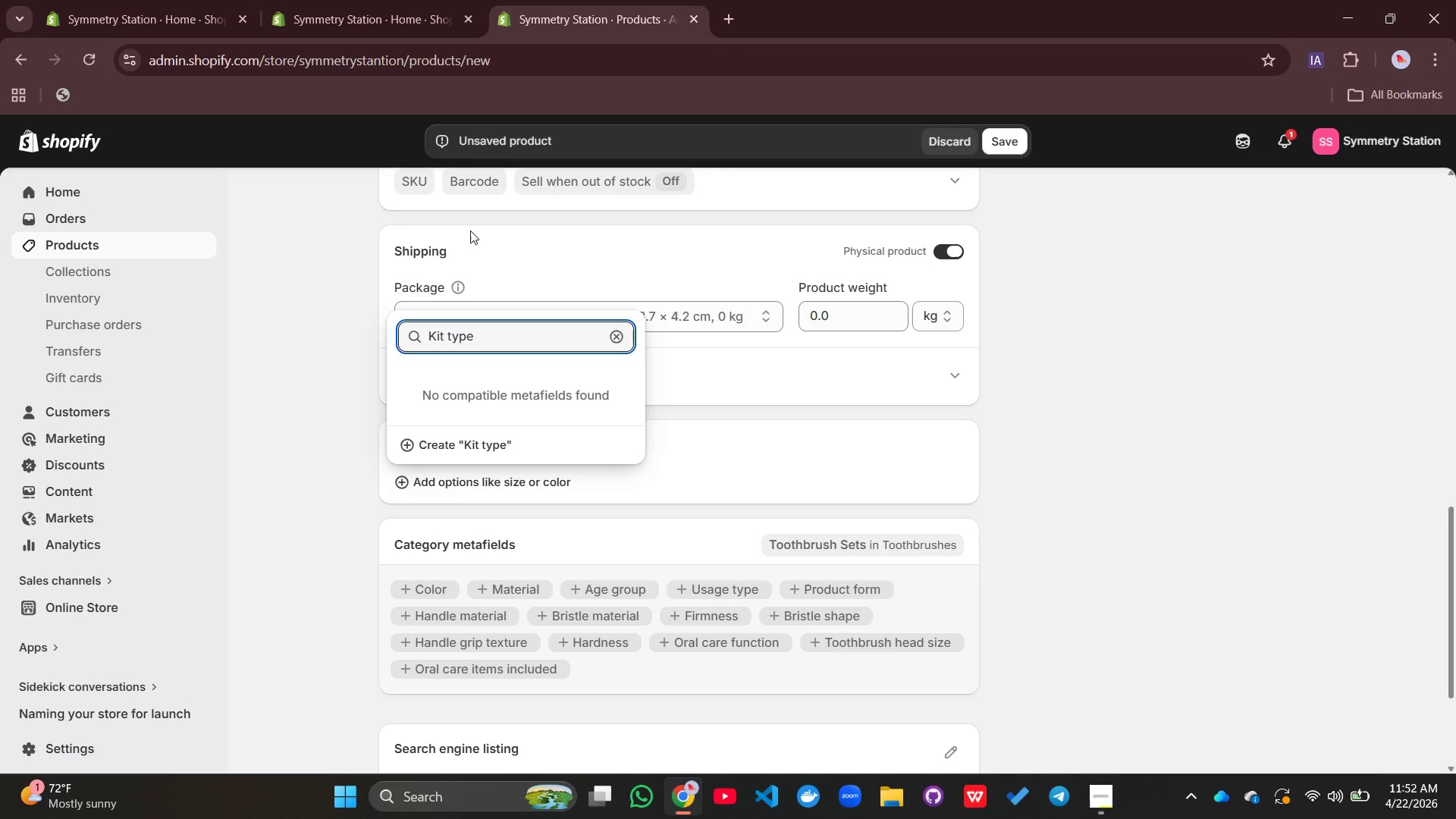 
key(Backspace)
 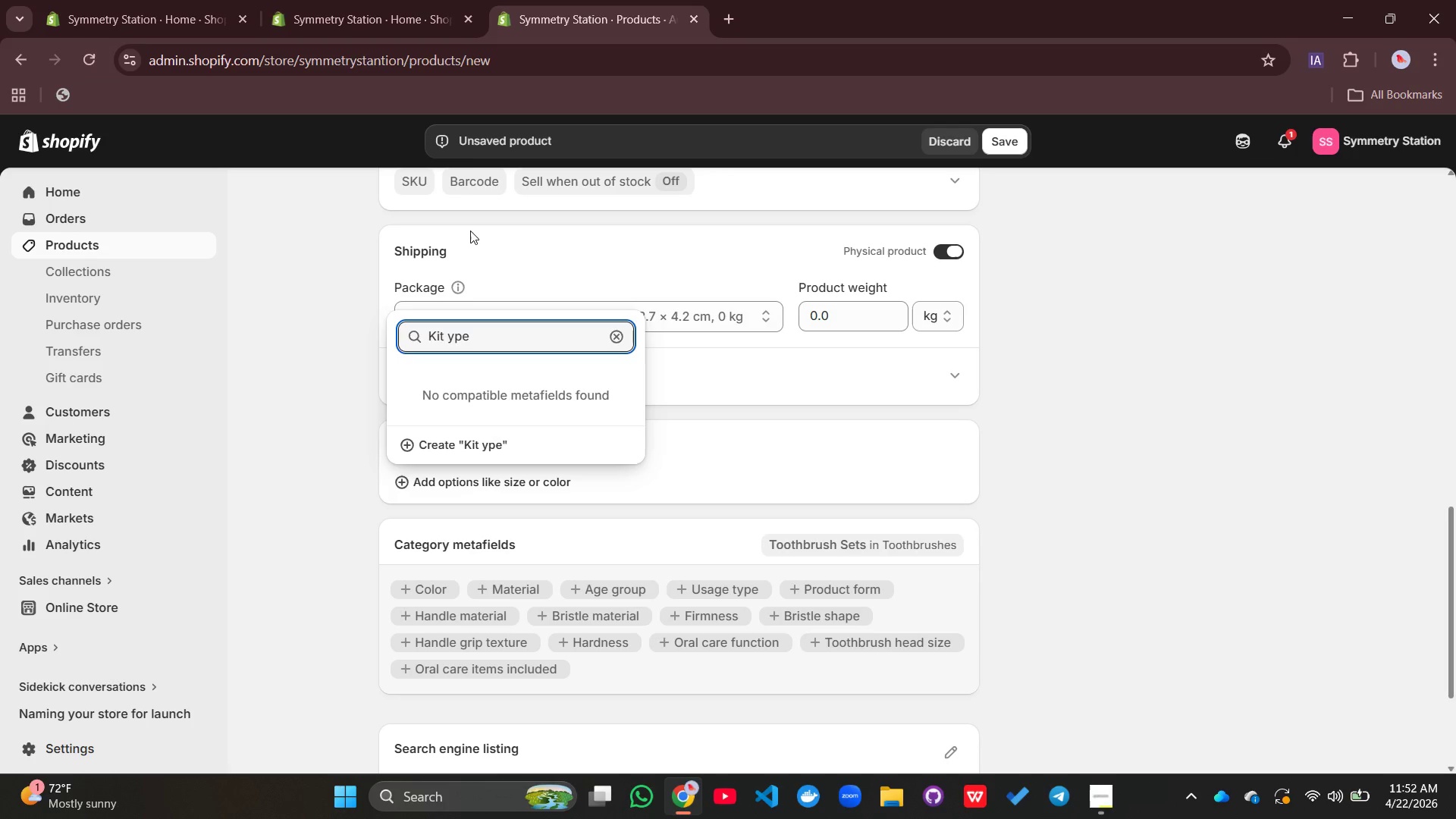 
key(Shift+T)
 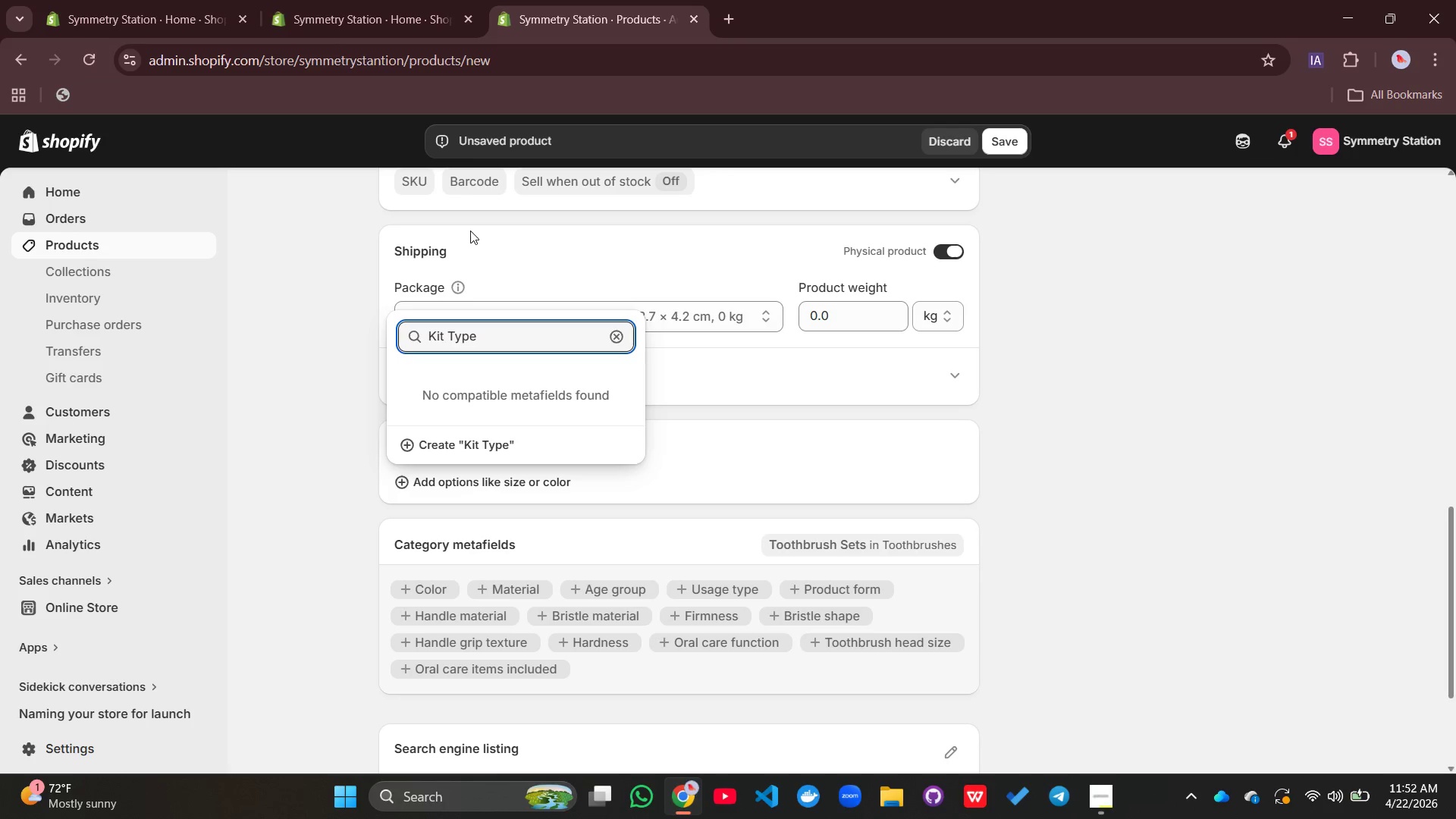 
key(Enter)
 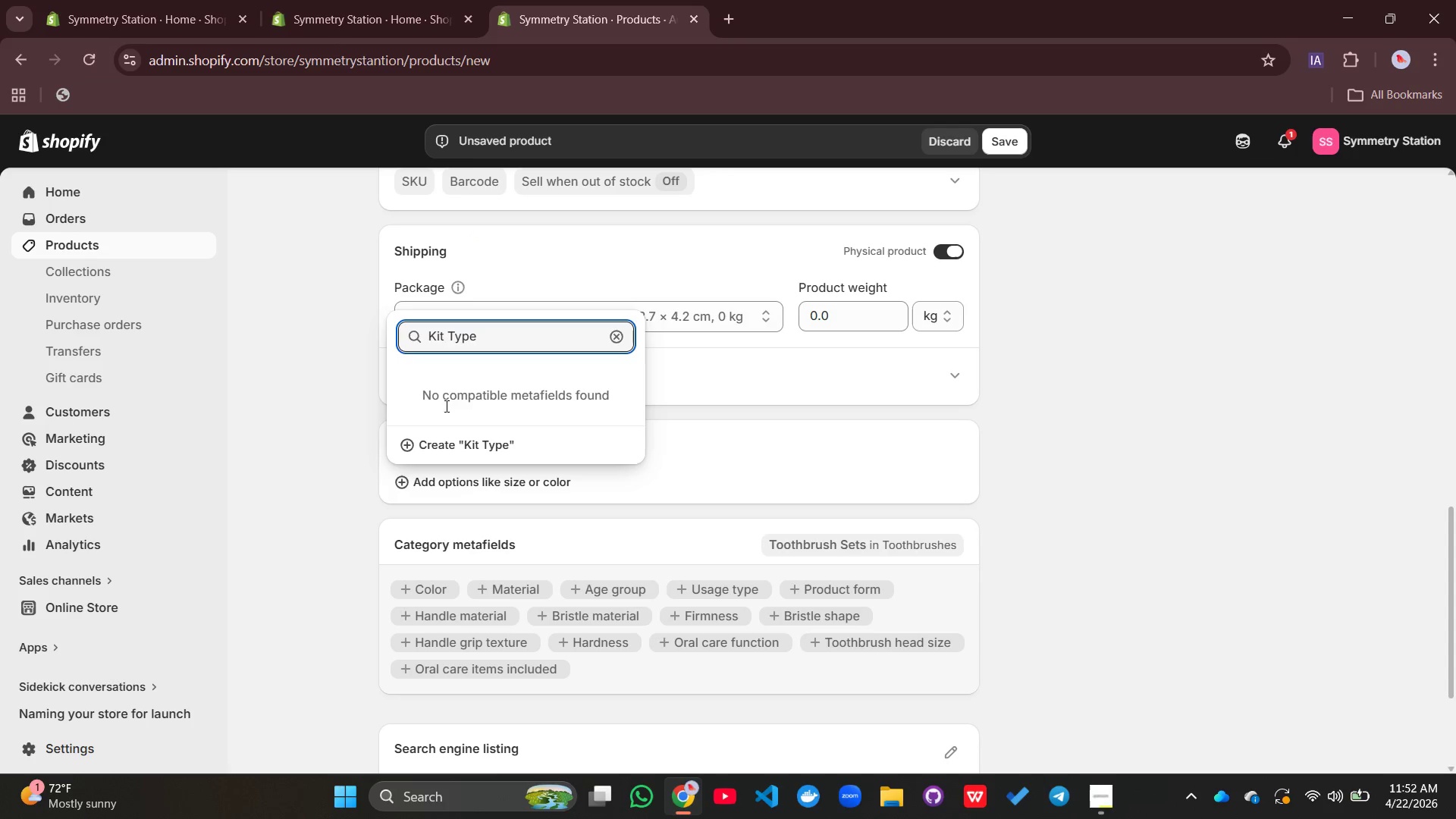 
left_click([428, 435])
 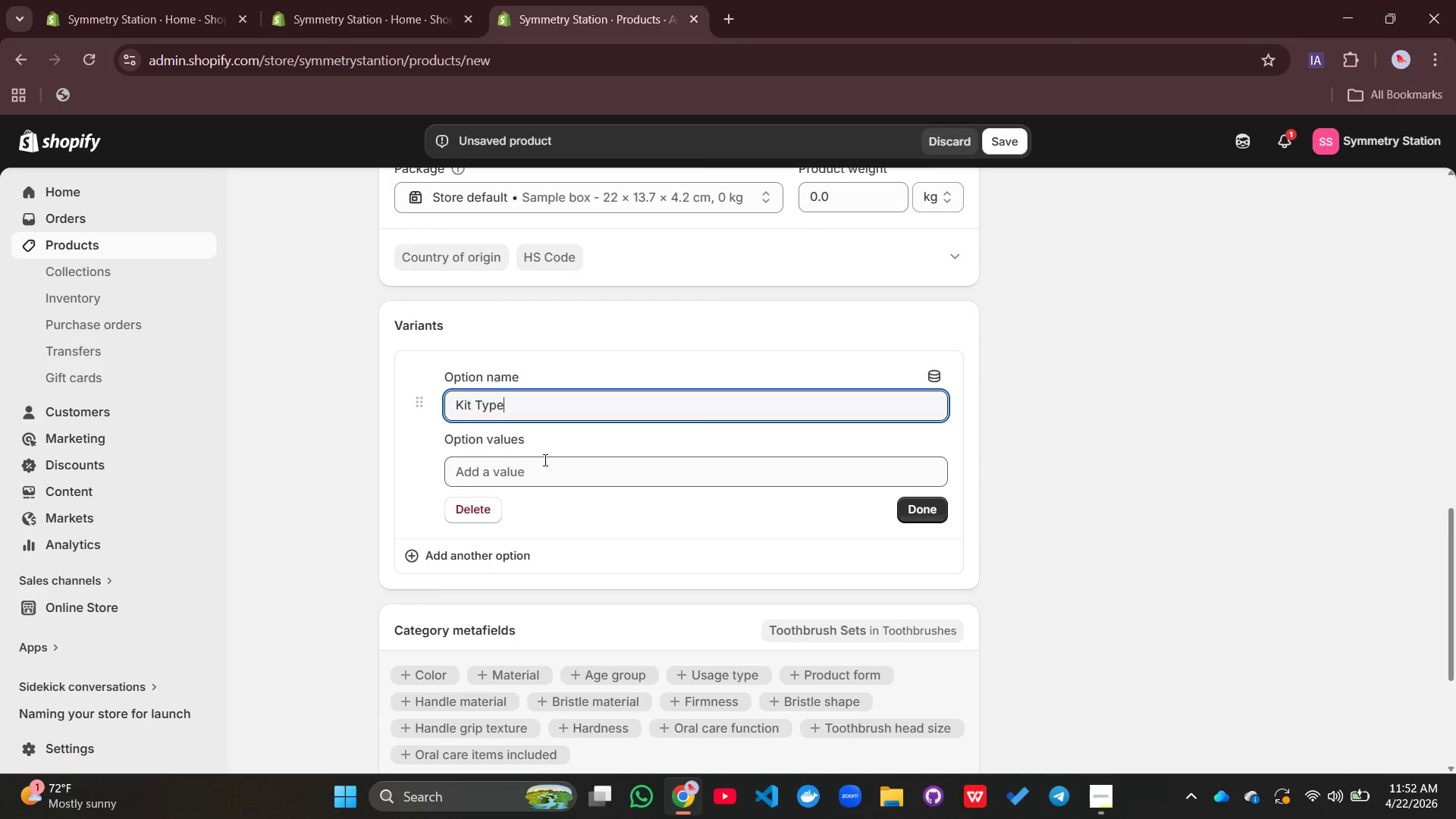 
left_click([496, 473])
 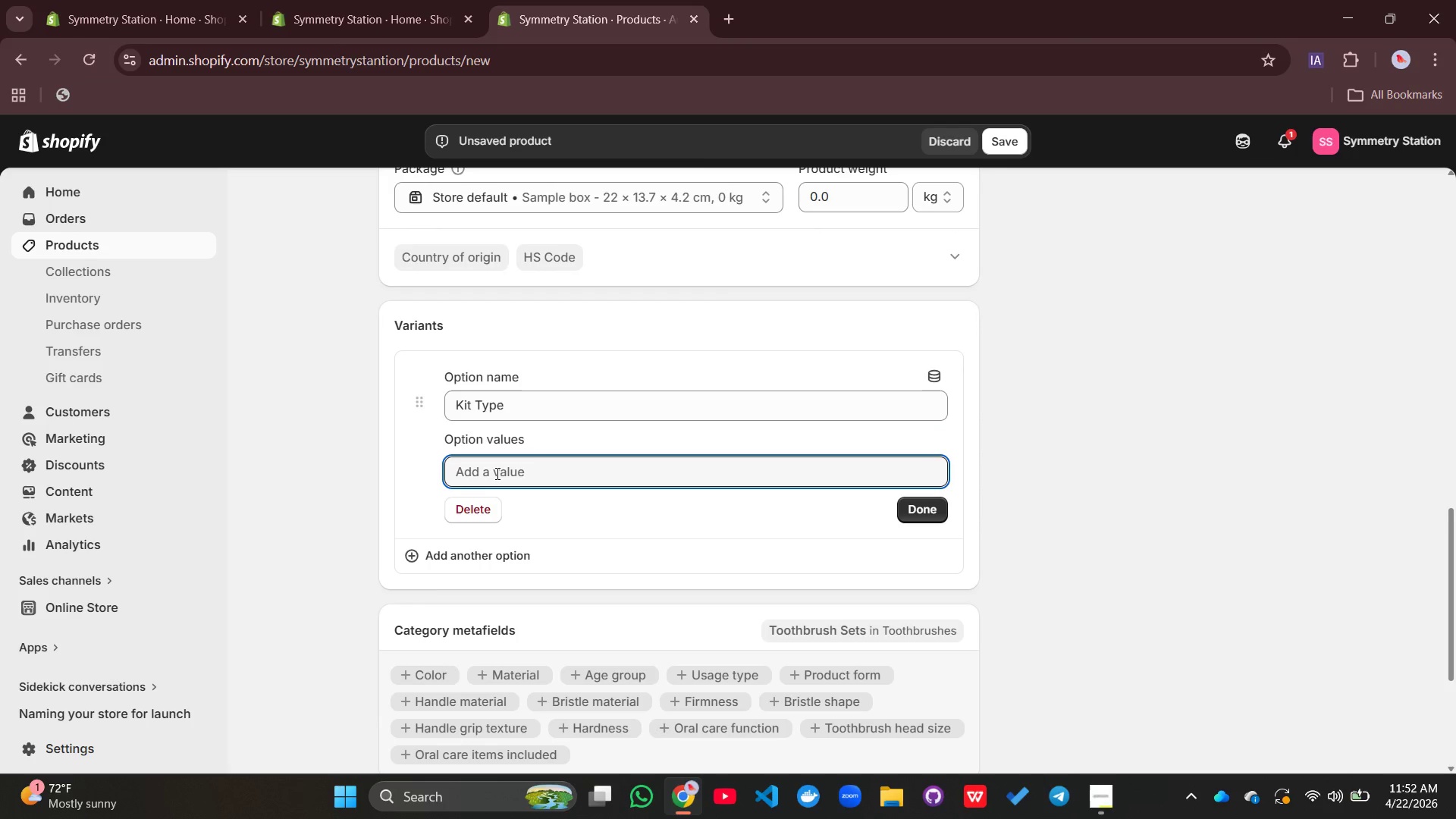 
type(Standard)
 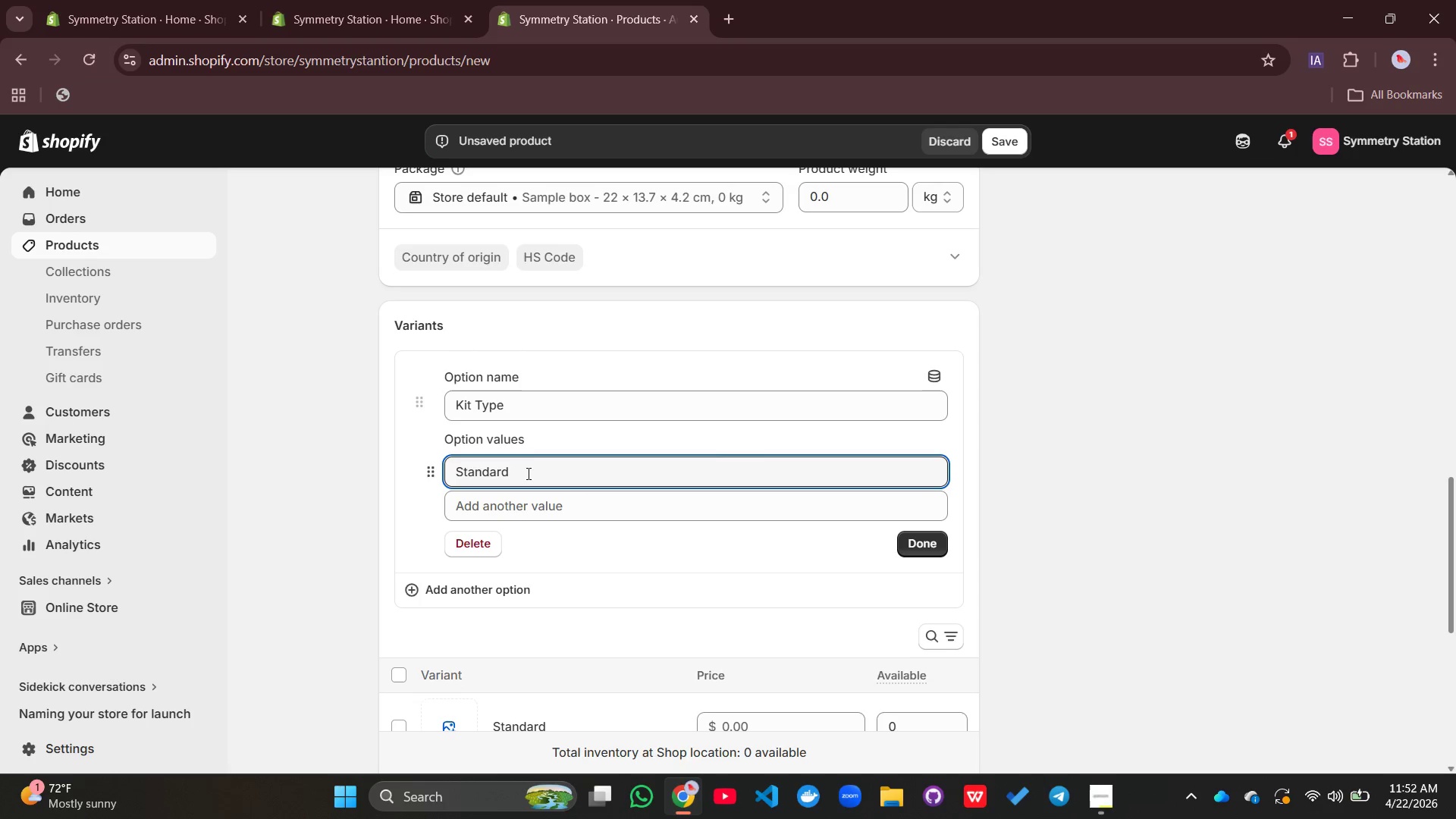 
type( Kit)
 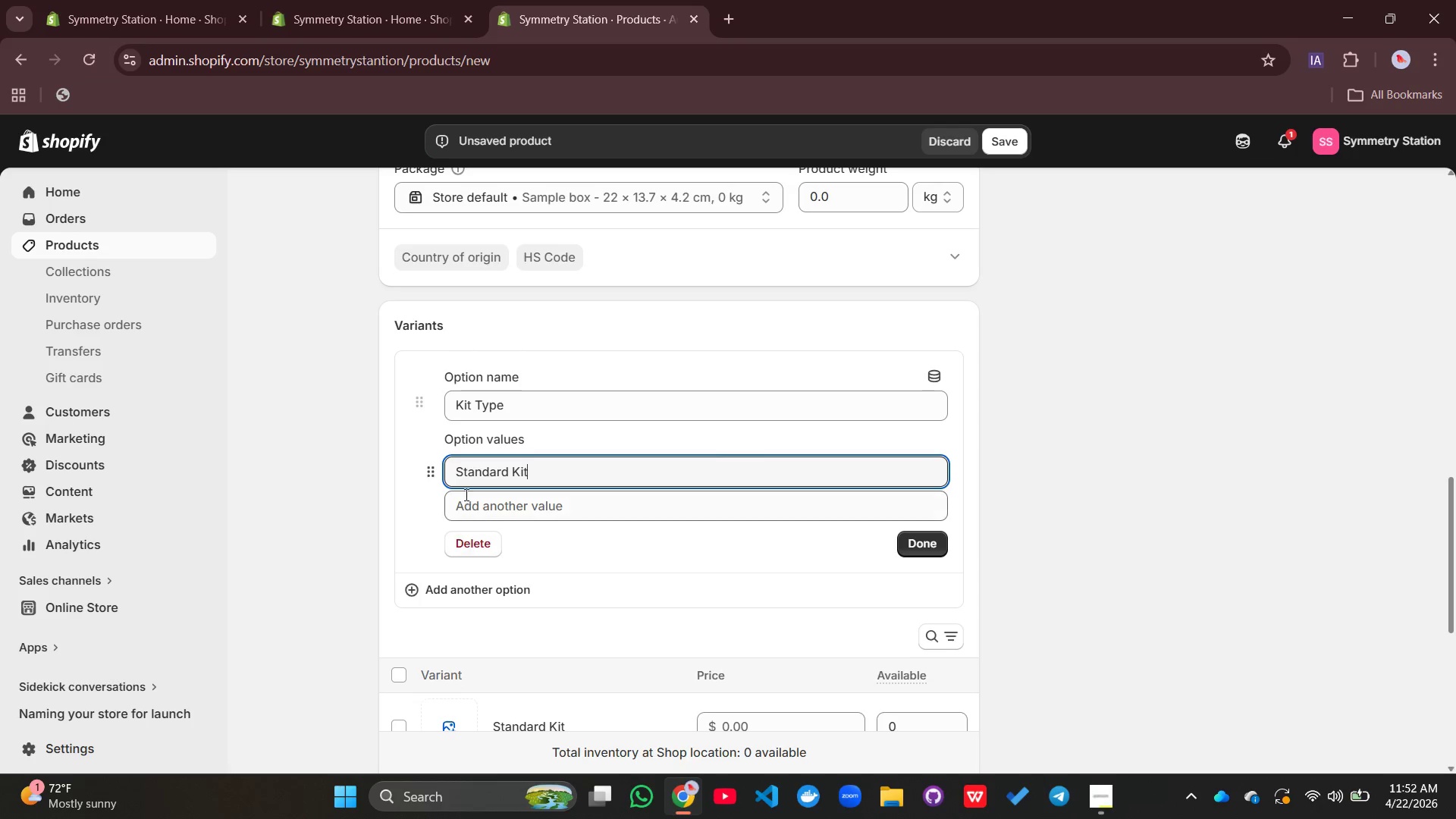 
left_click([465, 493])
 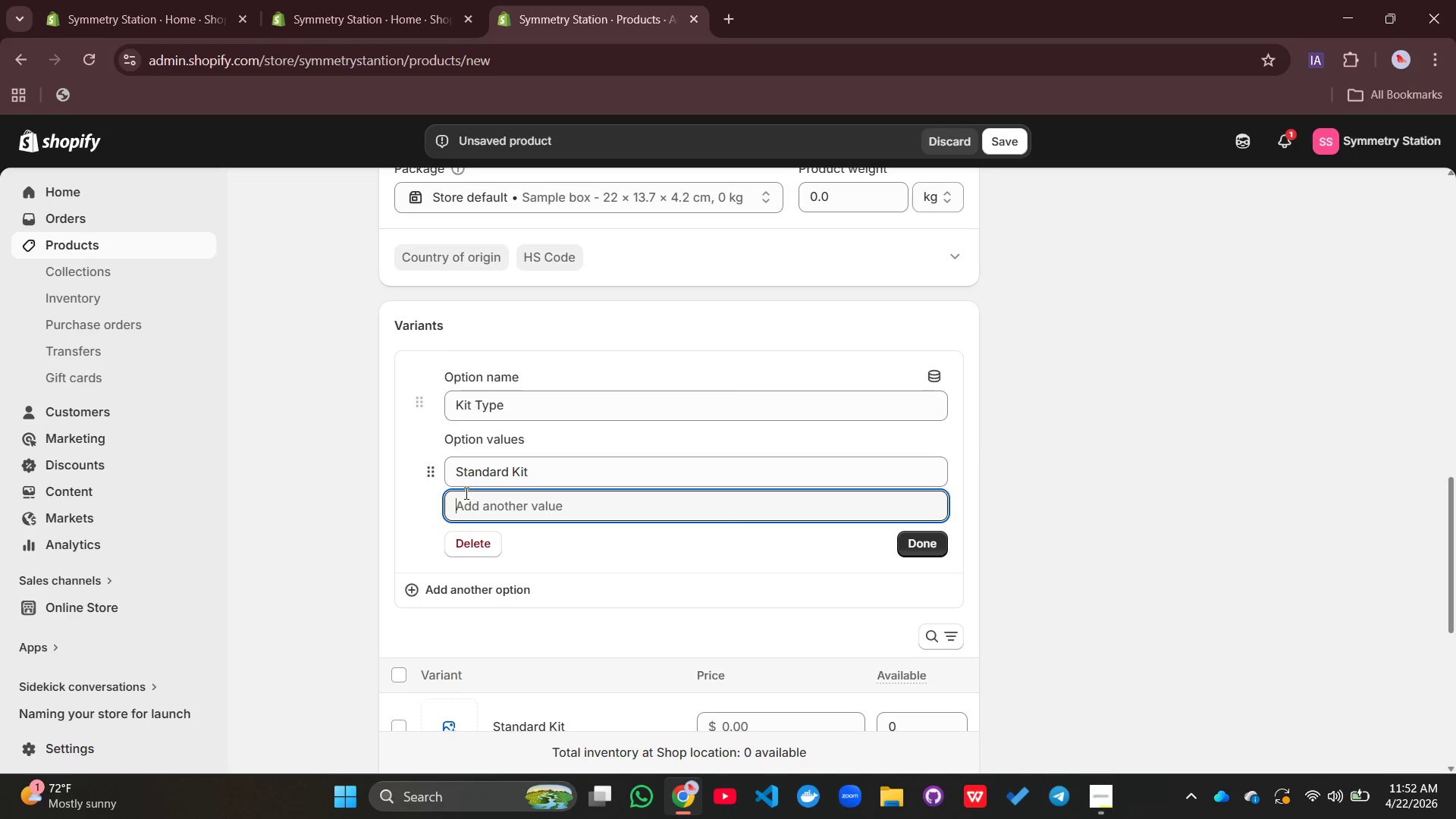 
type(advanced Kit)
 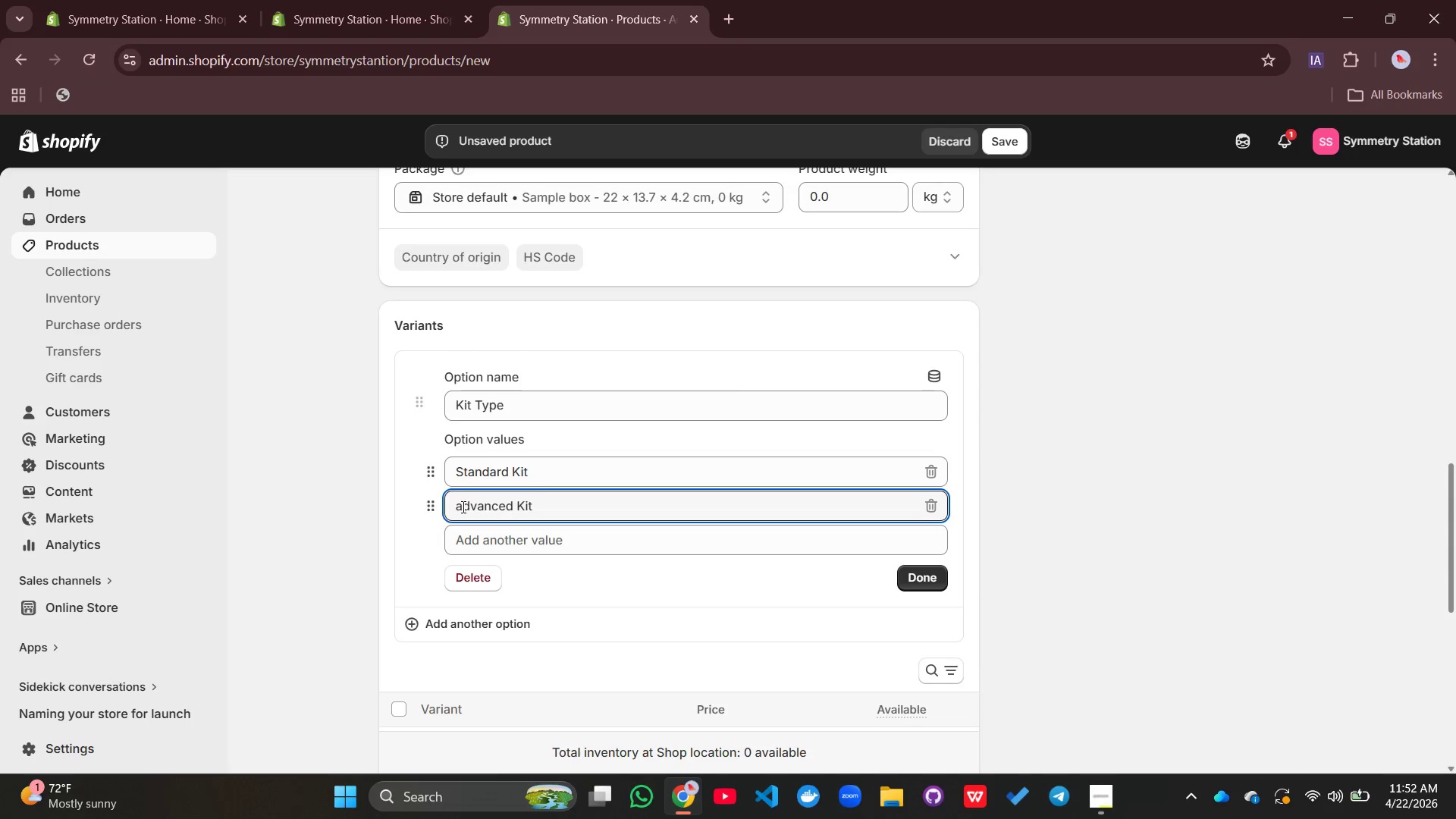 
left_click([462, 507])
 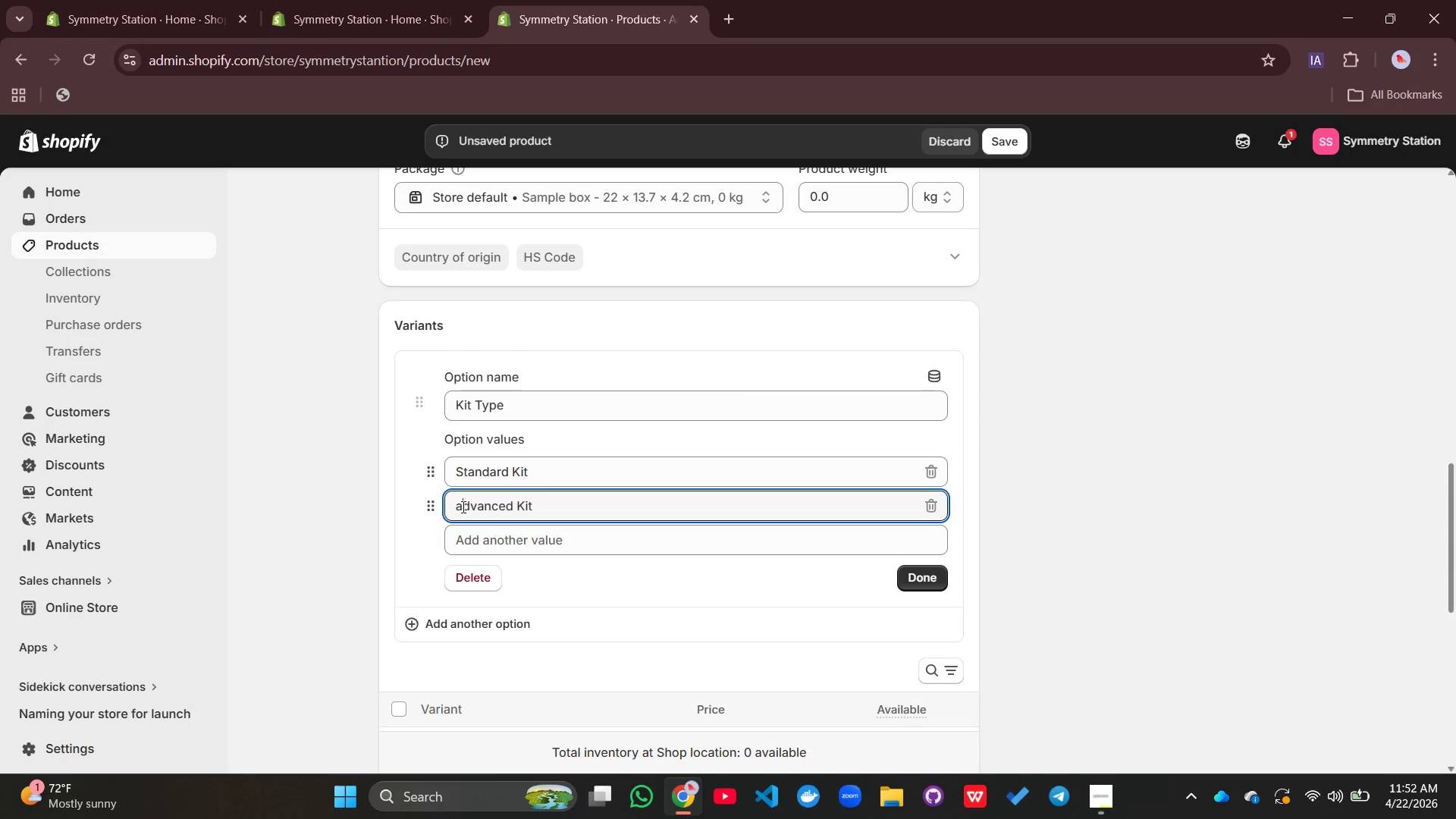 
key(Backspace)
 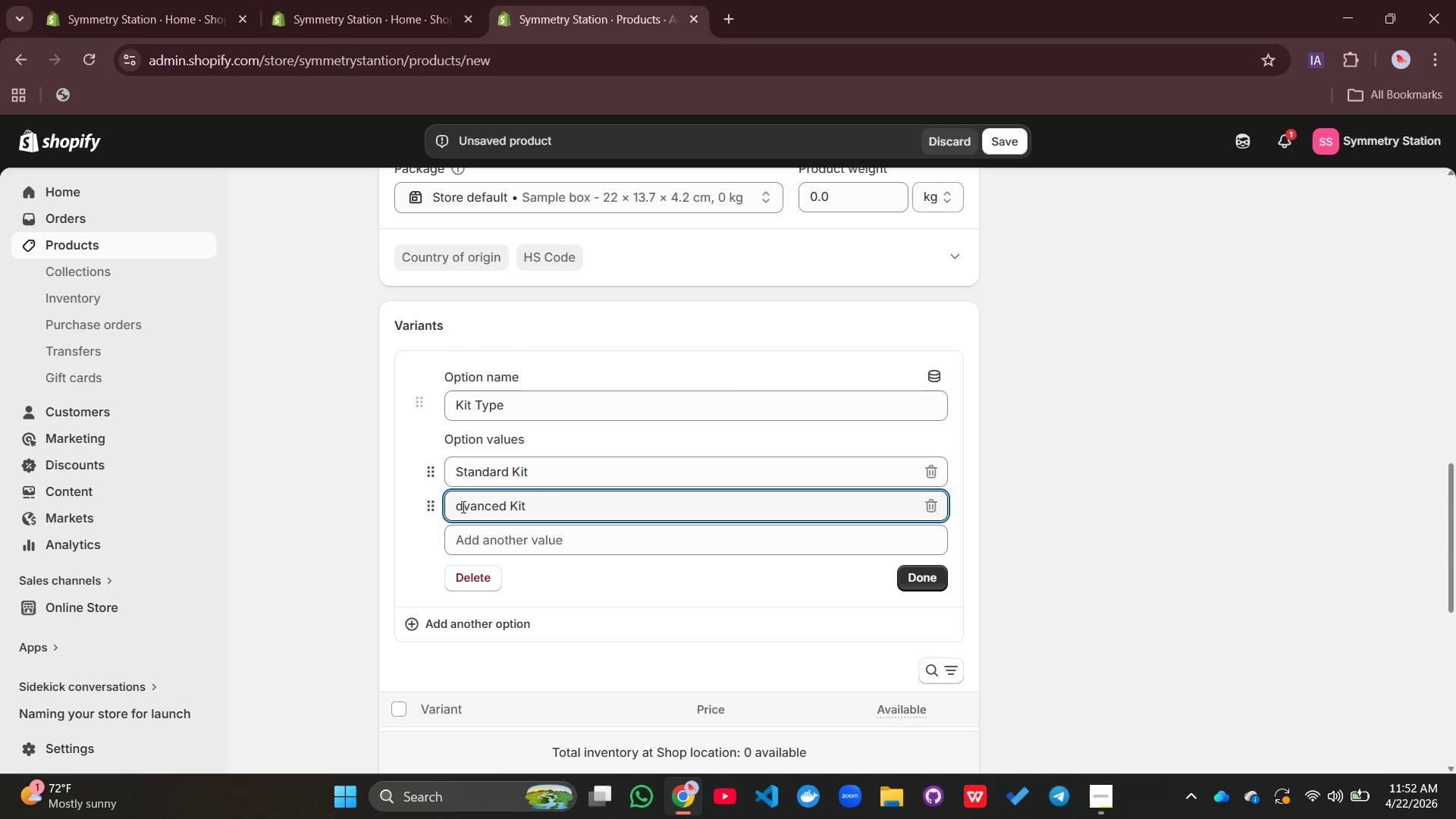 
key(Shift+ShiftLeft)
 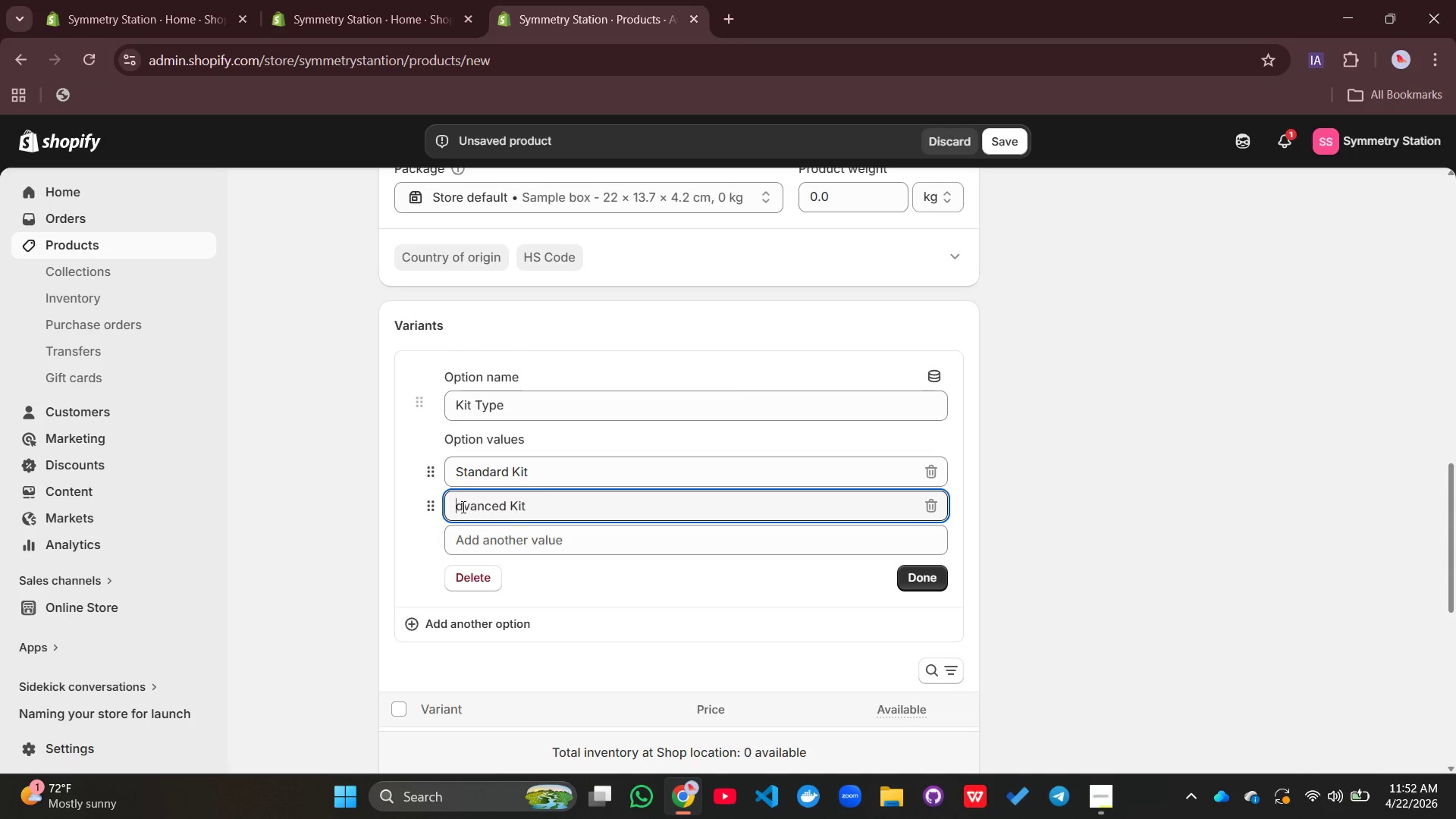 
key(A)
 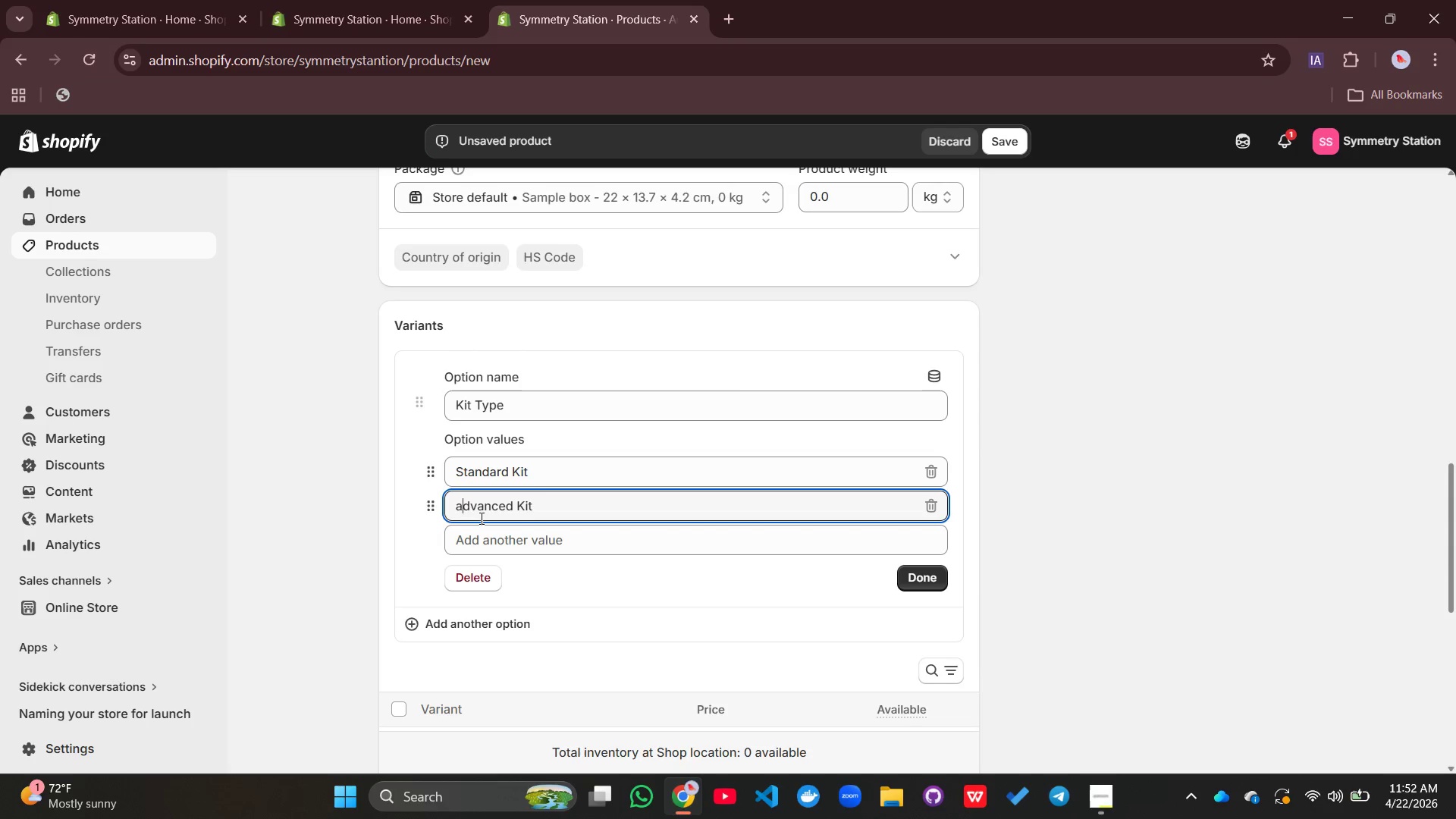 
key(Backspace)
 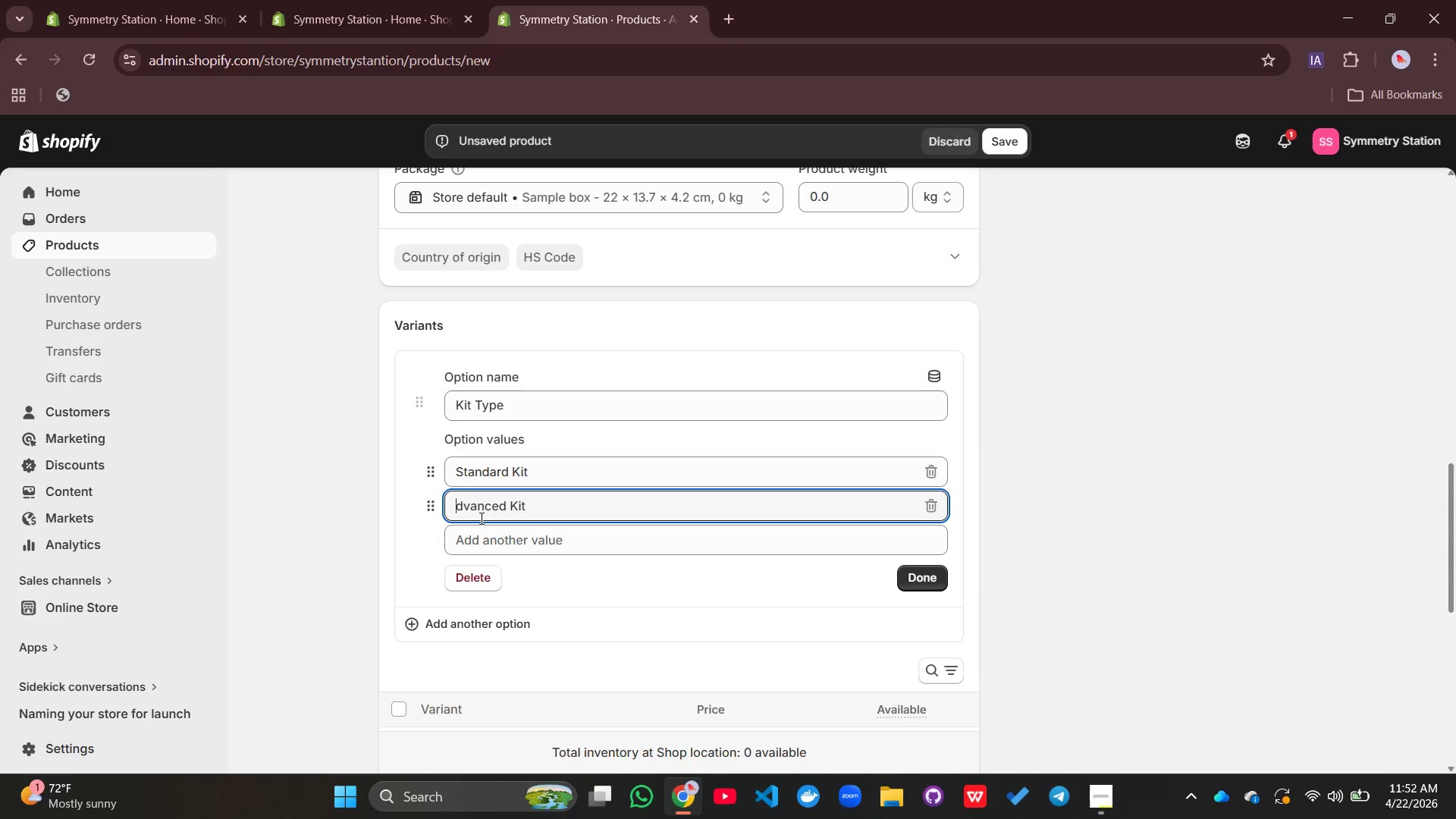 
key(Shift+A)
 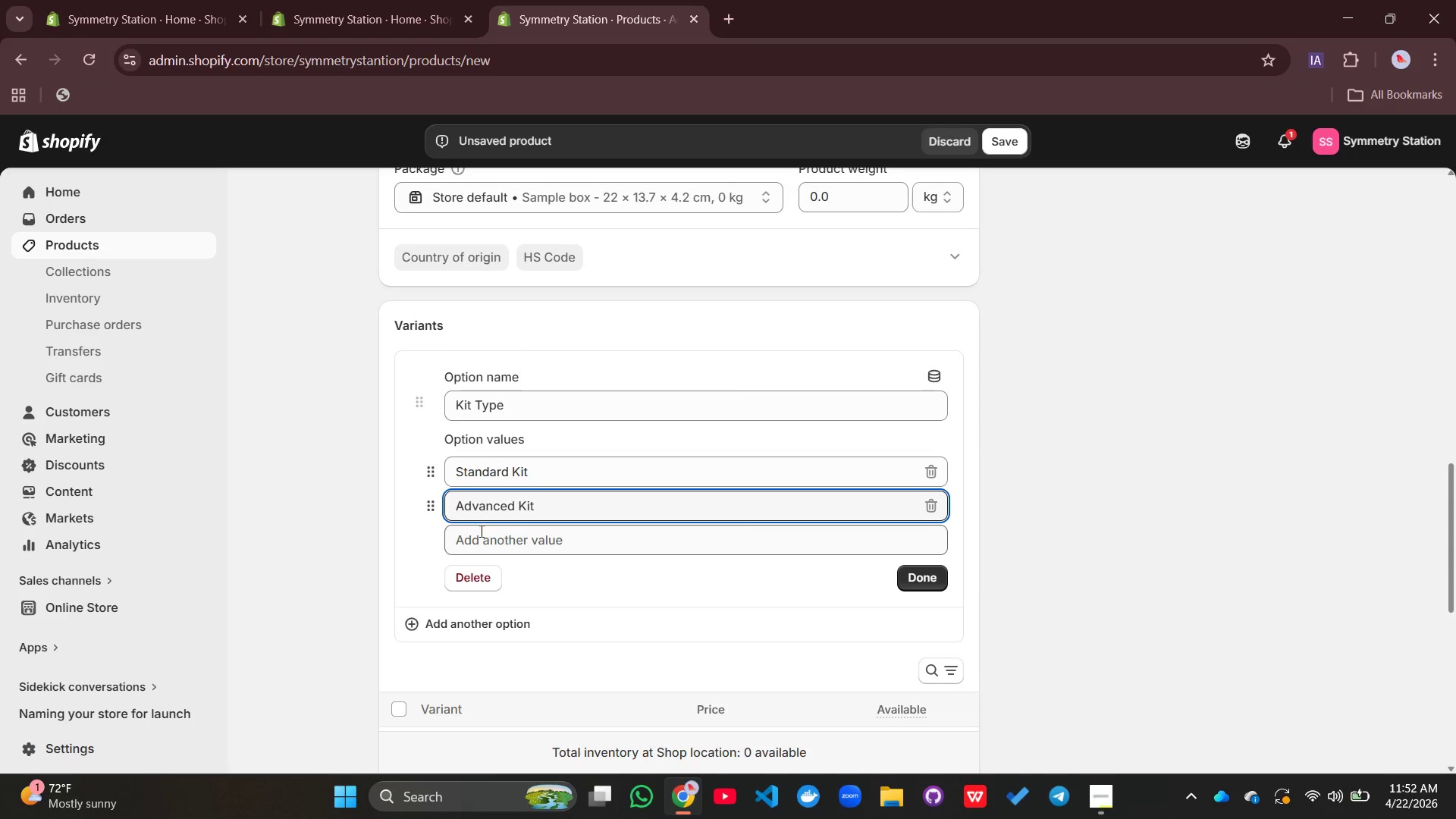 
left_click([480, 537])
 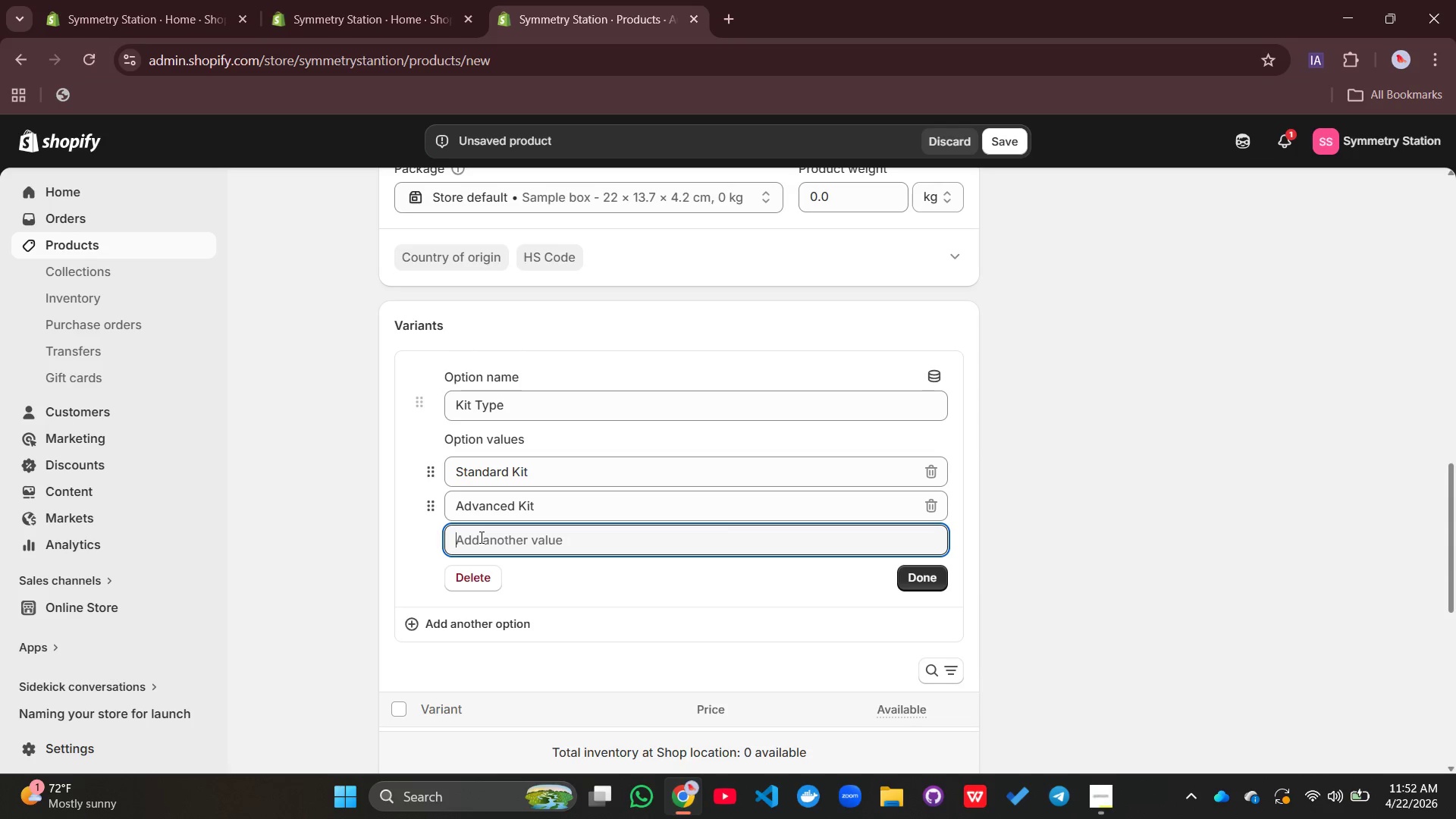 
type(Pediatric Kit)
 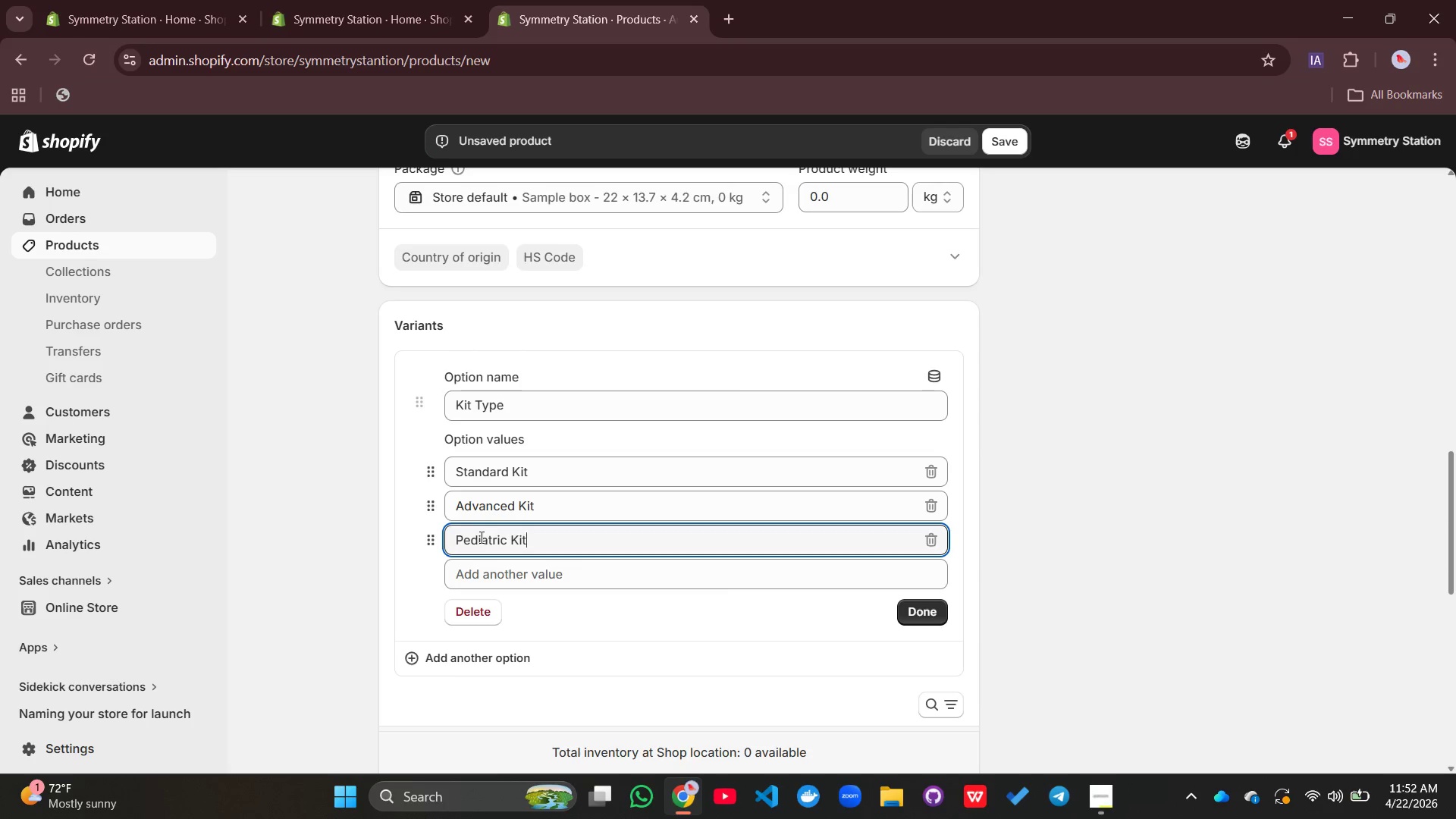 
left_click([911, 601])
 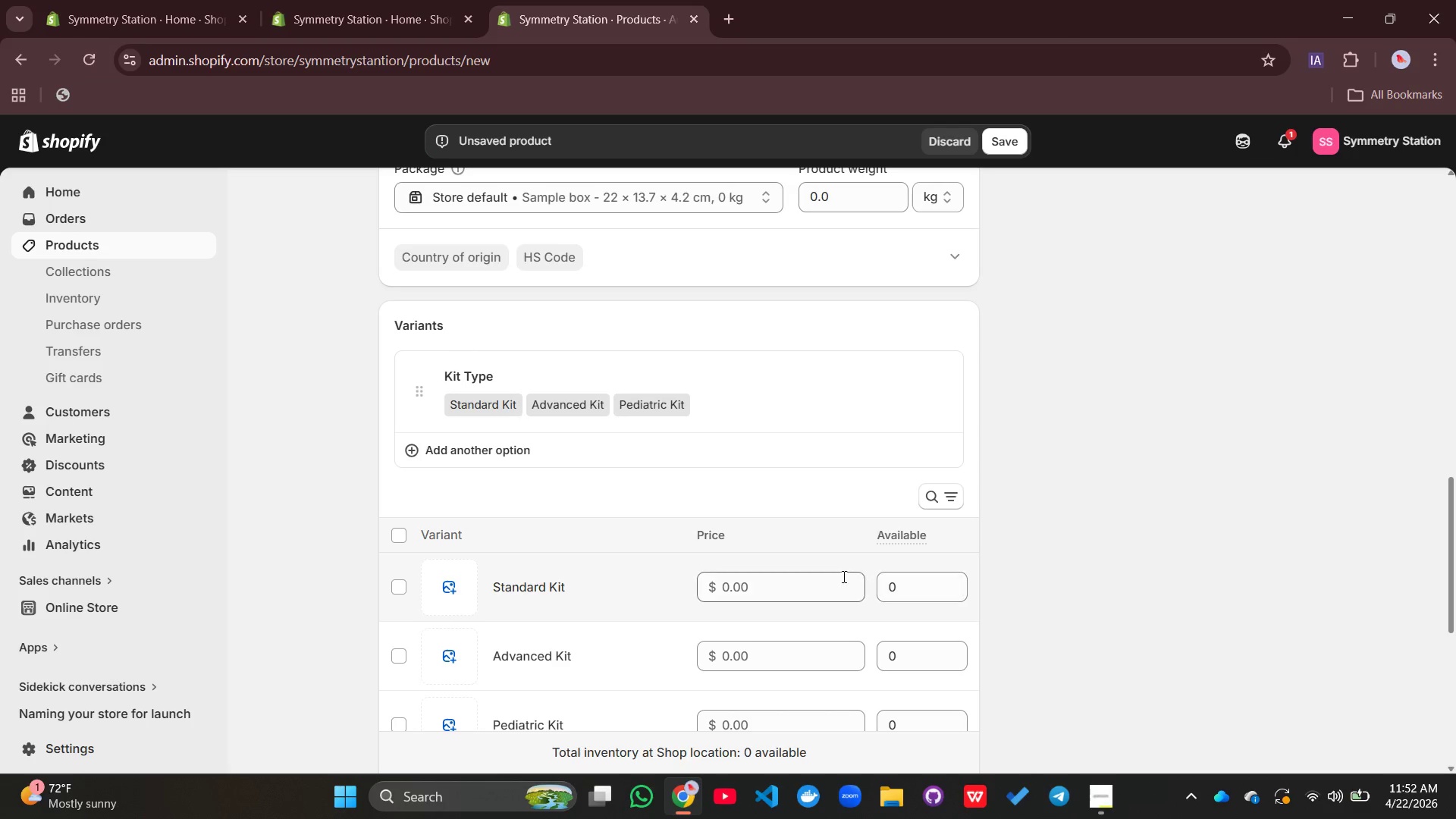 
left_click([723, 588])
 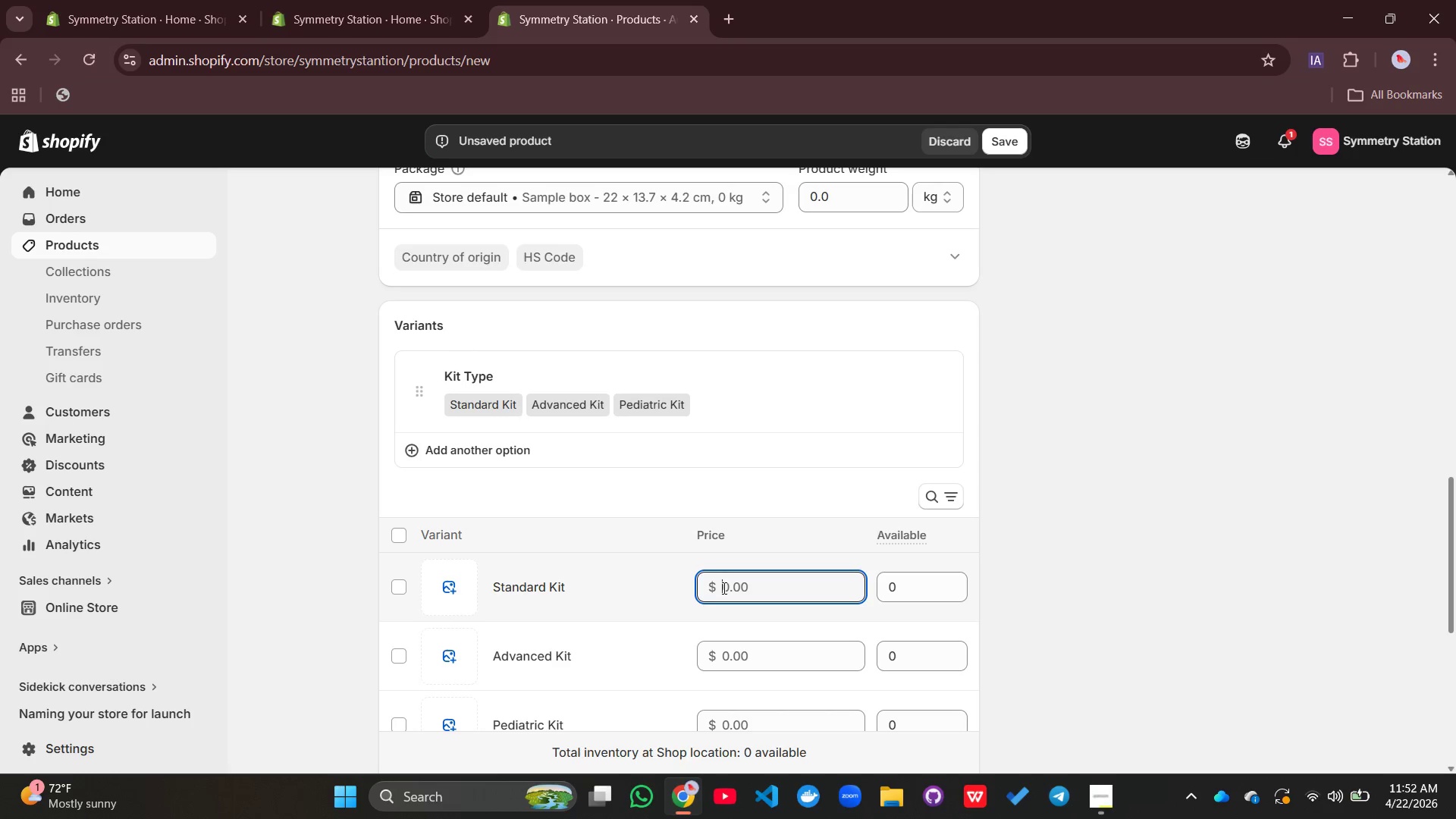 
type(24.99)
 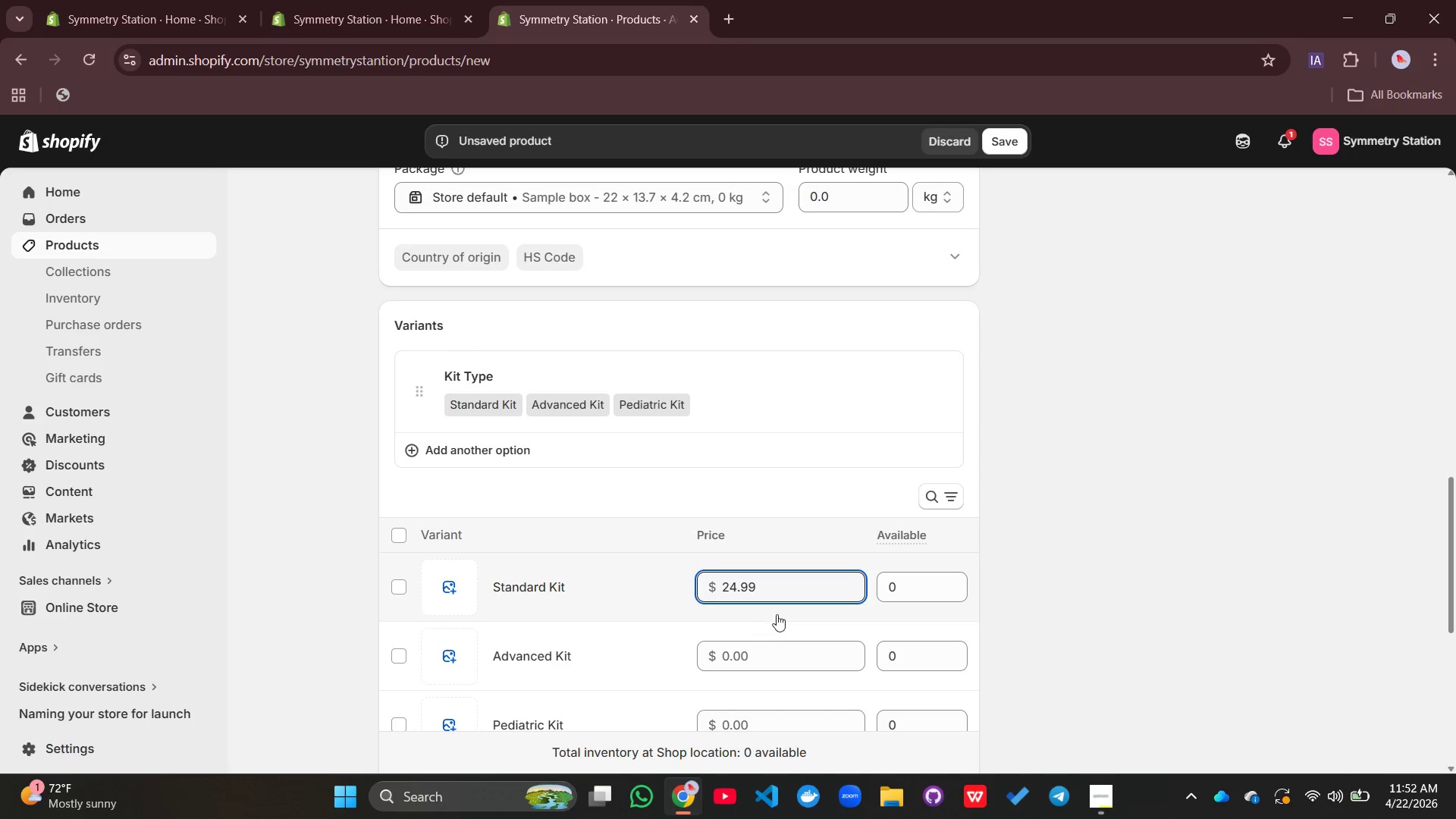 
left_click([900, 592])
 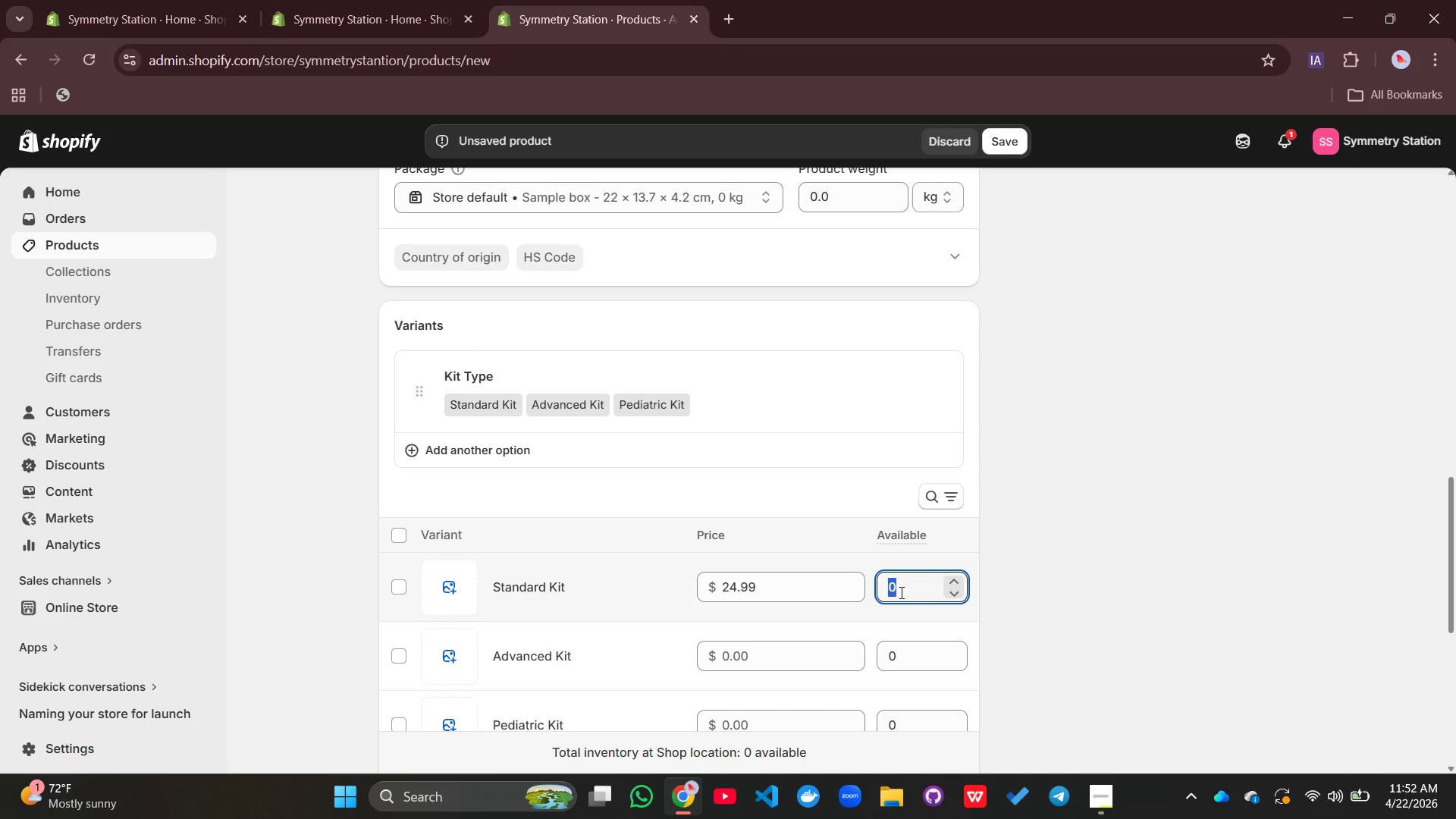 
type(100)
 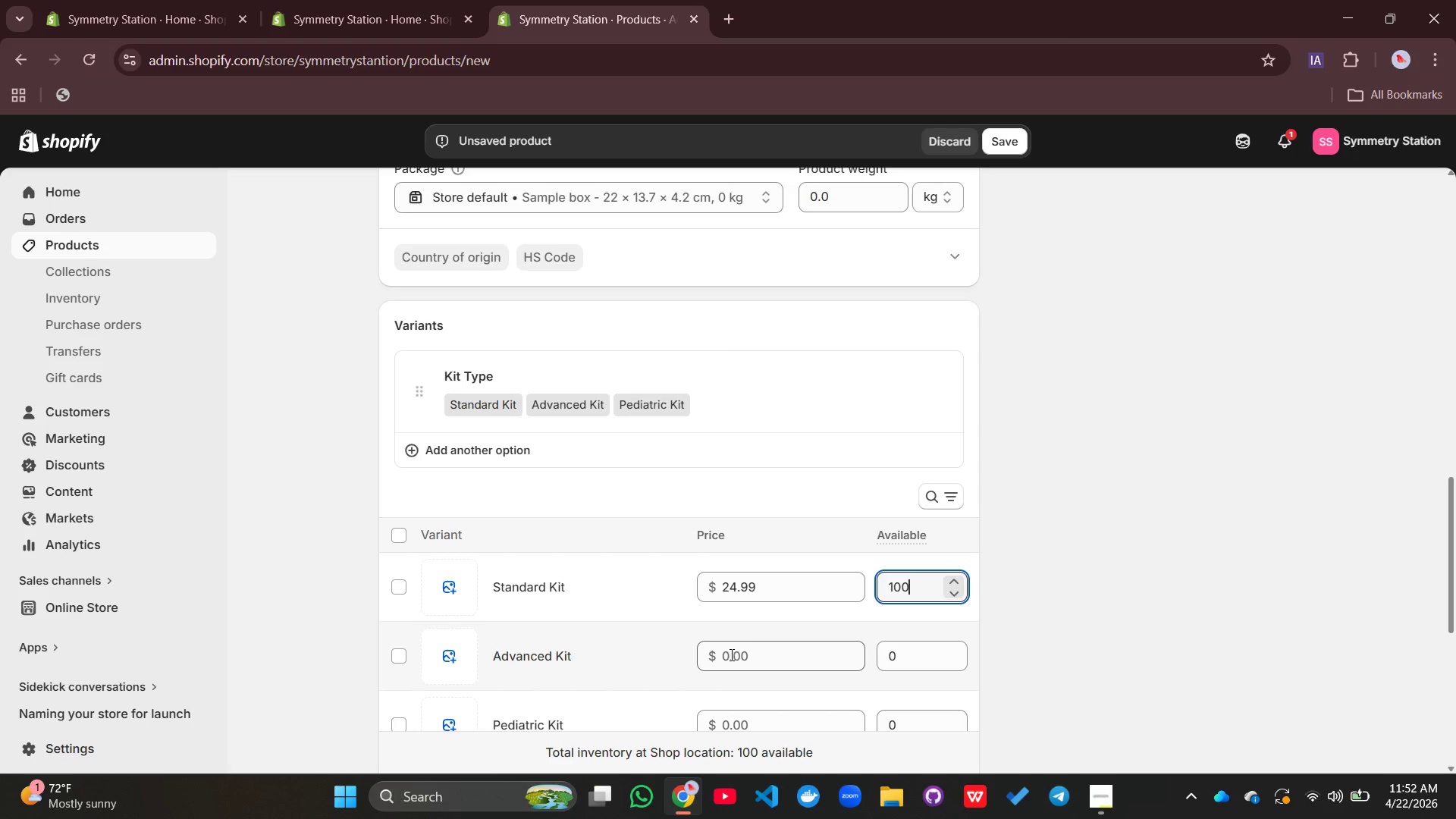 
left_click([730, 654])
 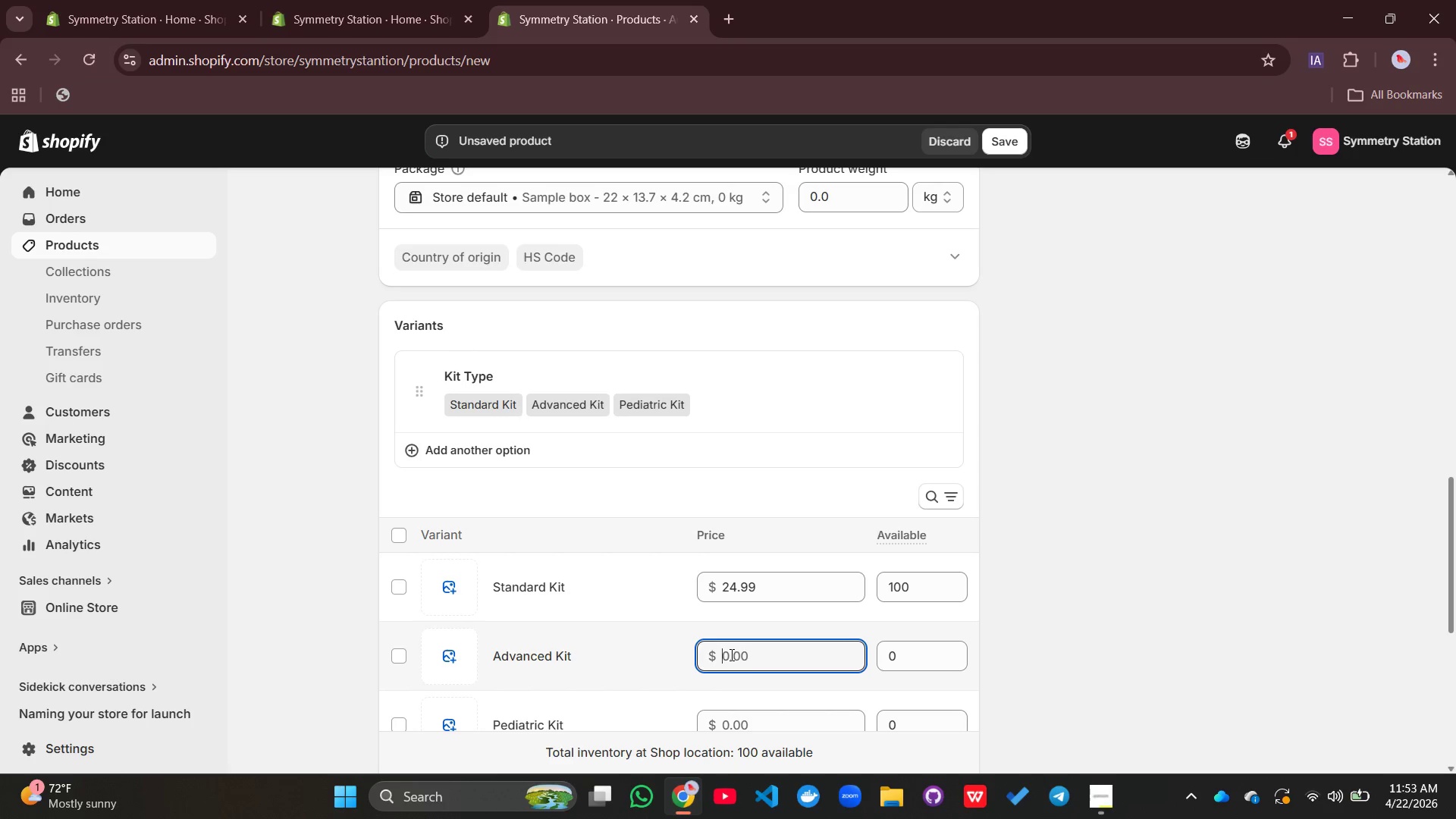 
type(39.99)
 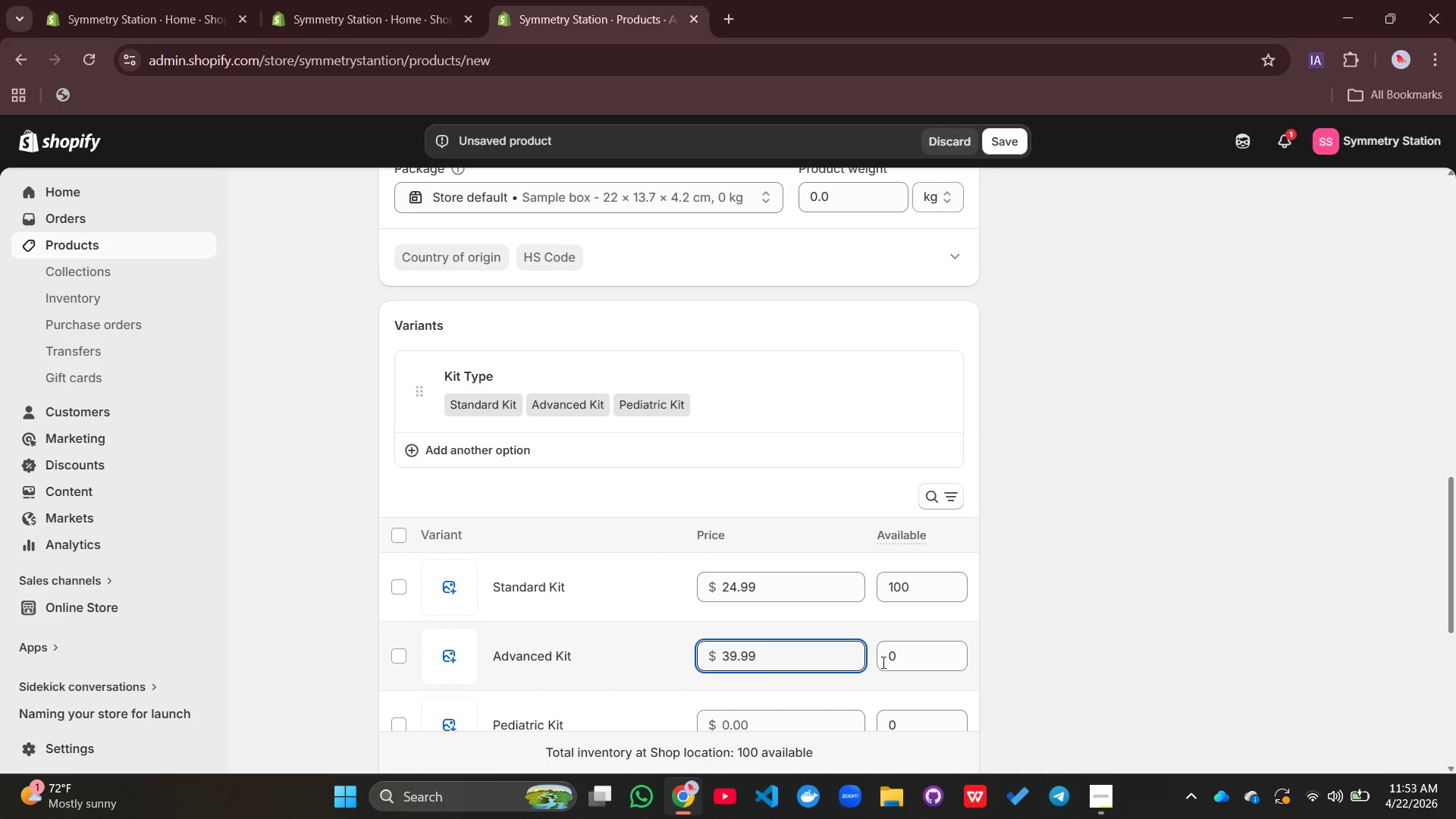 
left_click([904, 657])
 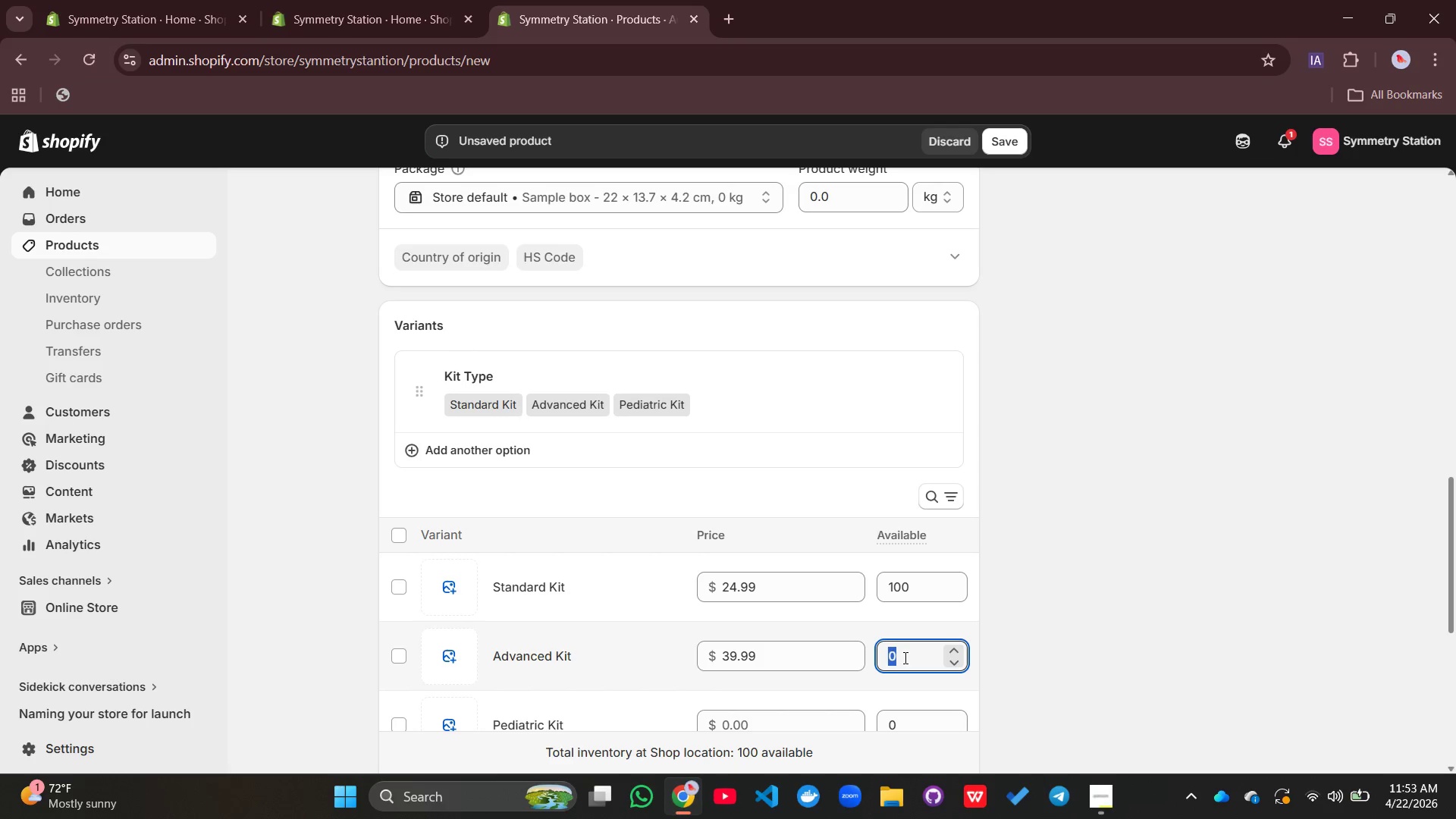 
type(100)
 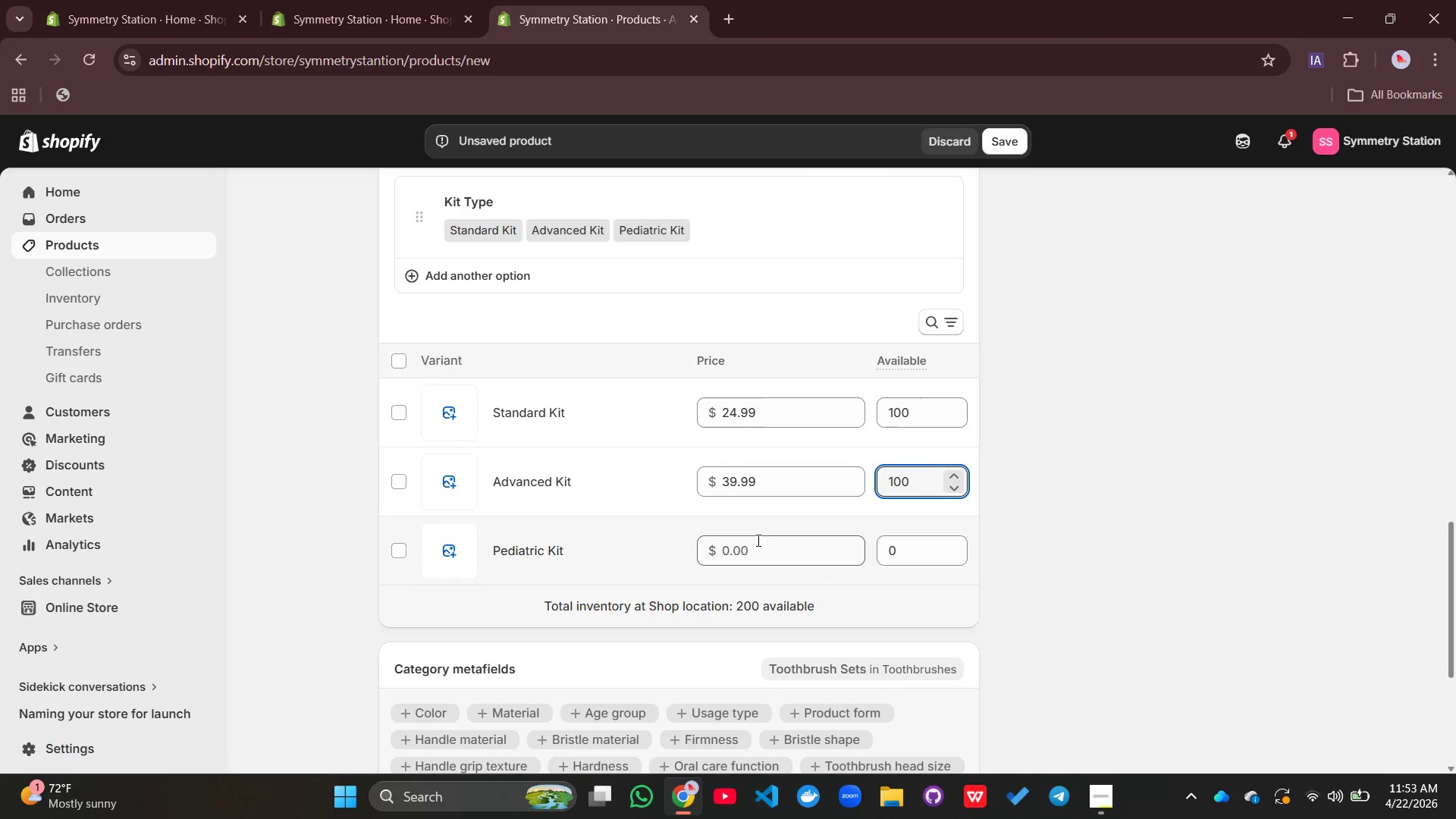 
left_click([729, 549])
 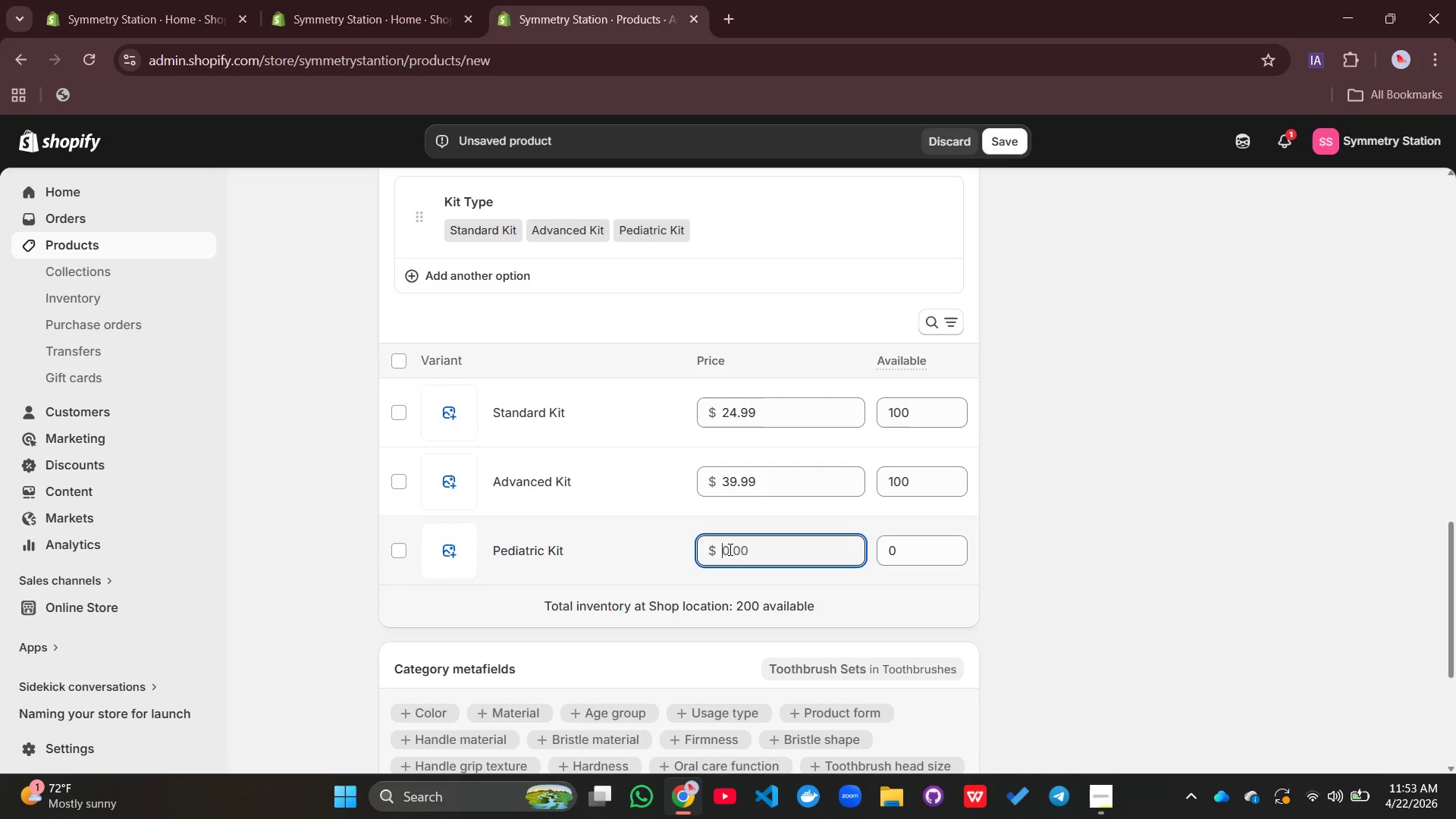 
type(29.99)
 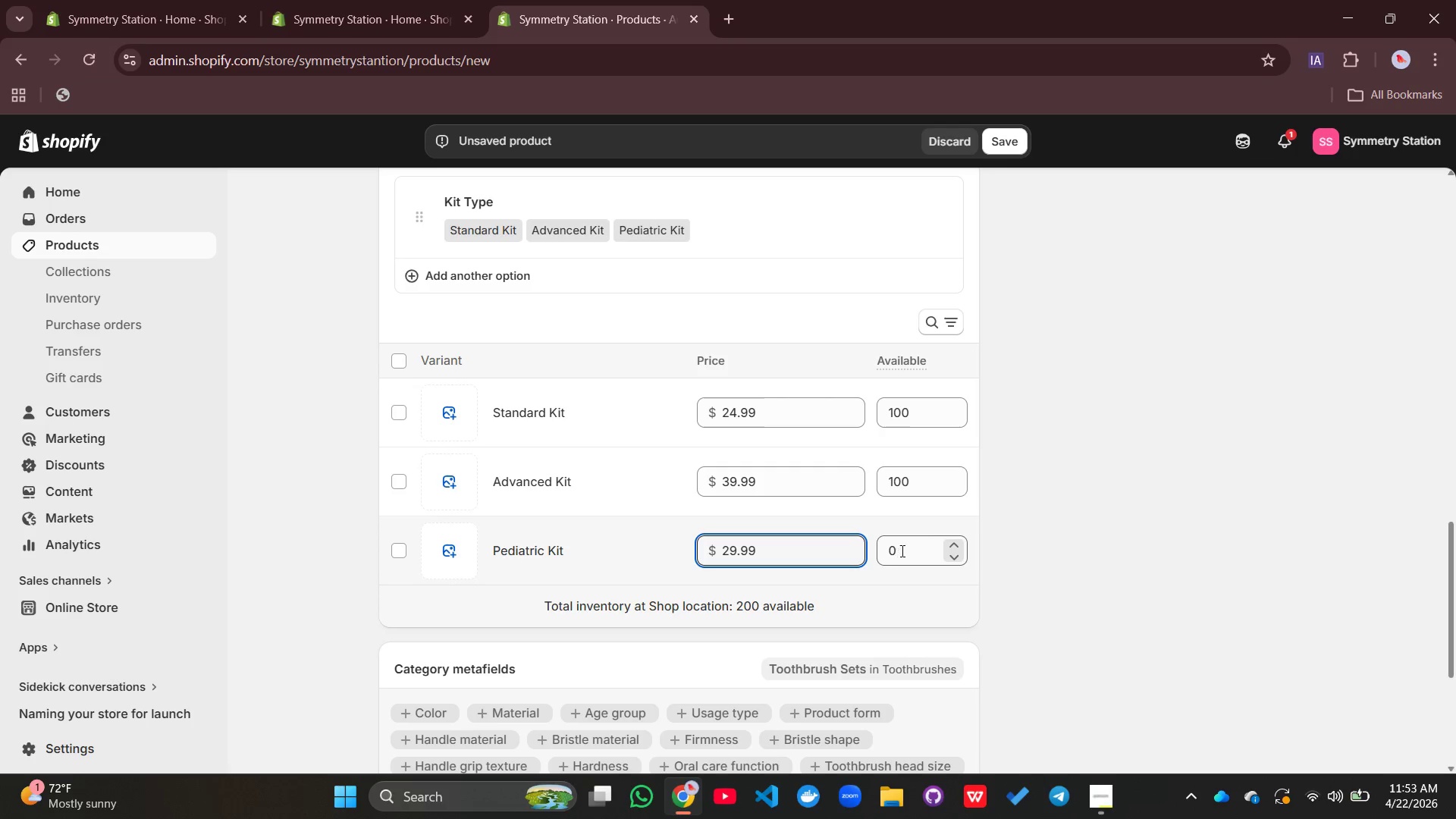 
left_click([902, 549])
 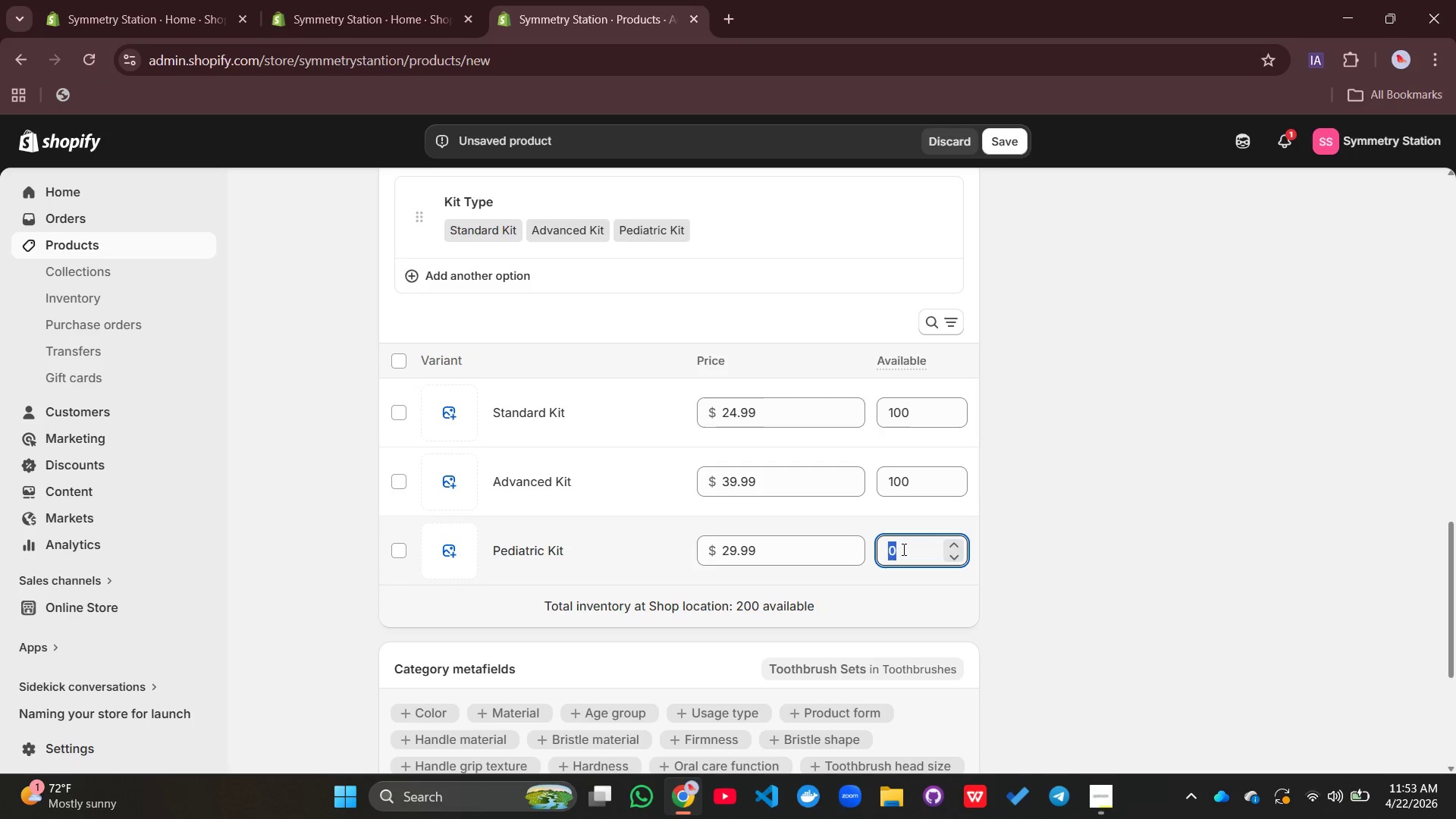 
type(100)
 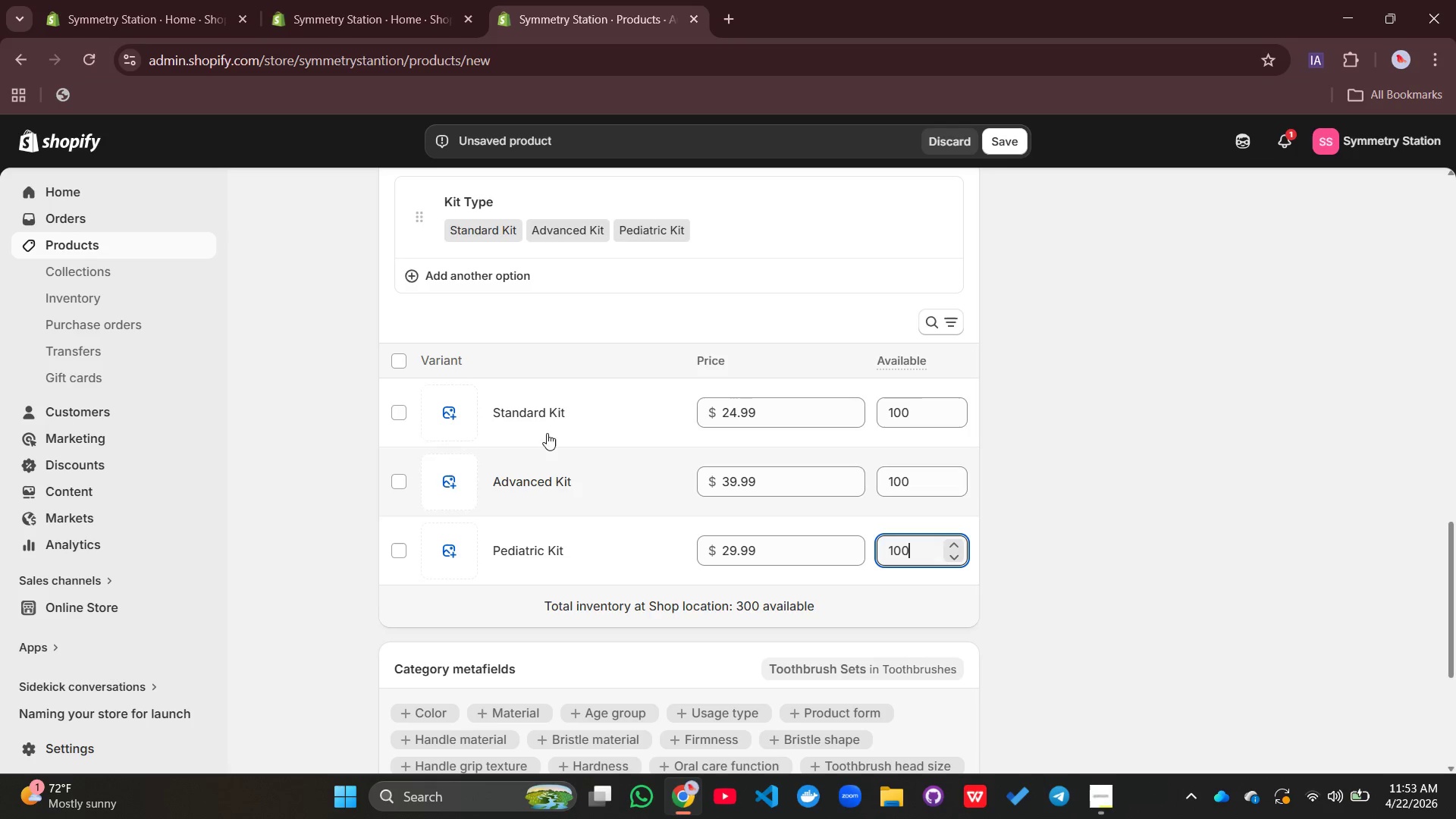 
left_click([535, 416])
 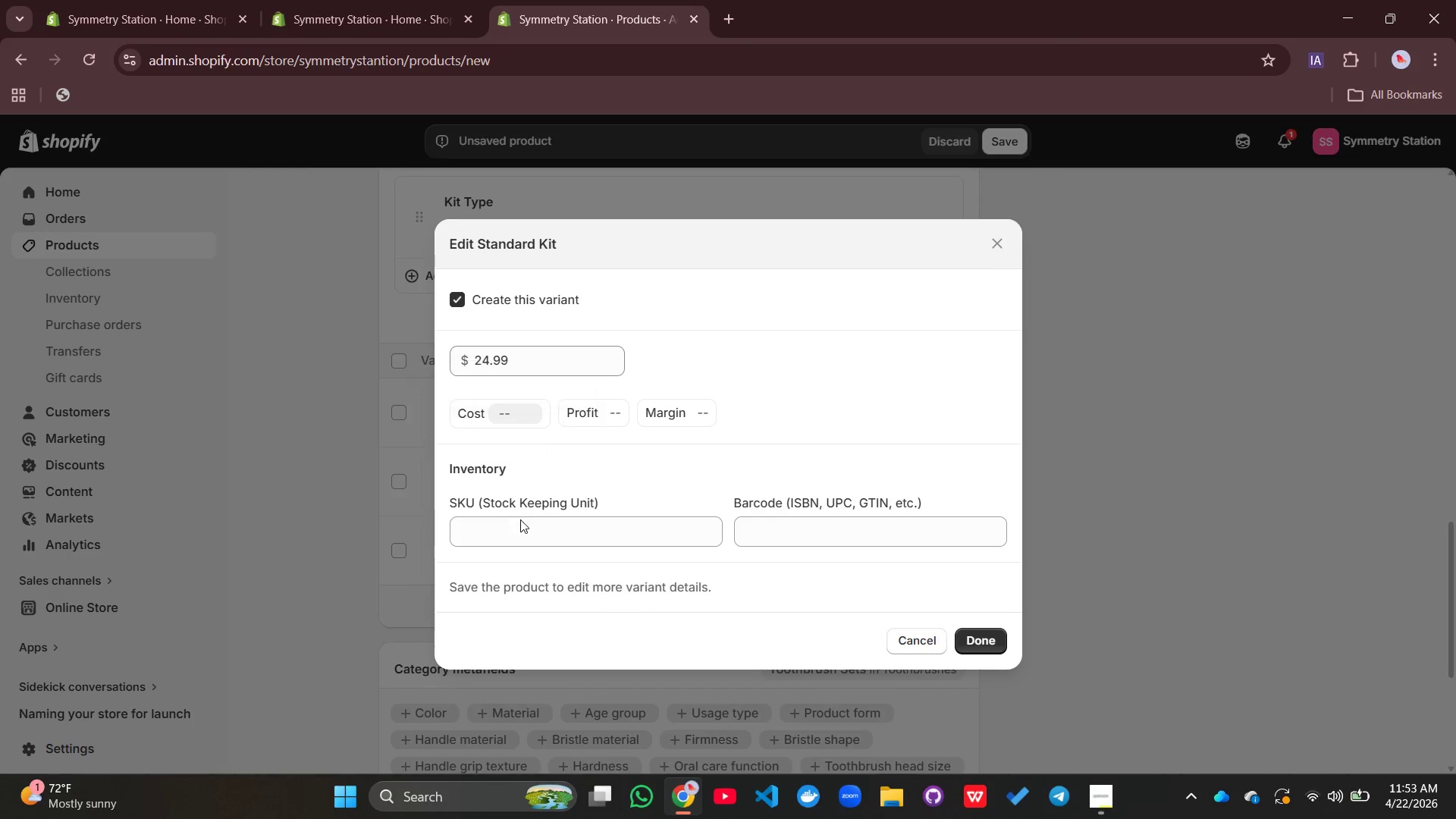 
left_click([510, 548])
 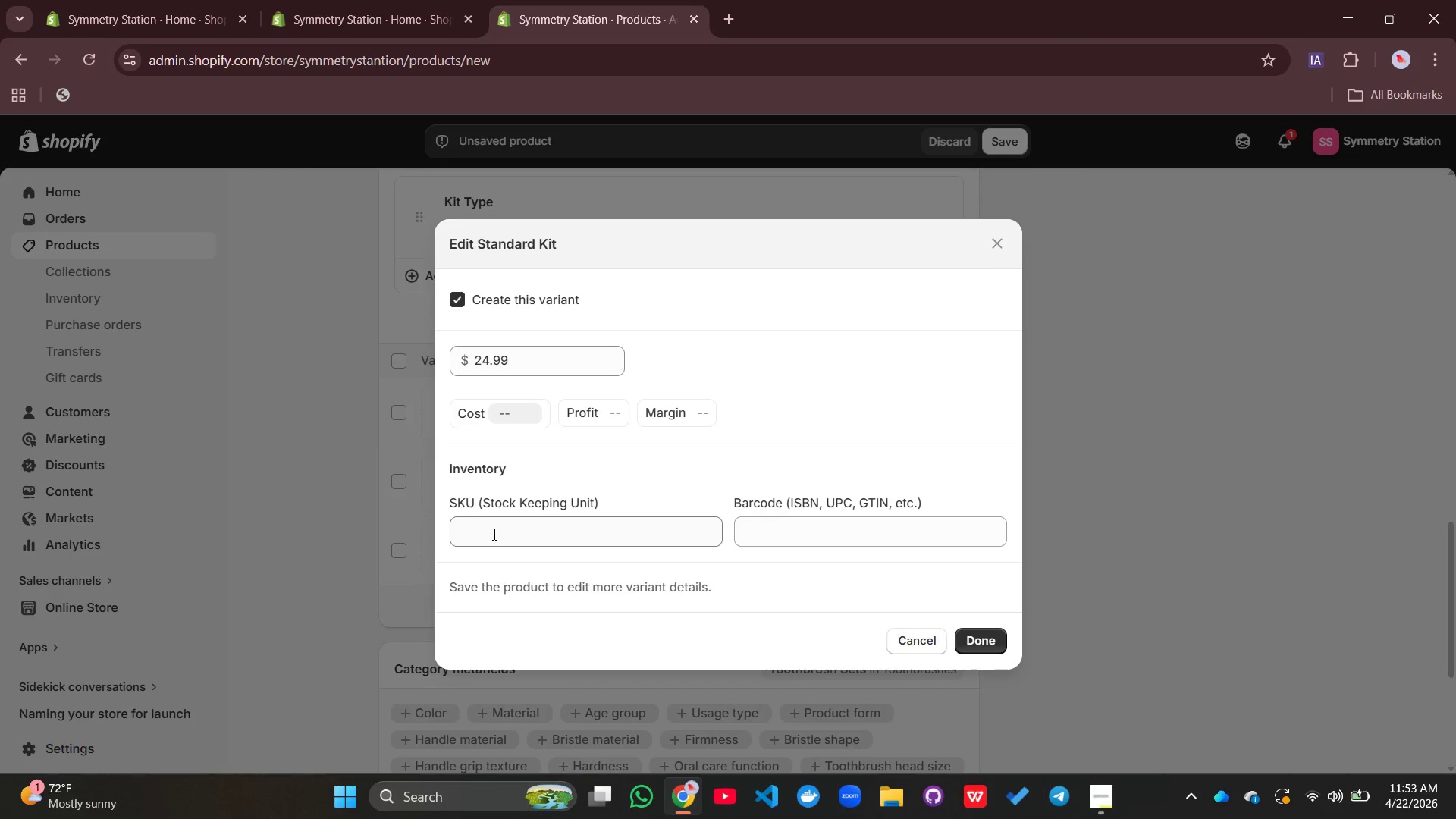 
left_click([493, 534])
 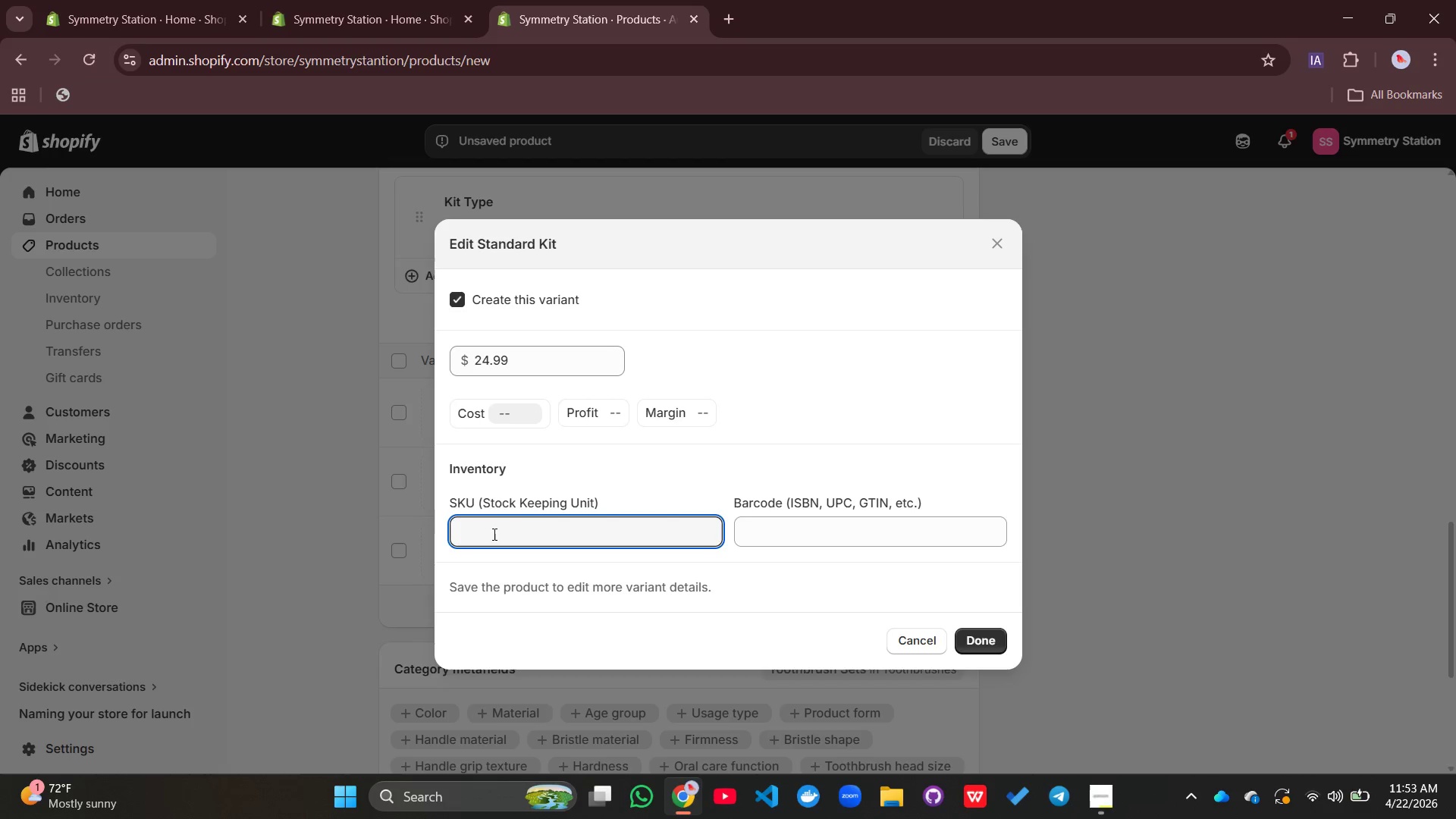 
type(ORTHO-STD-001)
 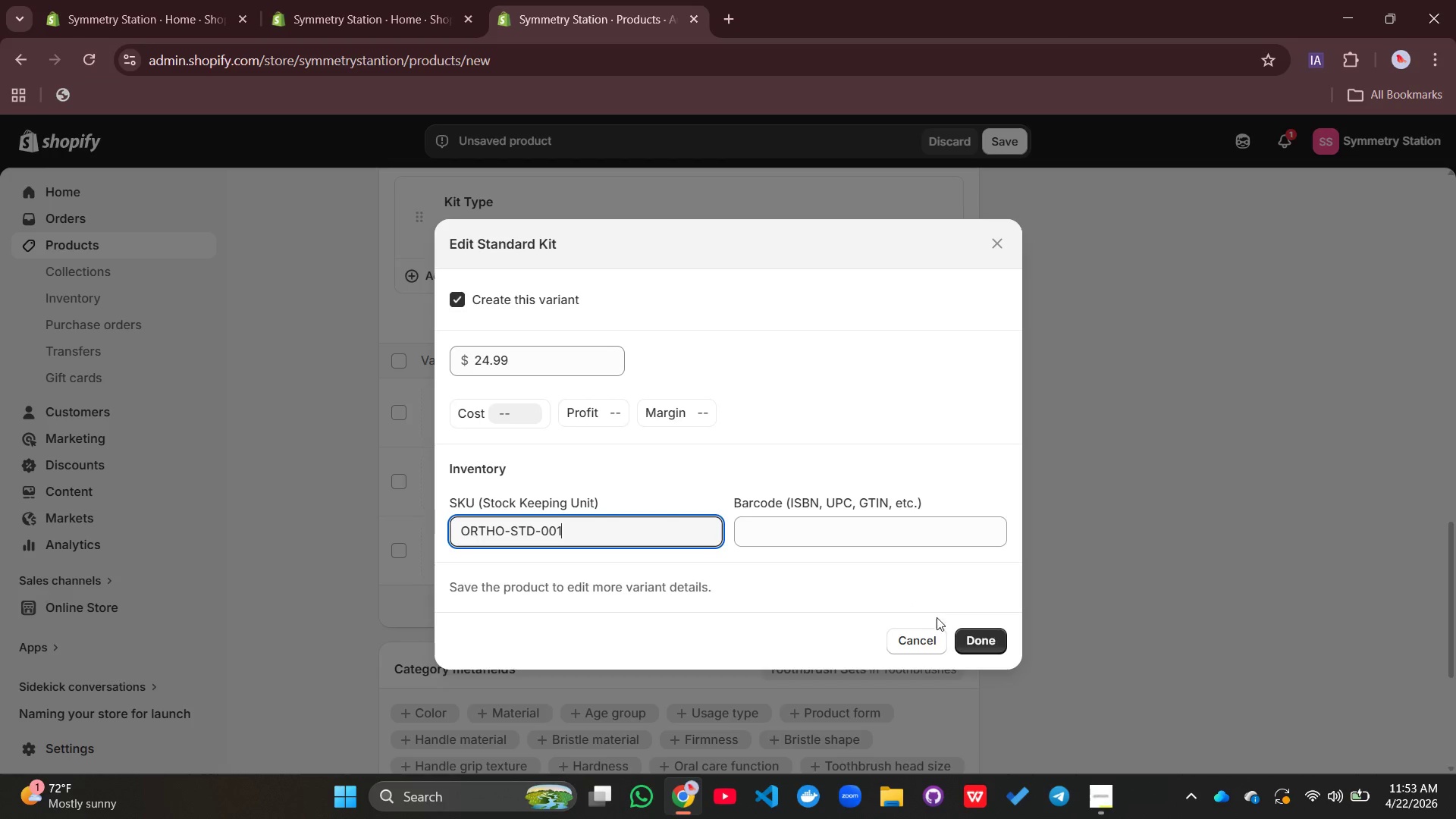 
left_click([987, 637])
 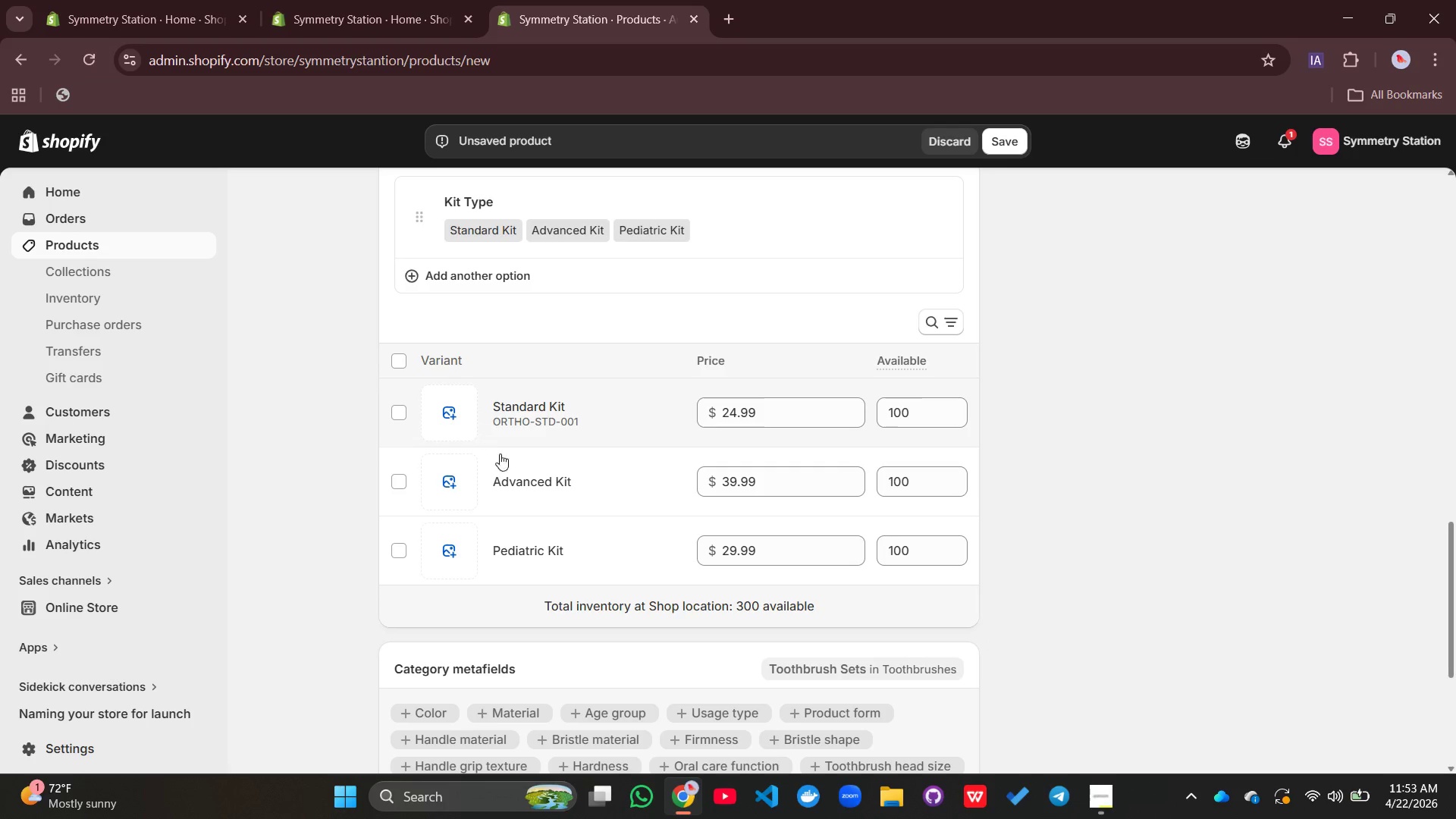 
left_click([516, 468])
 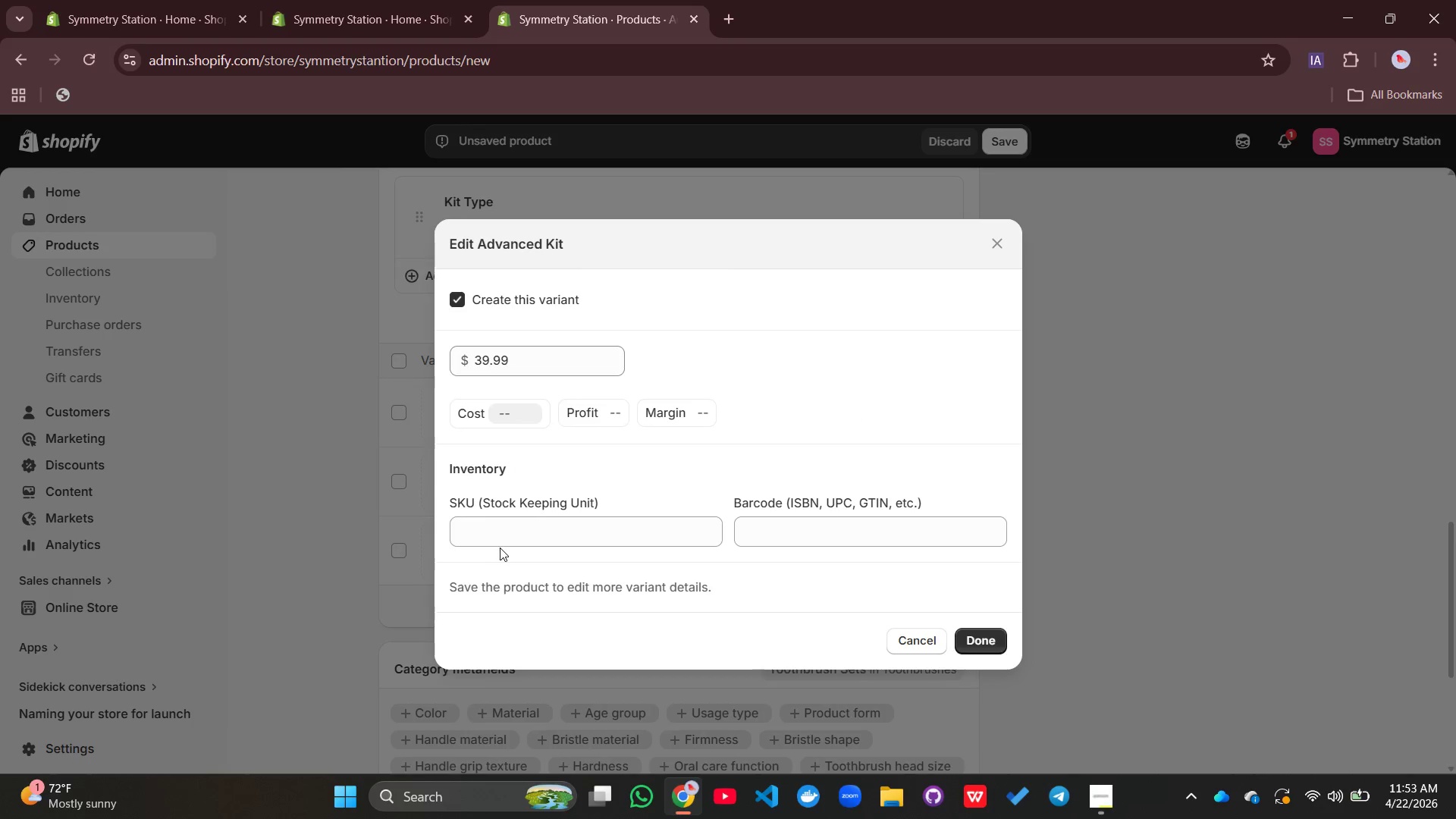 
left_click([484, 528])
 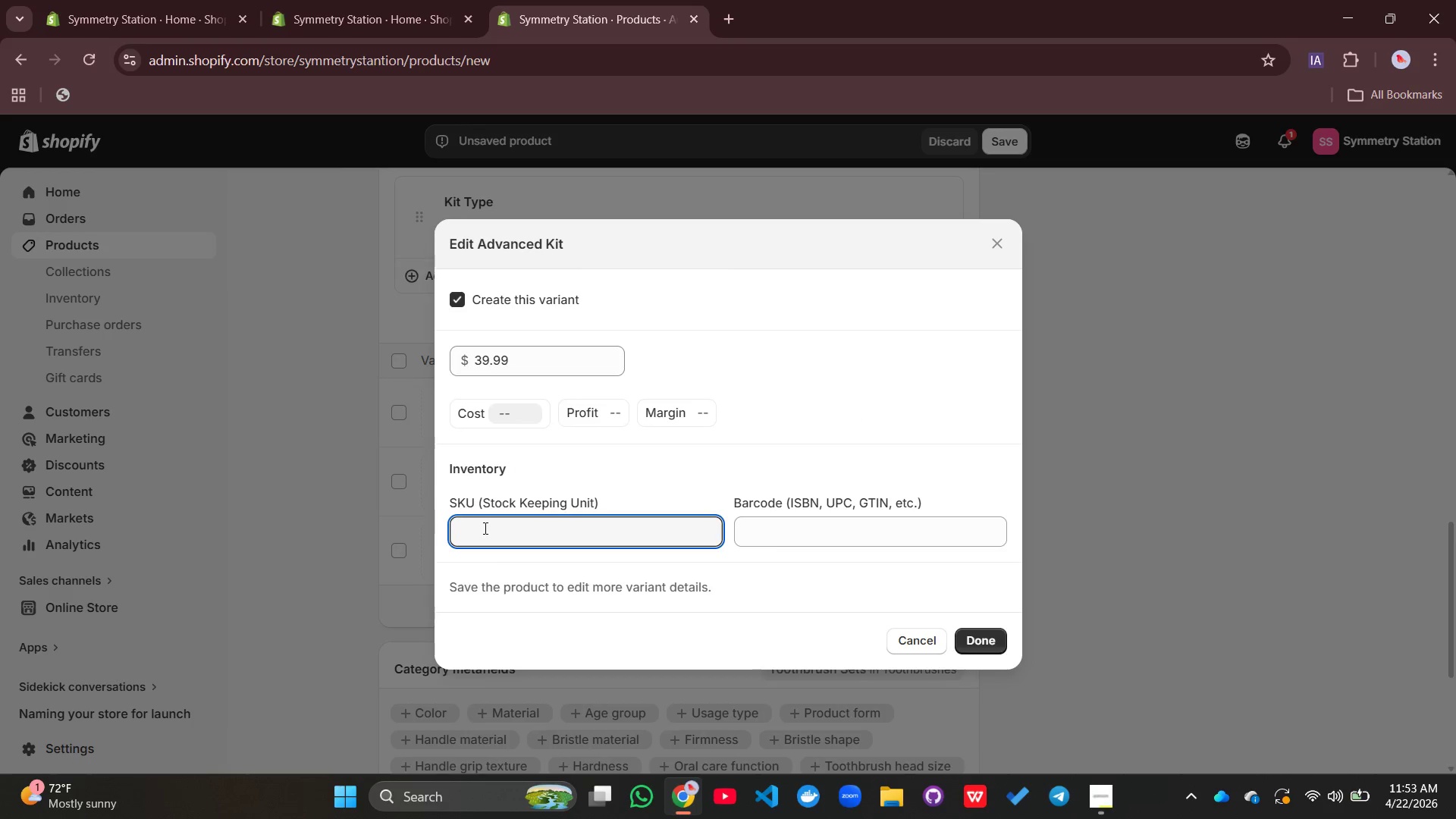 
type(ORTHO-ADV-001)
 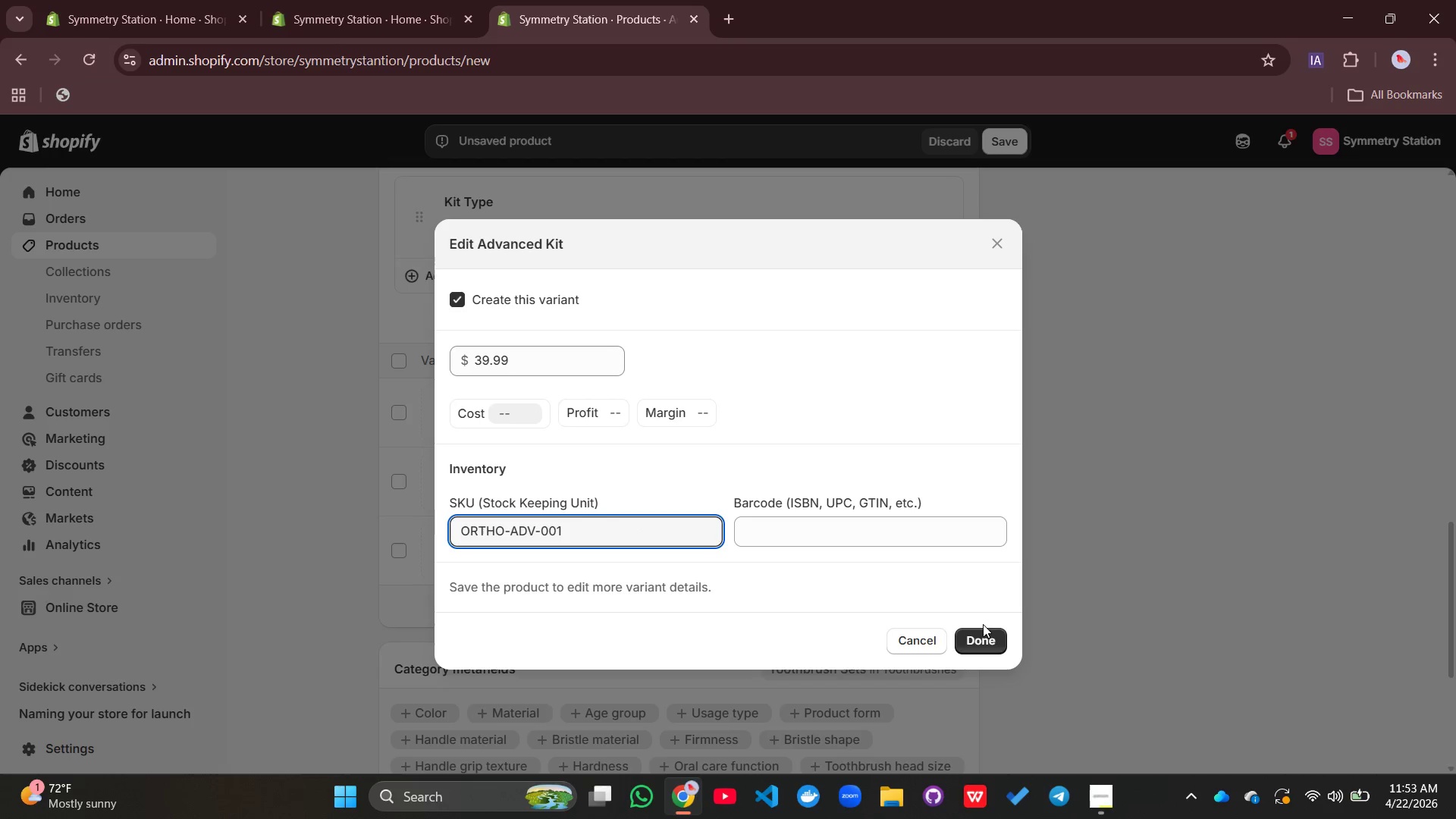 
left_click([981, 633])
 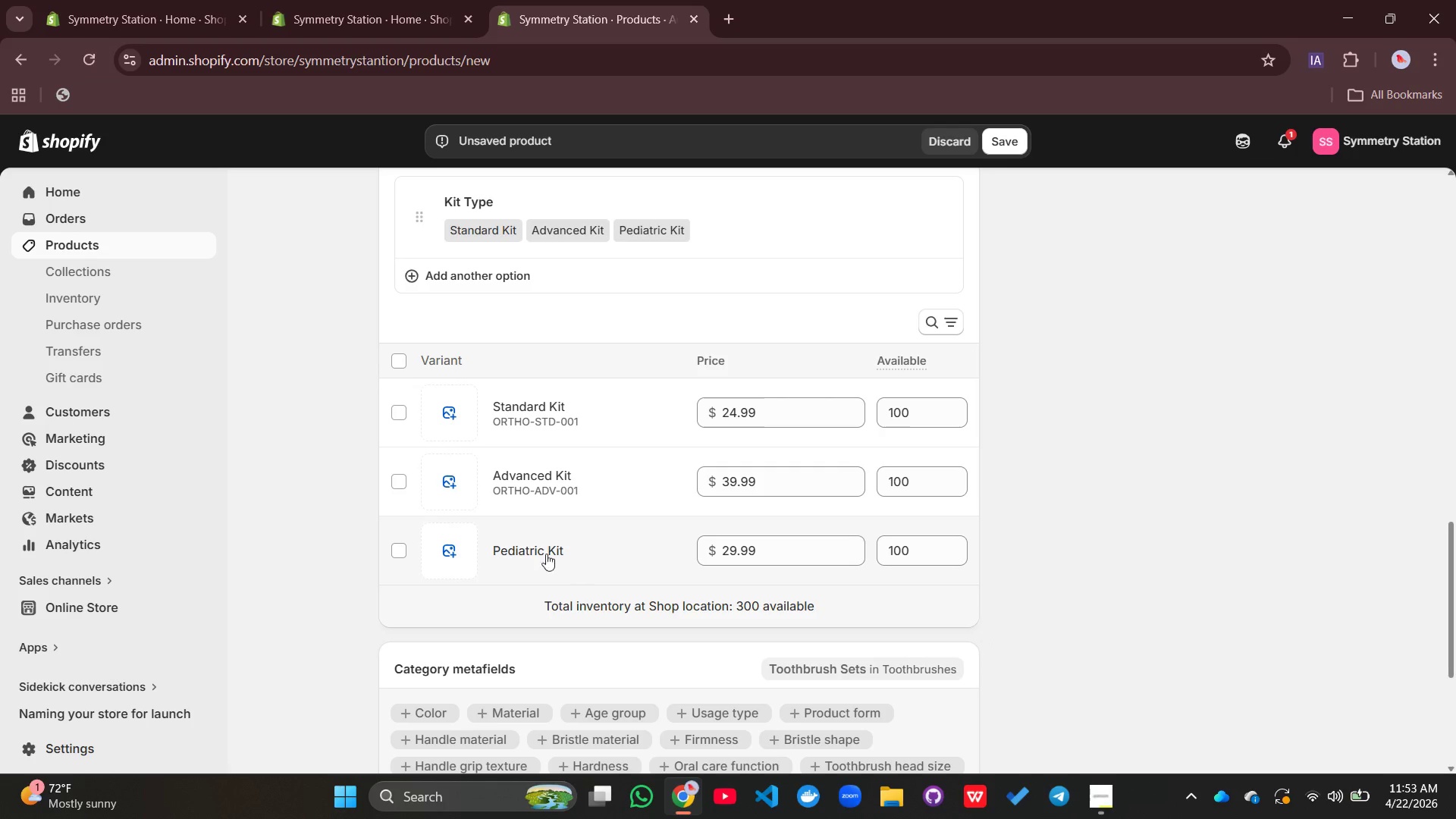 
left_click([516, 549])
 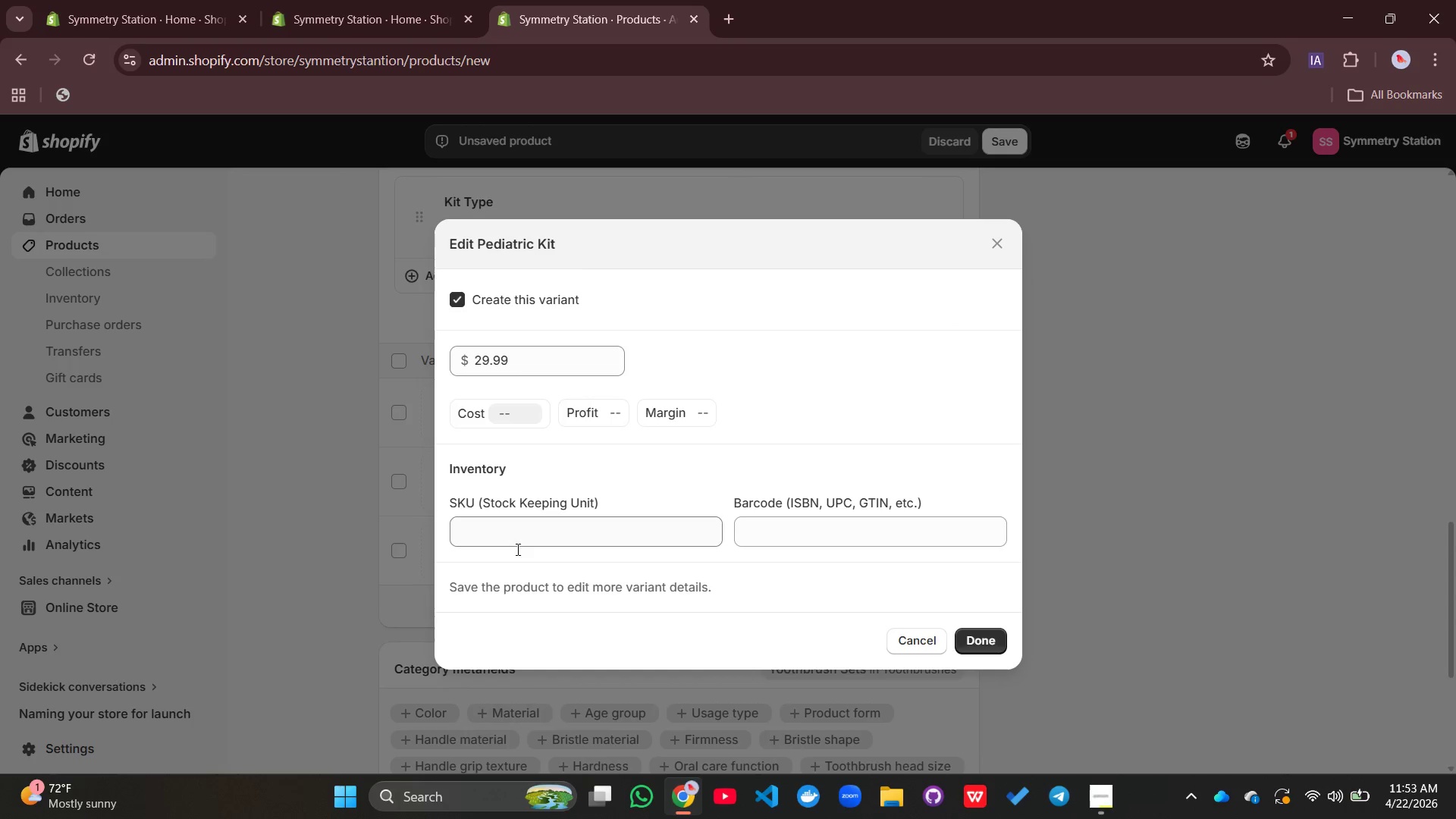 
left_click([519, 517])
 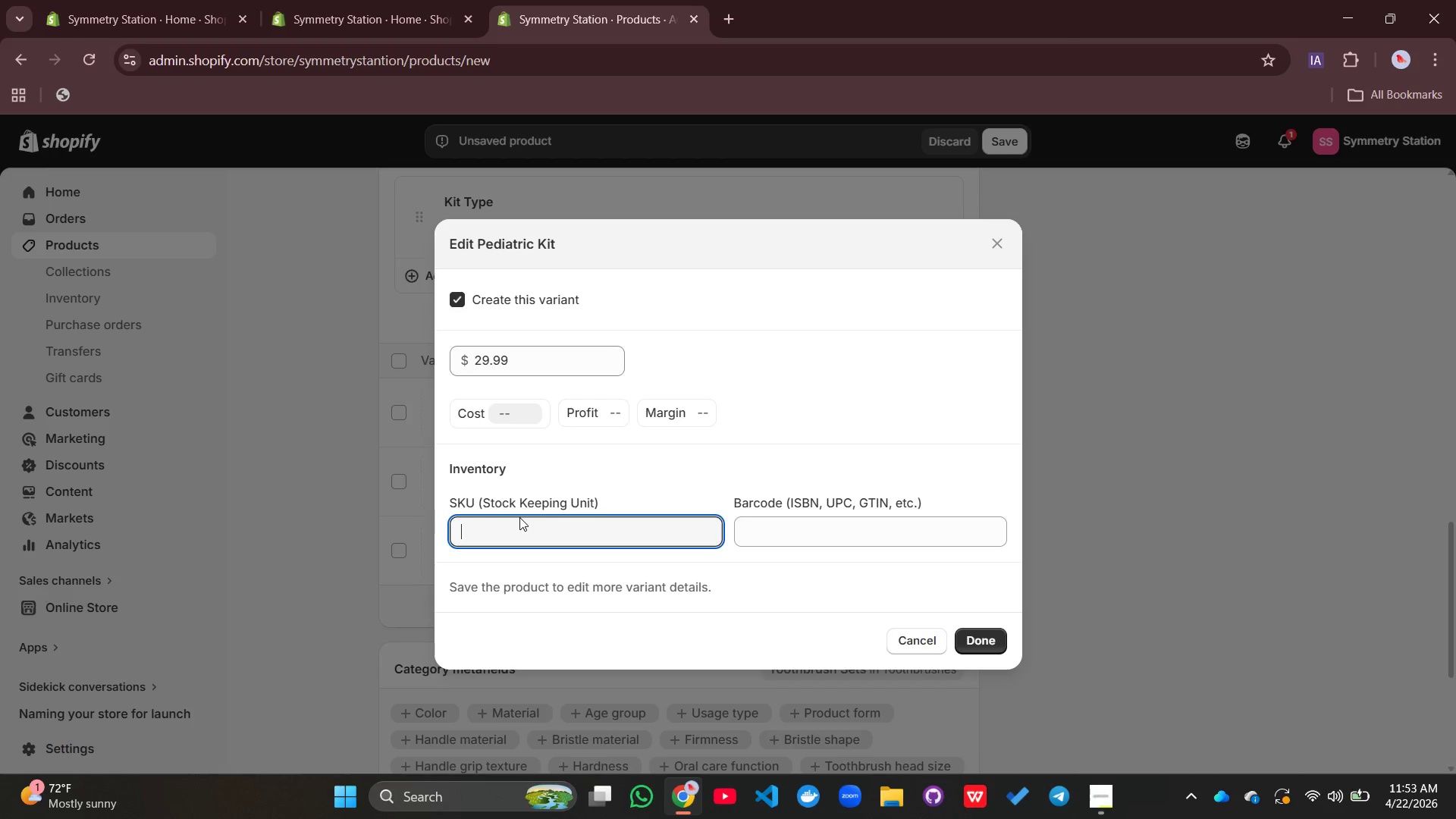 
type(OE)
key(Backspace)
type(RTH)
 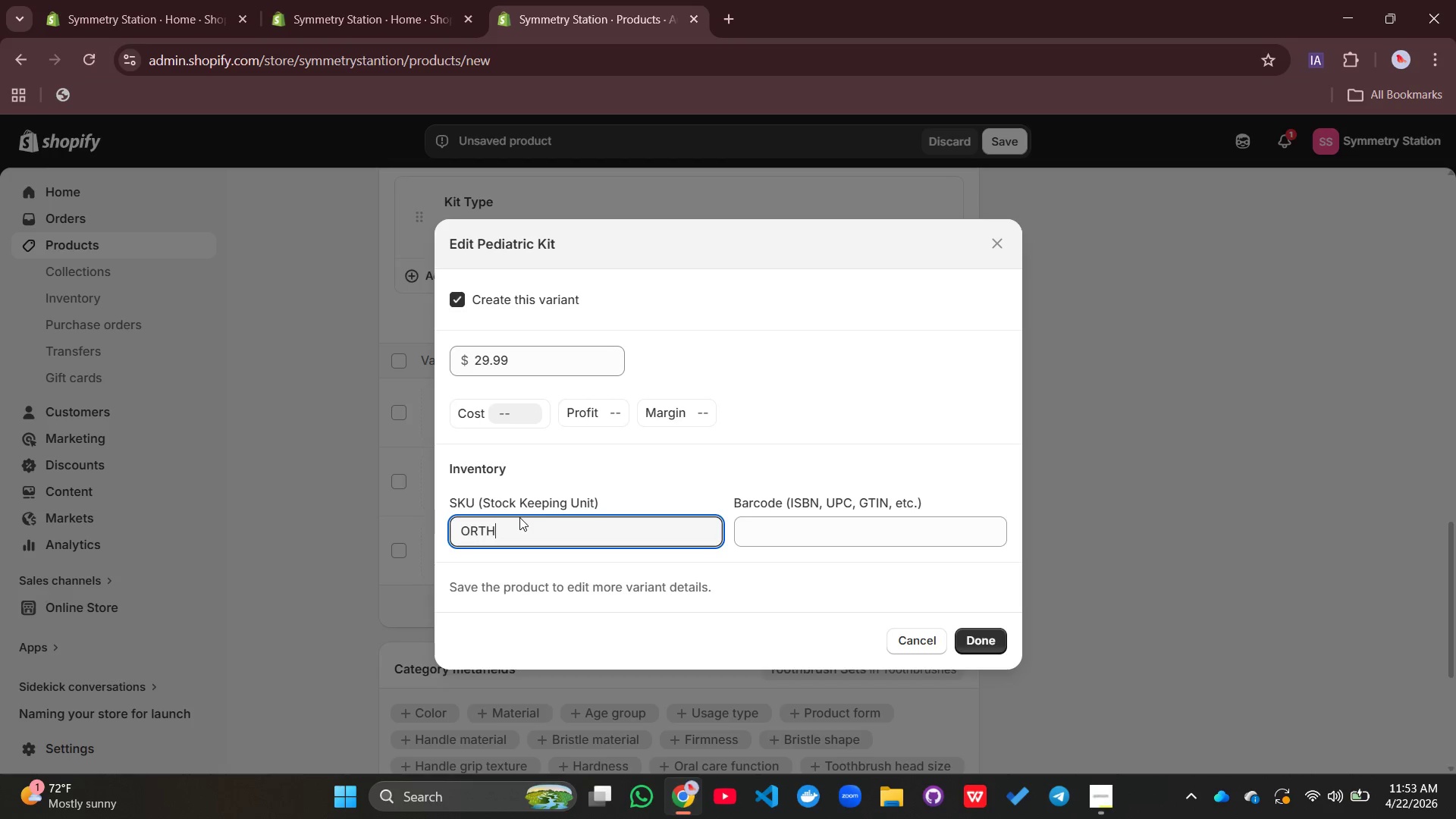 
left_click([519, 517])
 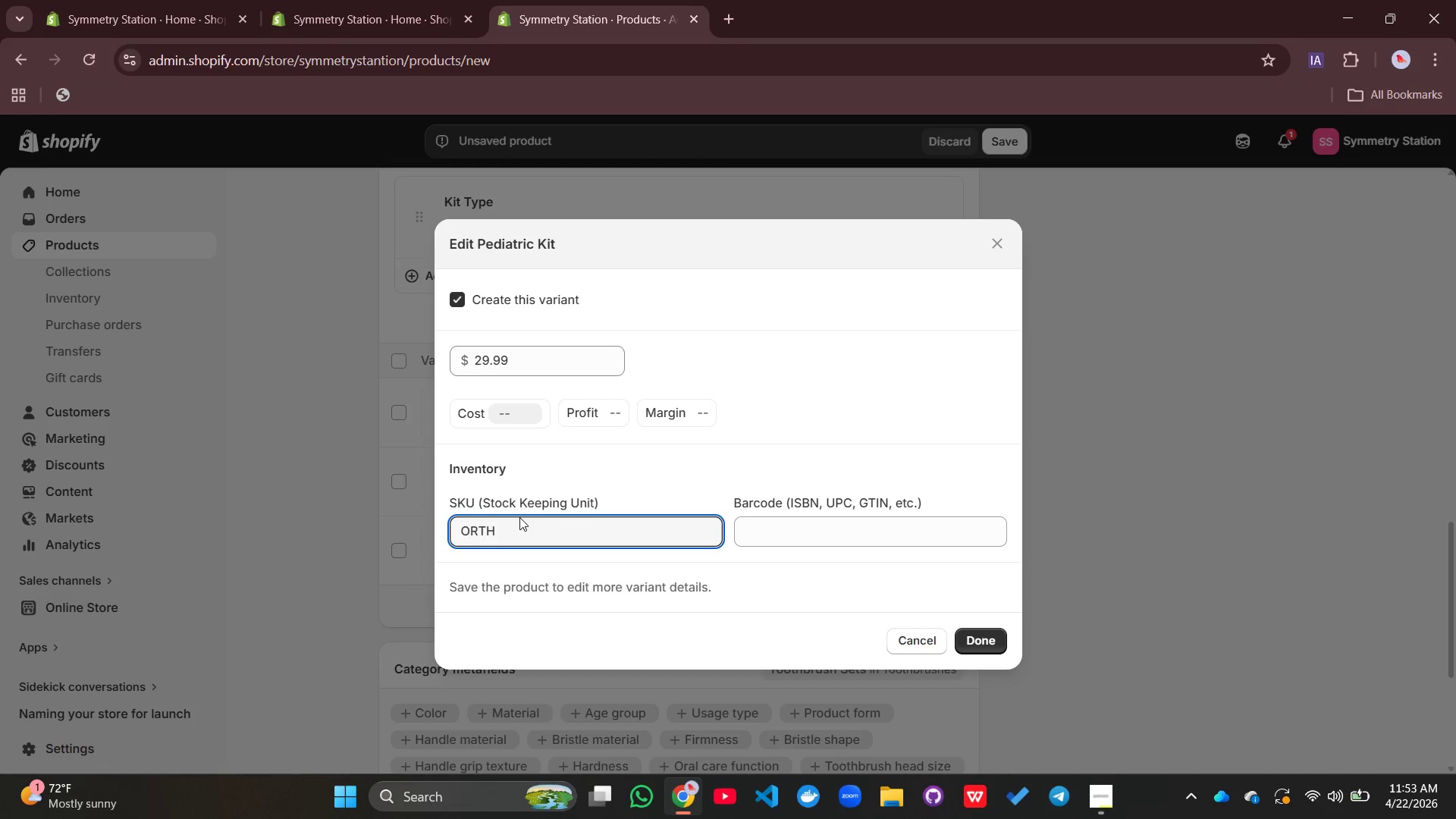 
type(O-PED-001)
 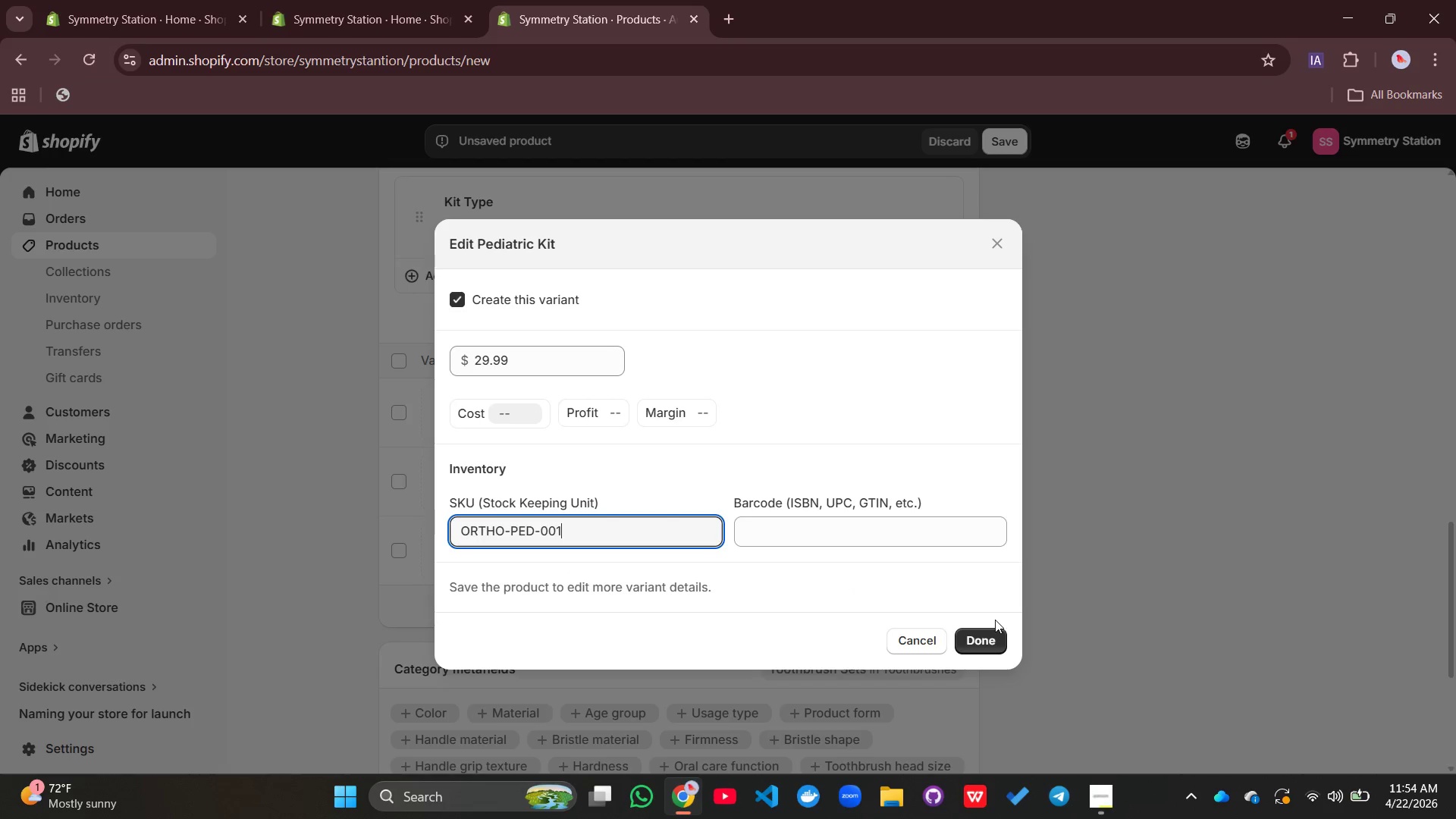 
wait(5.92)
 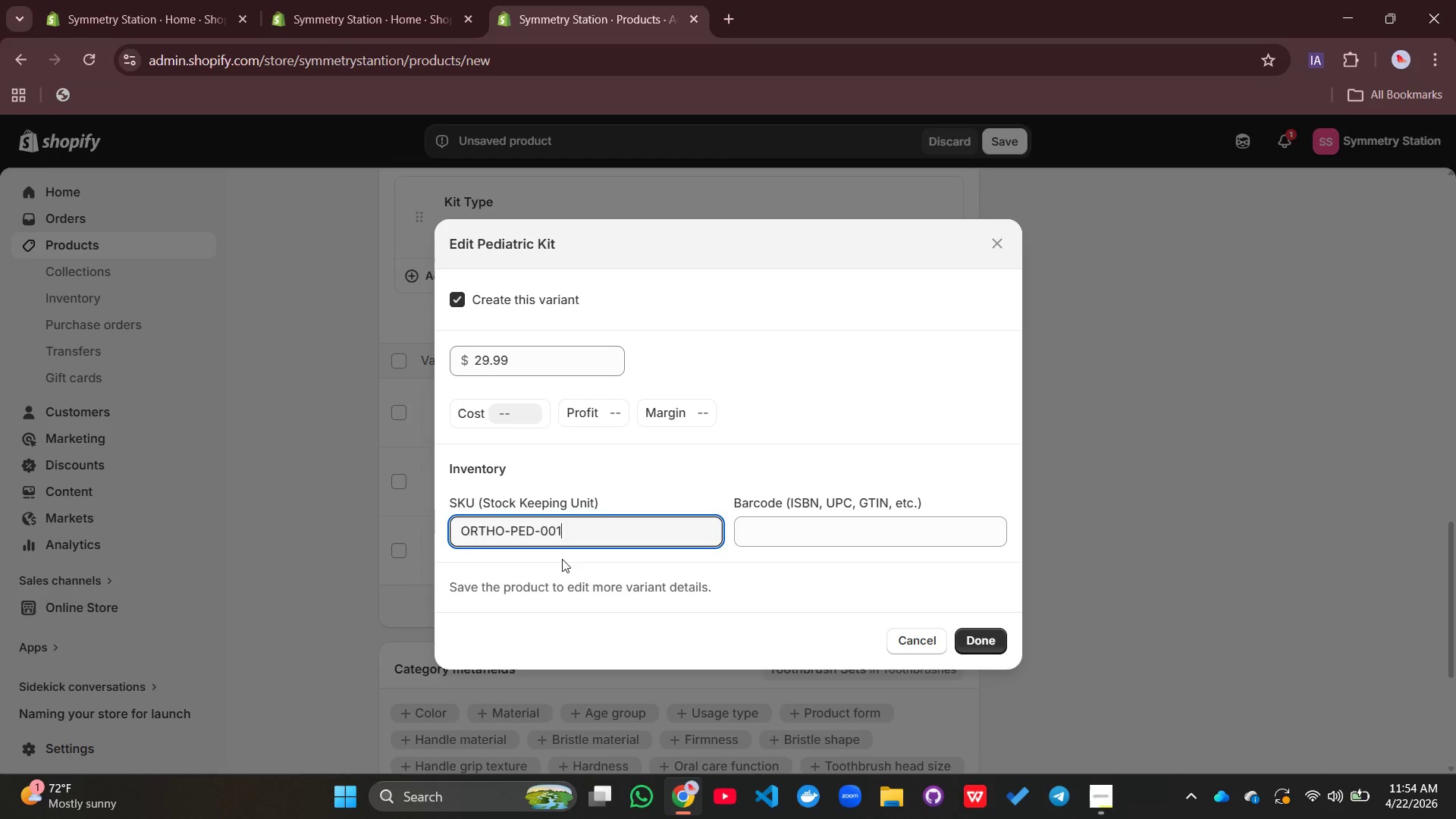 
left_click([995, 640])
 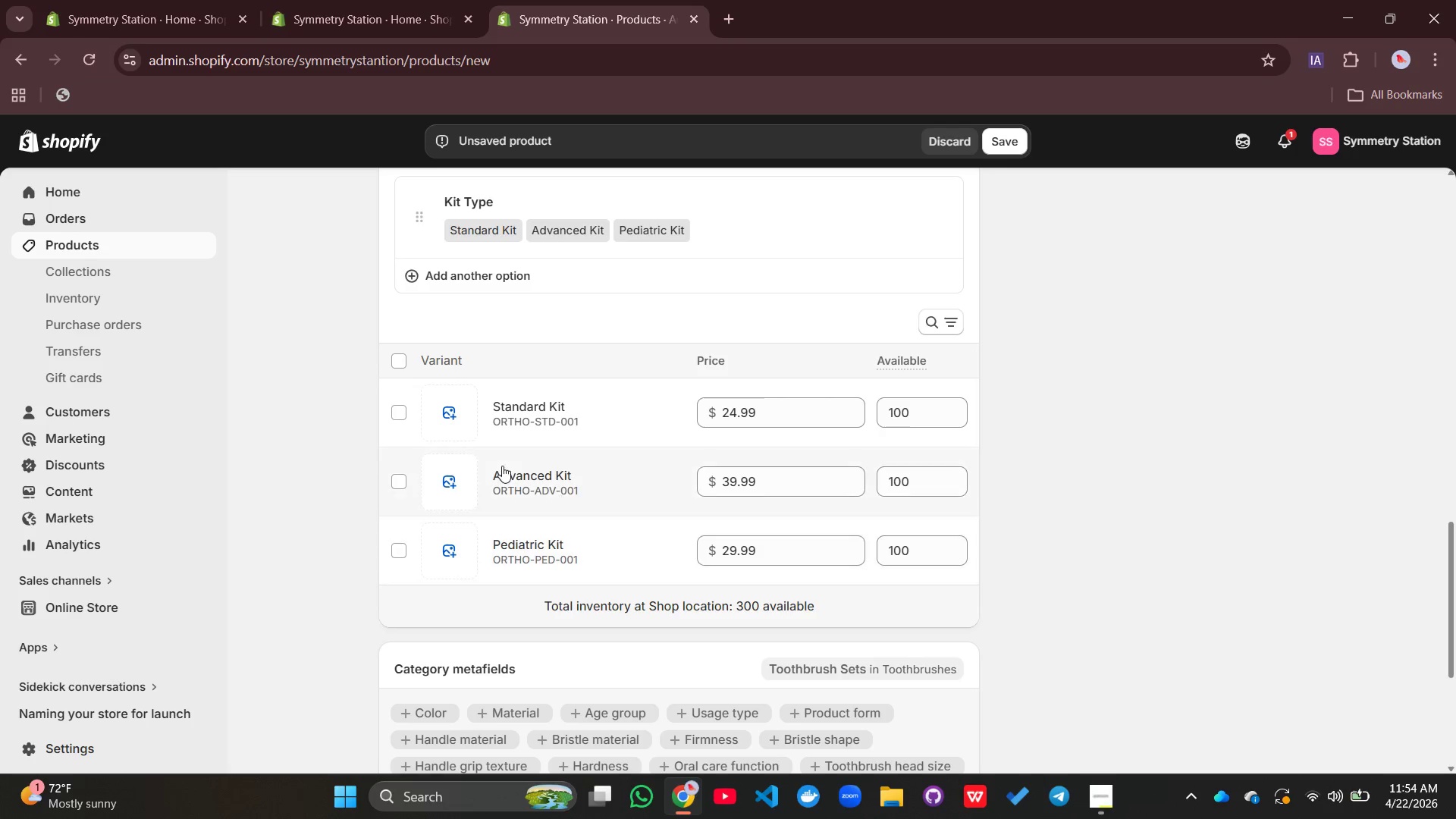 
left_click([447, 413])
 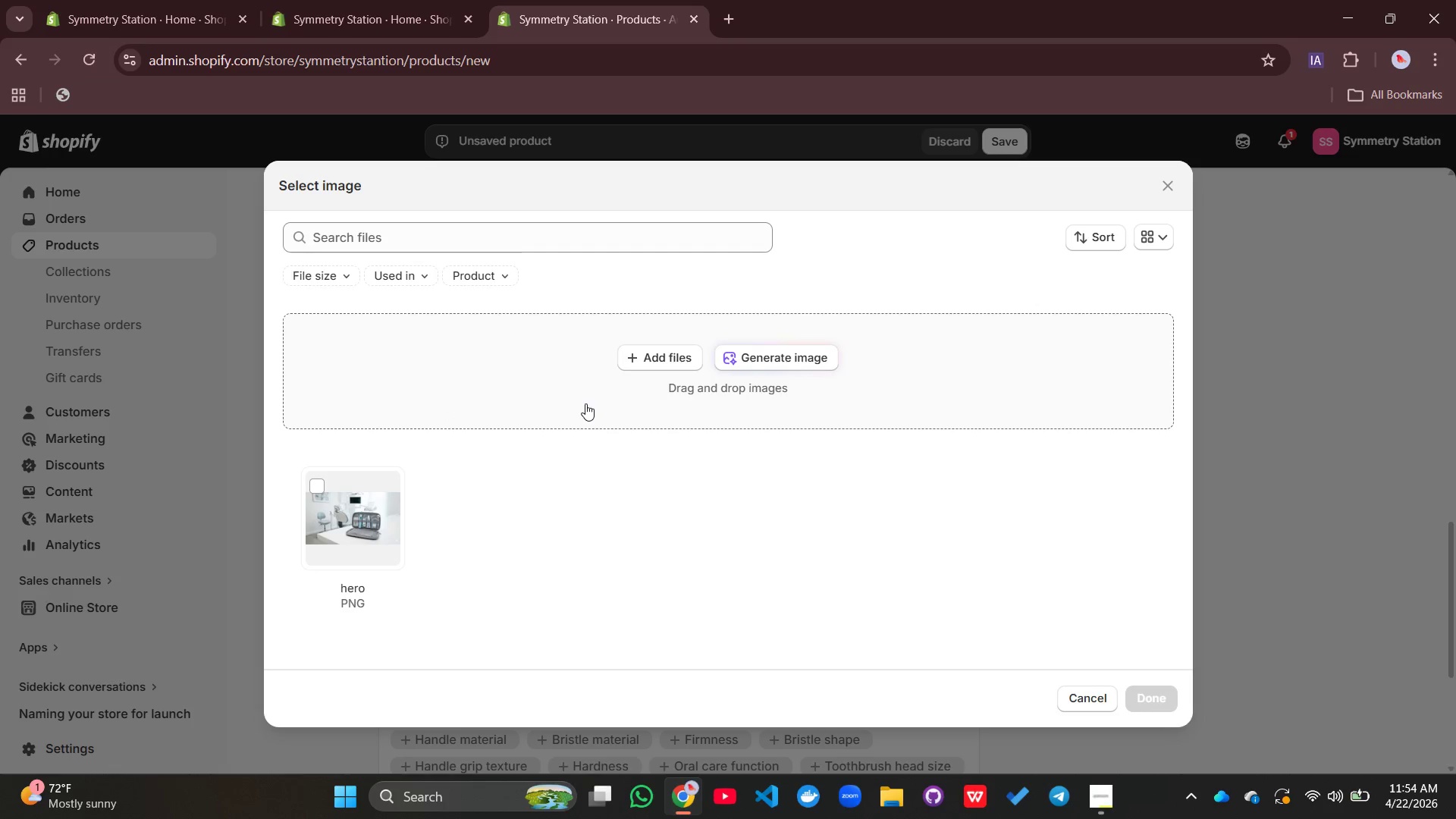 
wait(5.83)
 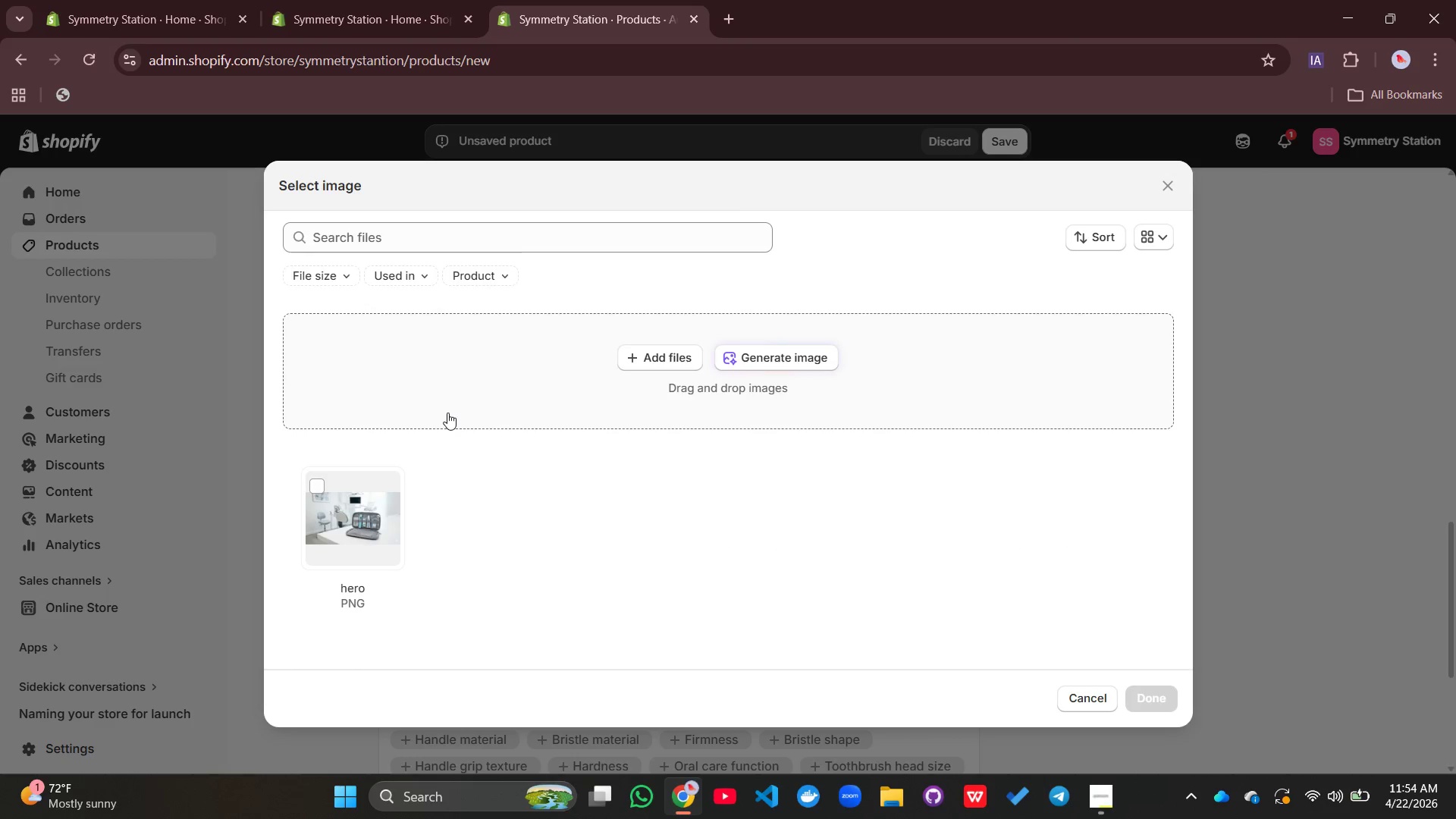 
left_click([656, 356])
 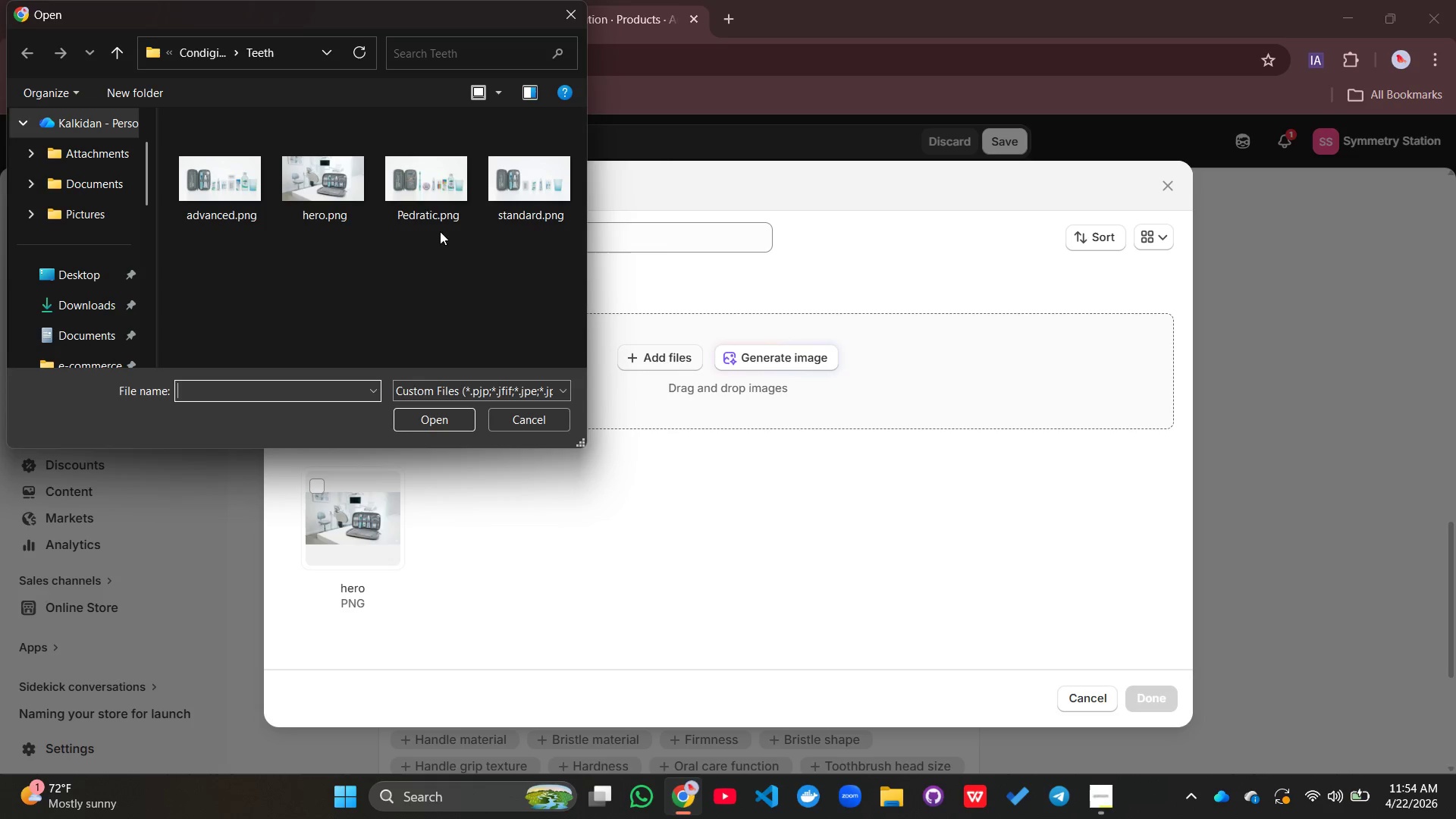 
left_click([527, 199])
 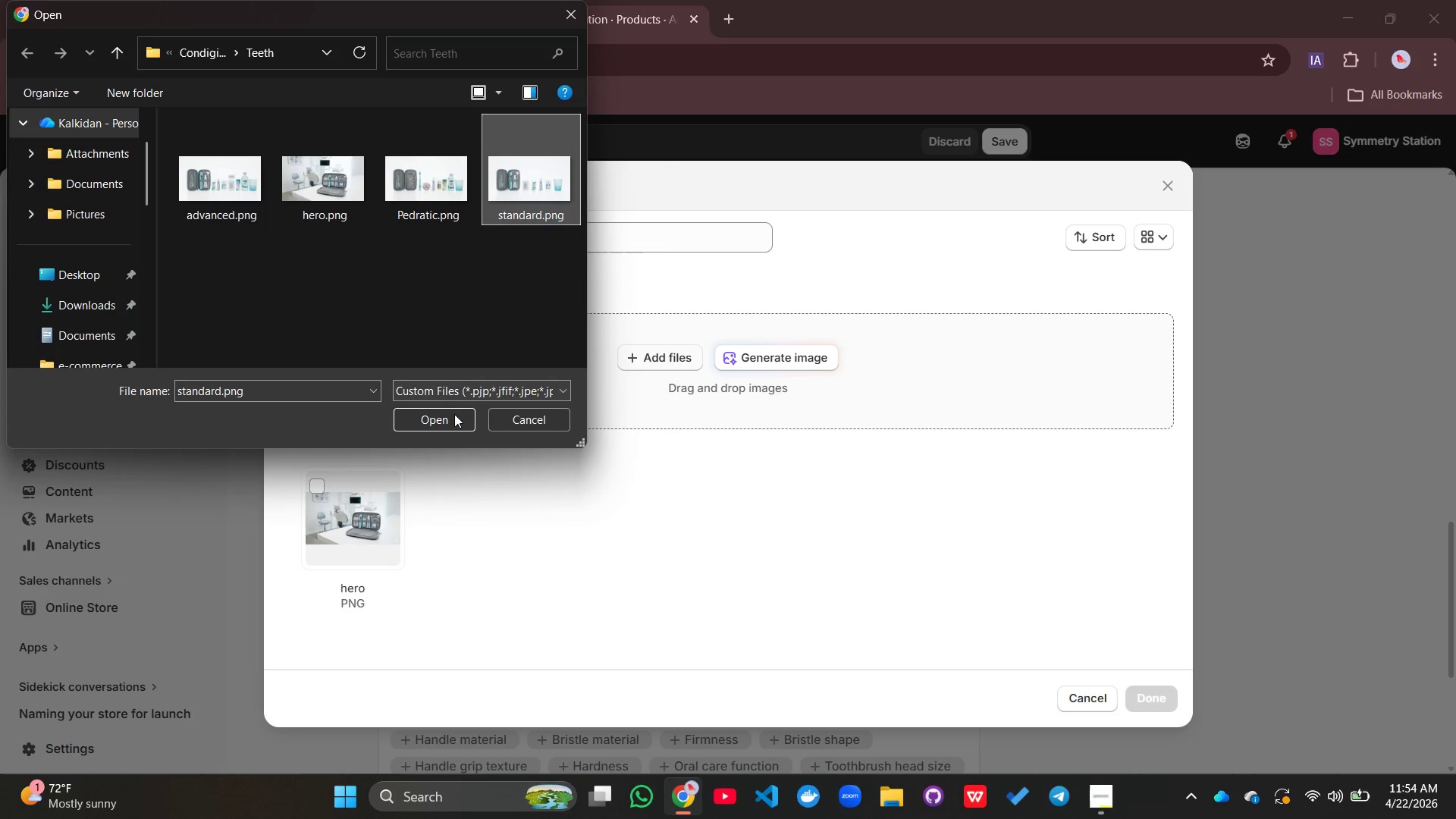 
left_click([440, 421])
 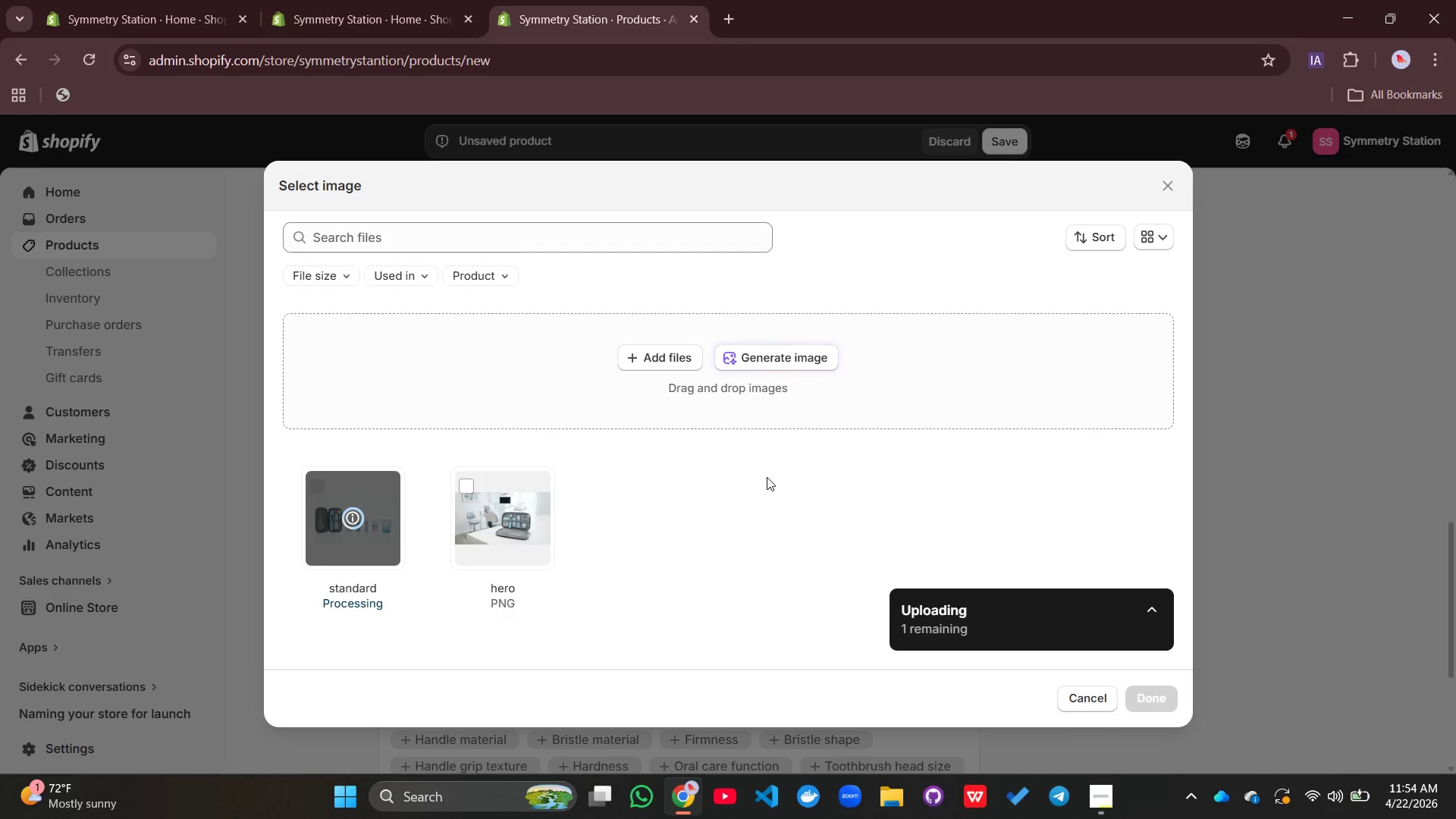 
wait(7.67)
 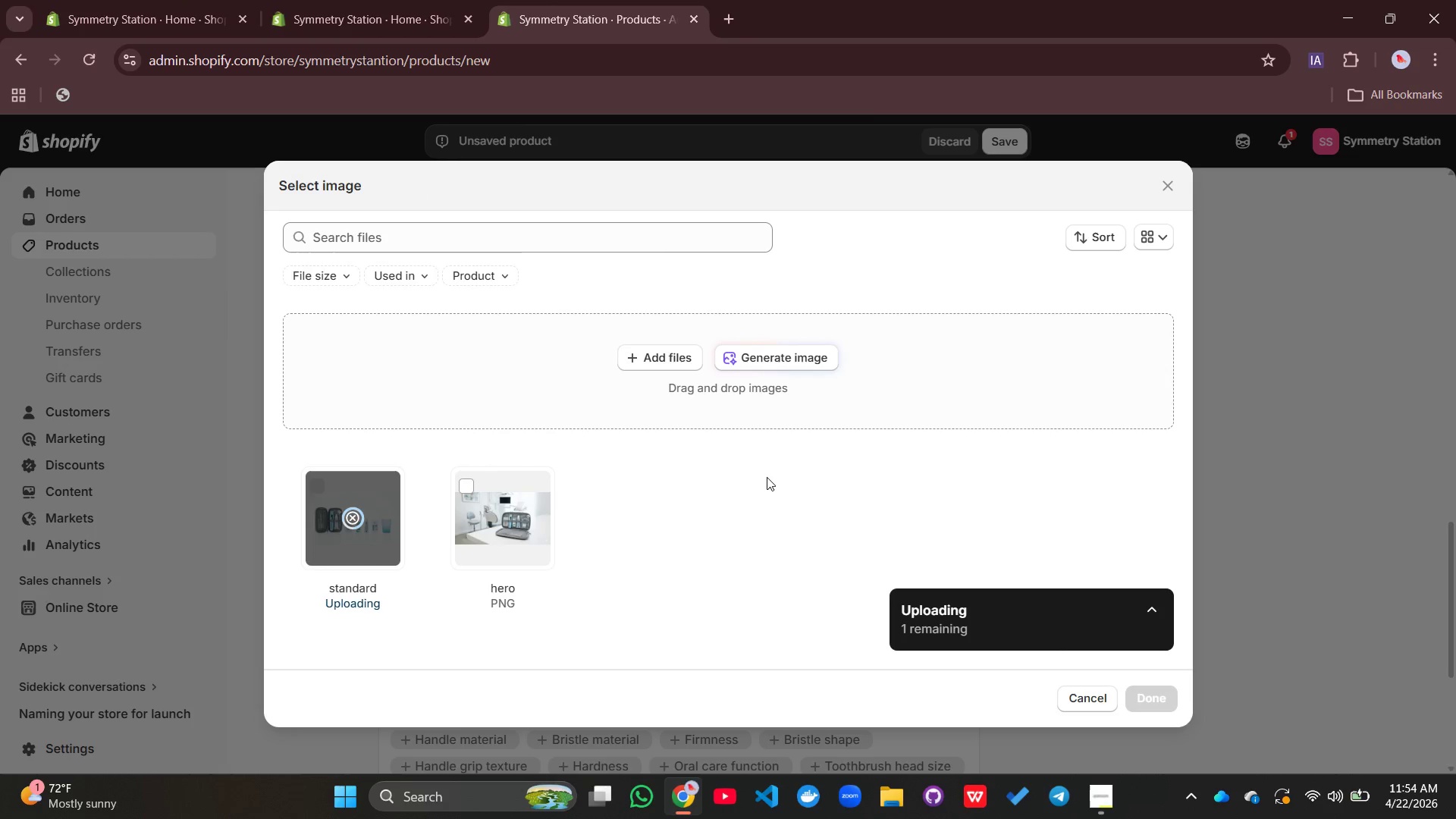 
left_click([1147, 696])
 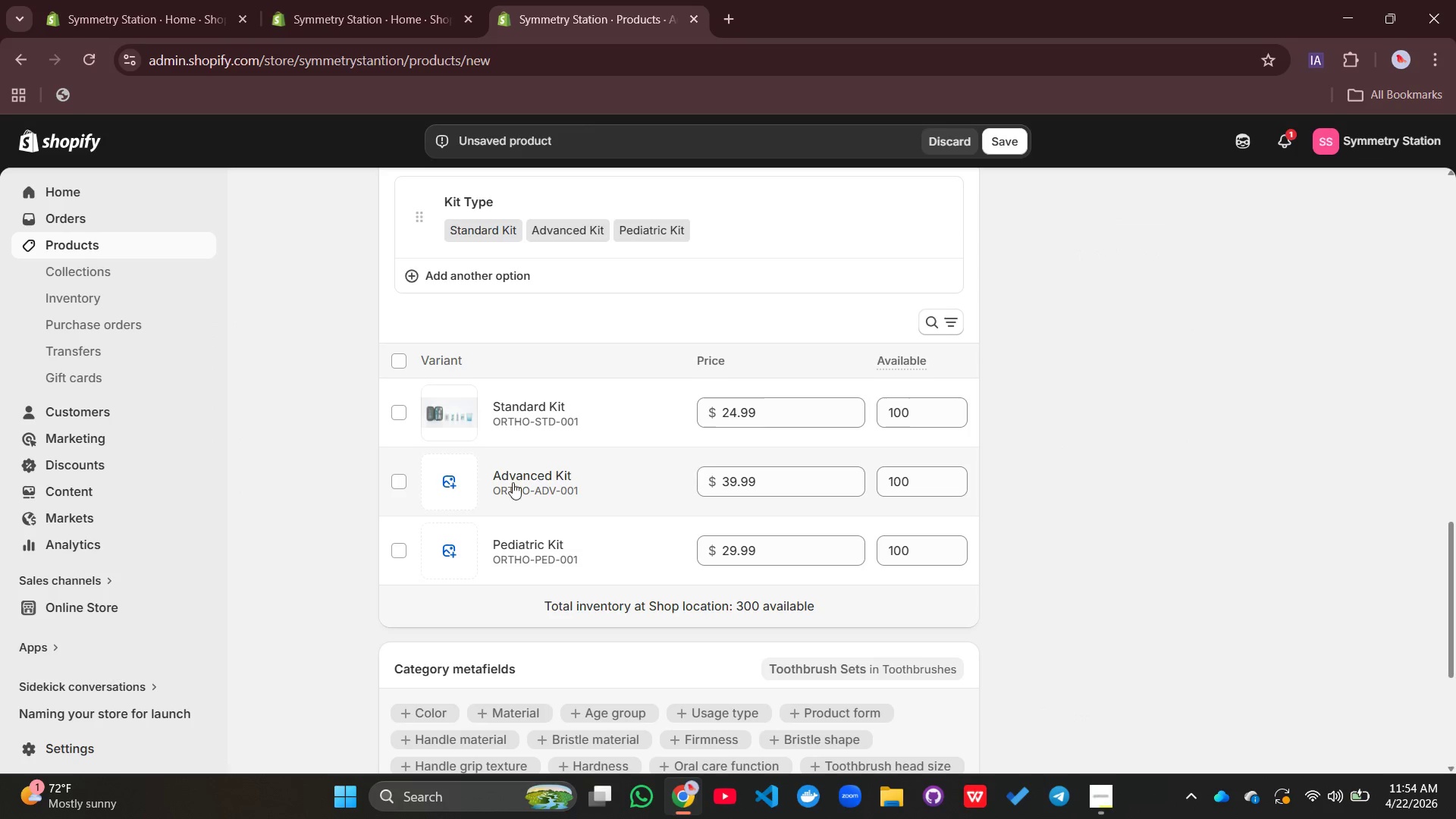 
left_click([447, 477])
 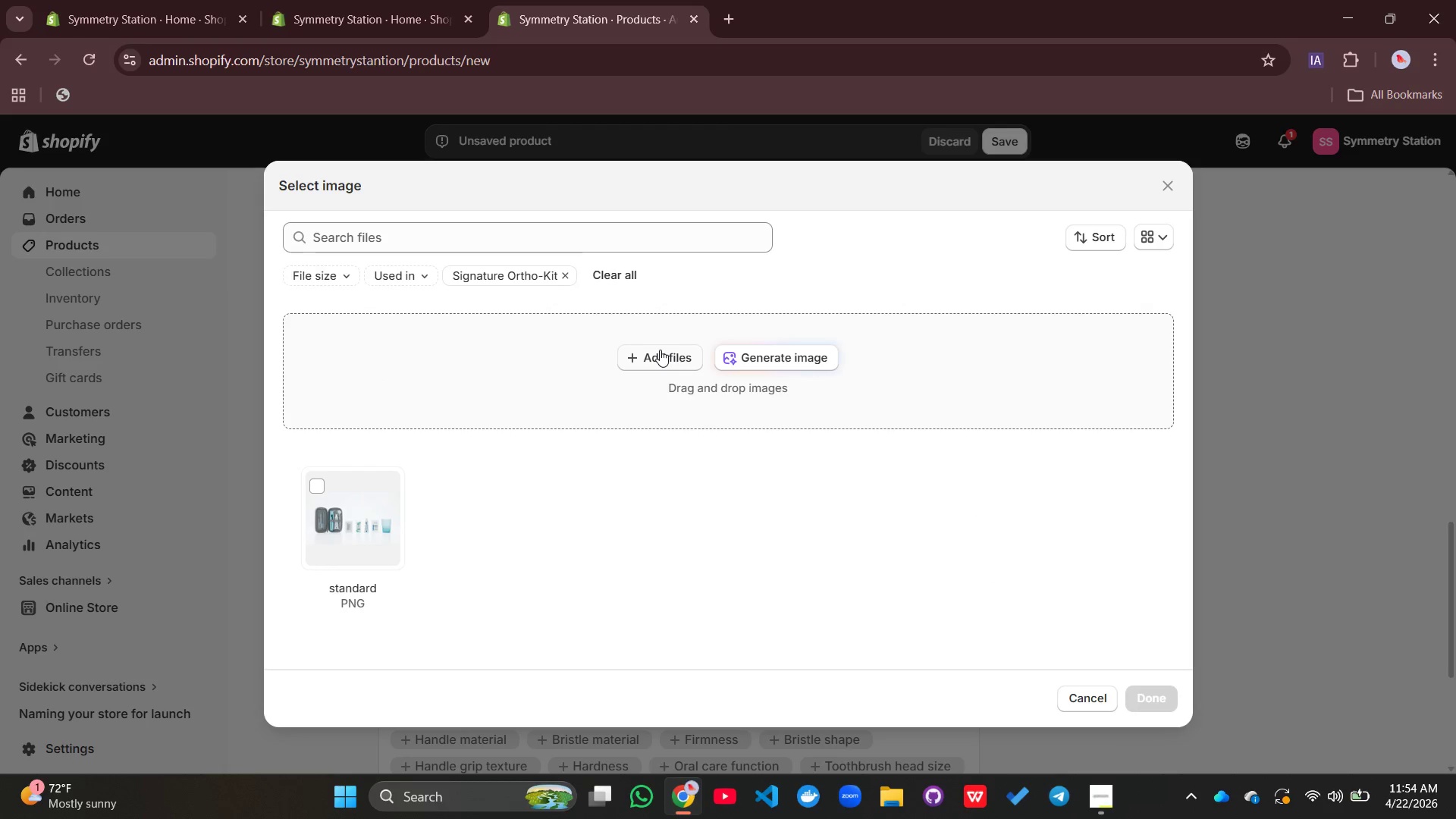 
left_click([657, 352])
 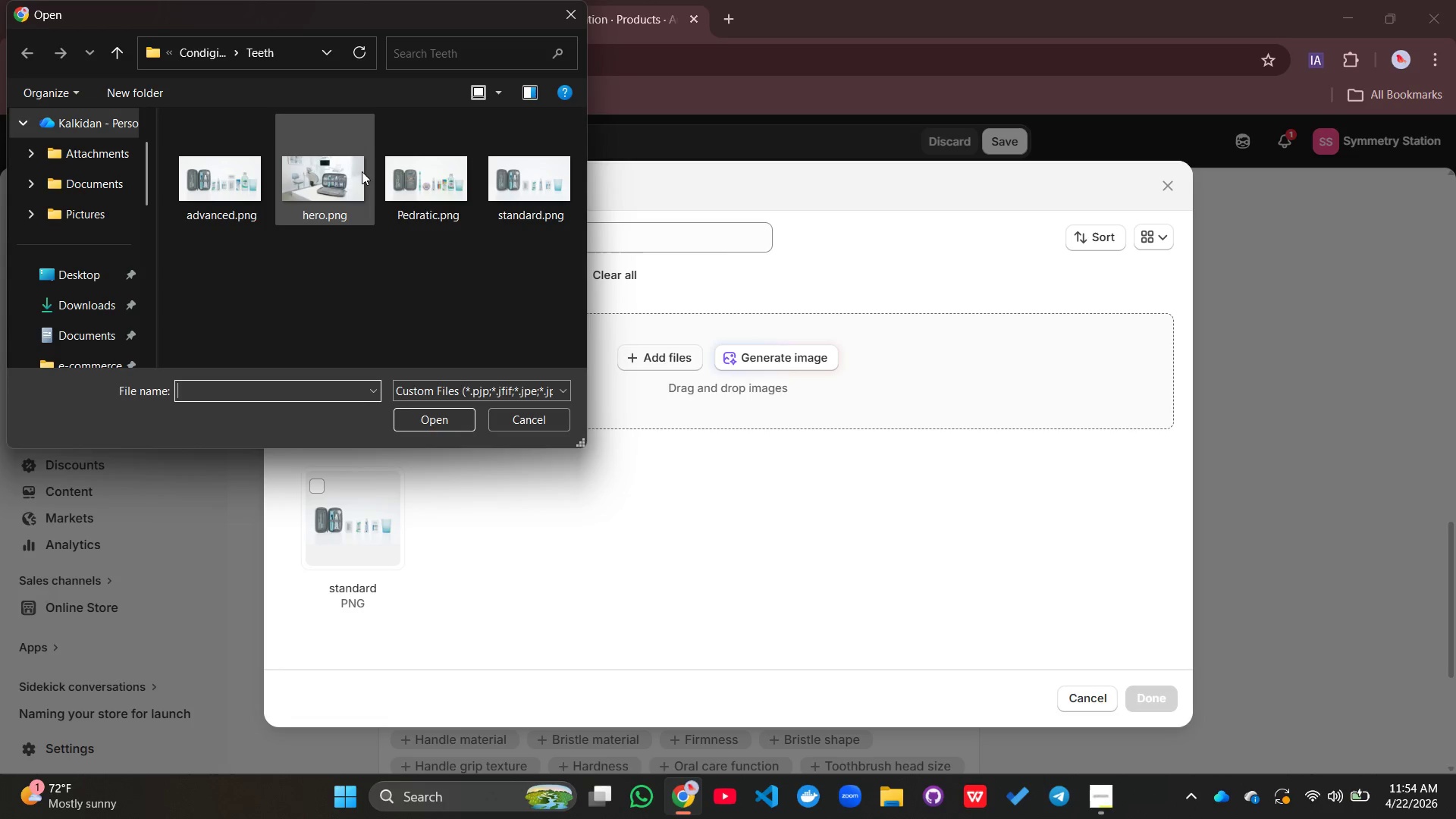 
left_click([224, 176])
 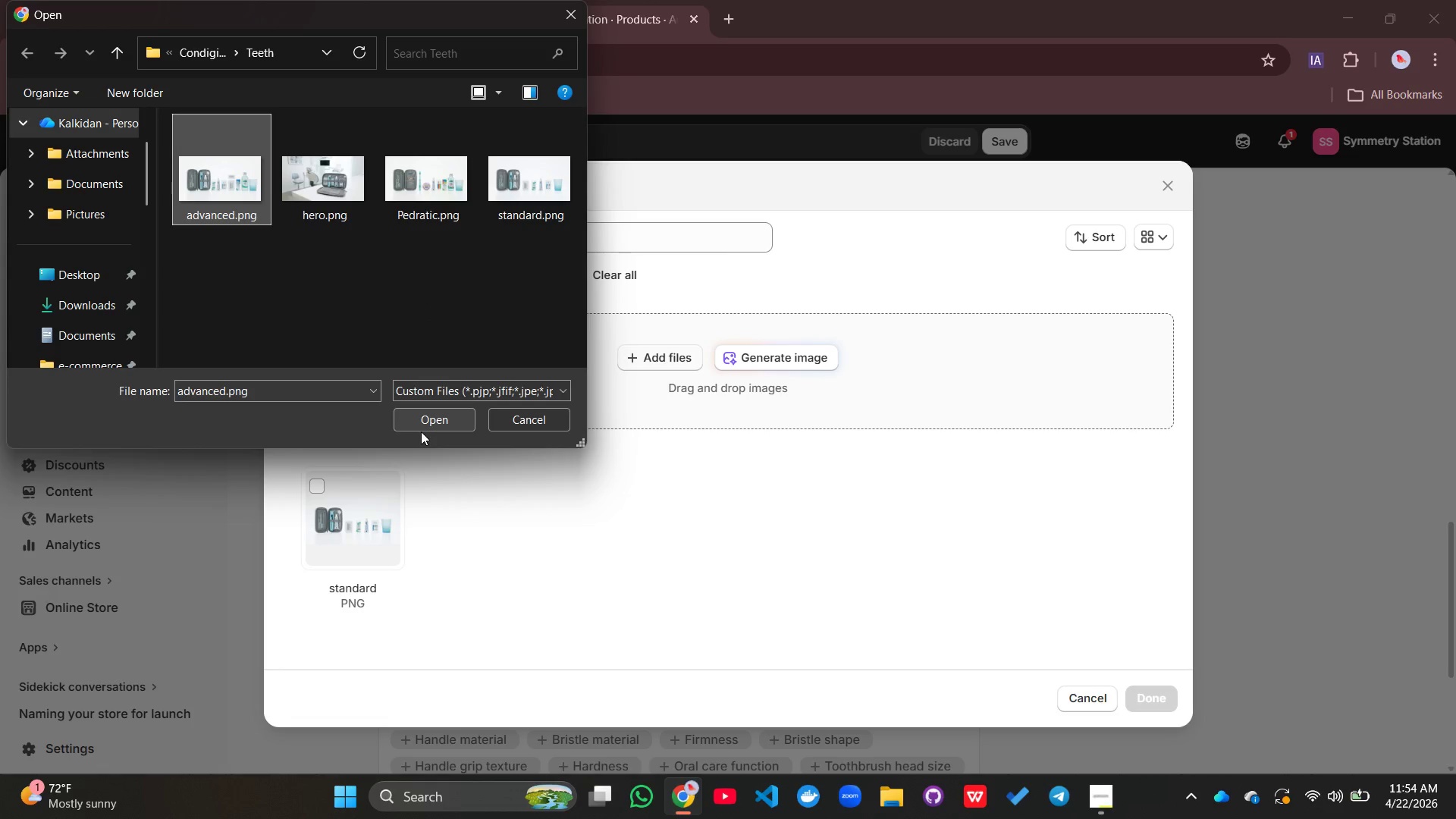 
left_click([438, 416])
 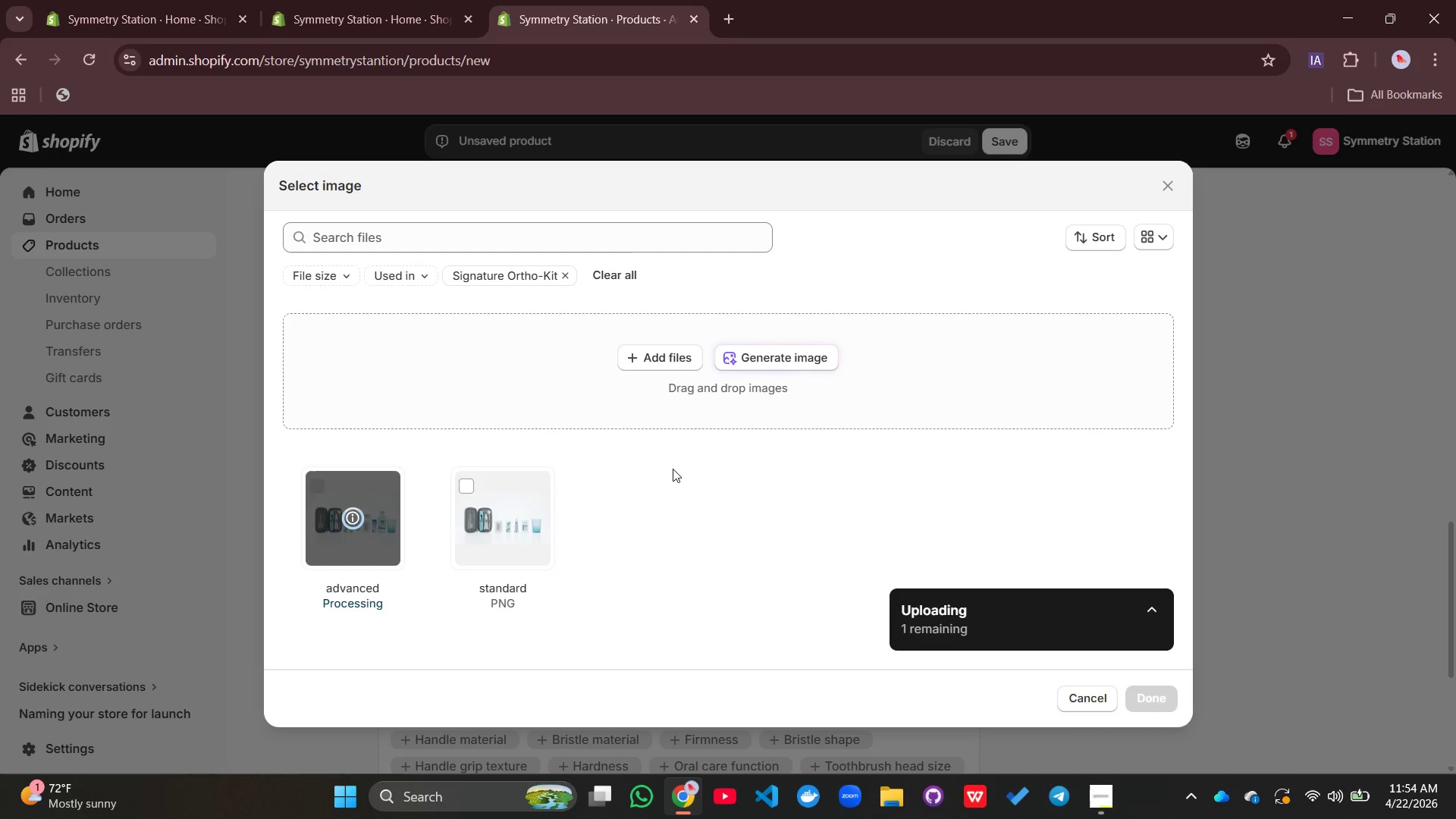 
wait(7.77)
 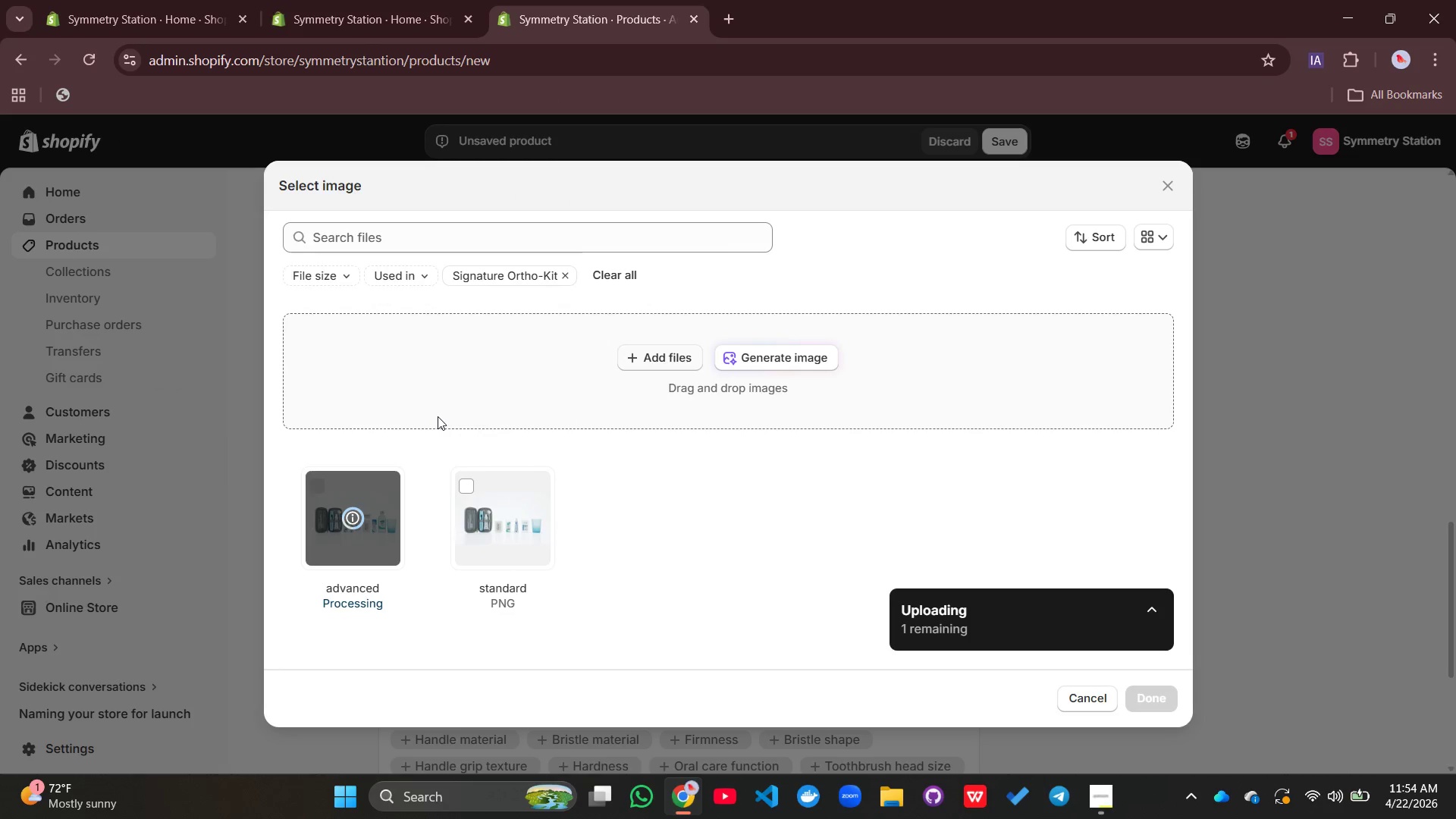 
left_click([1151, 691])
 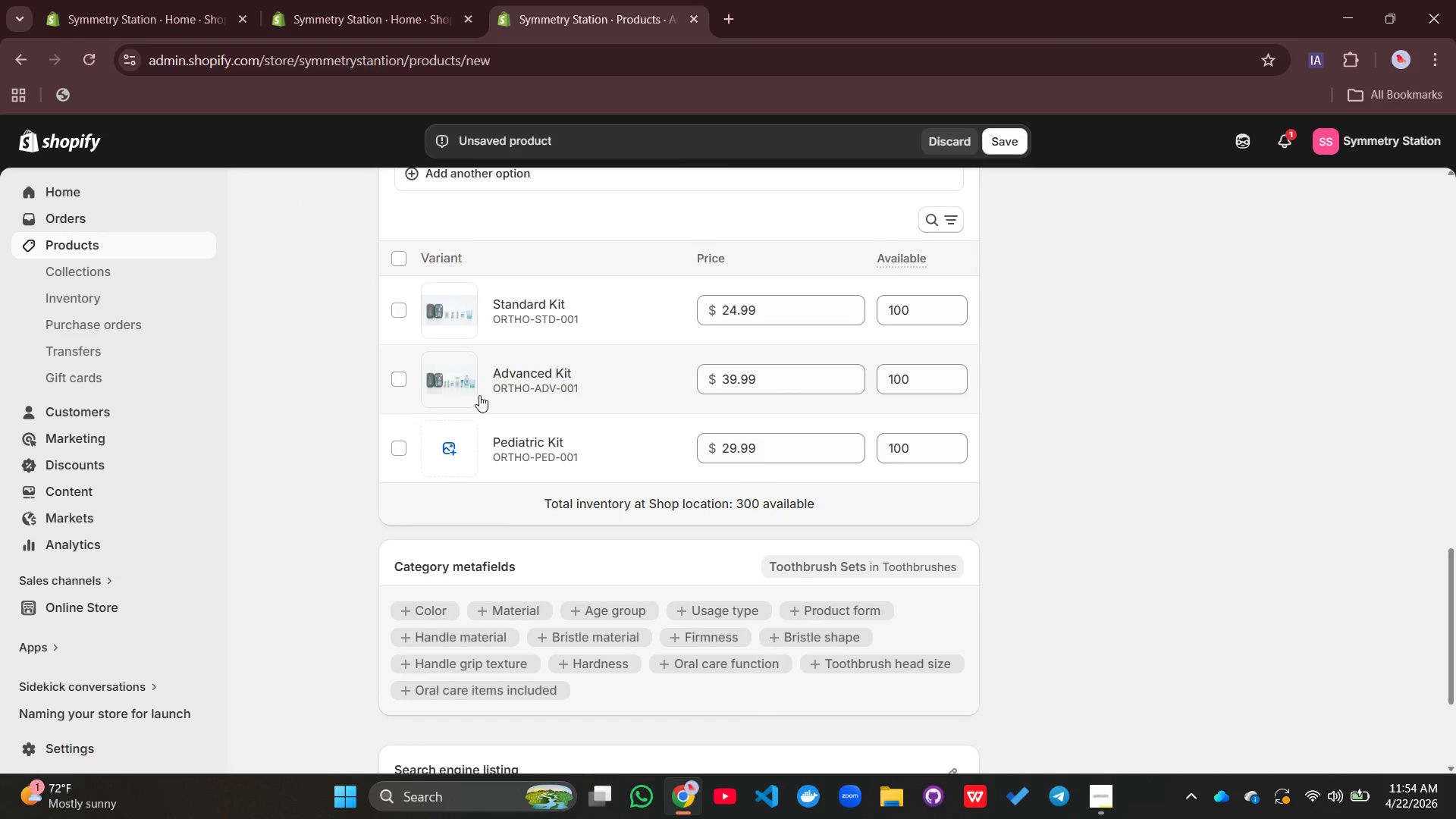 
left_click([447, 449])
 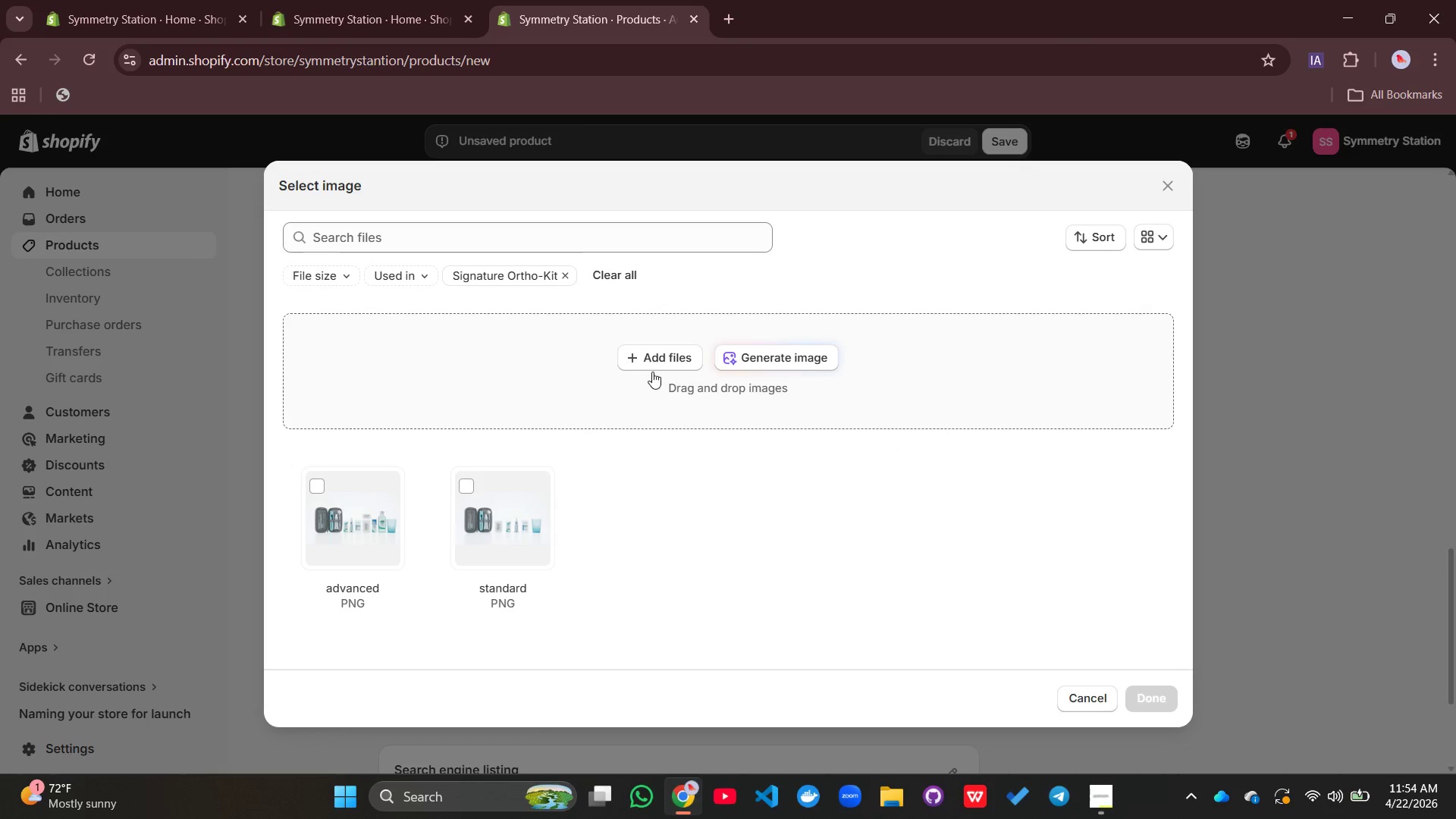 
left_click([663, 350])
 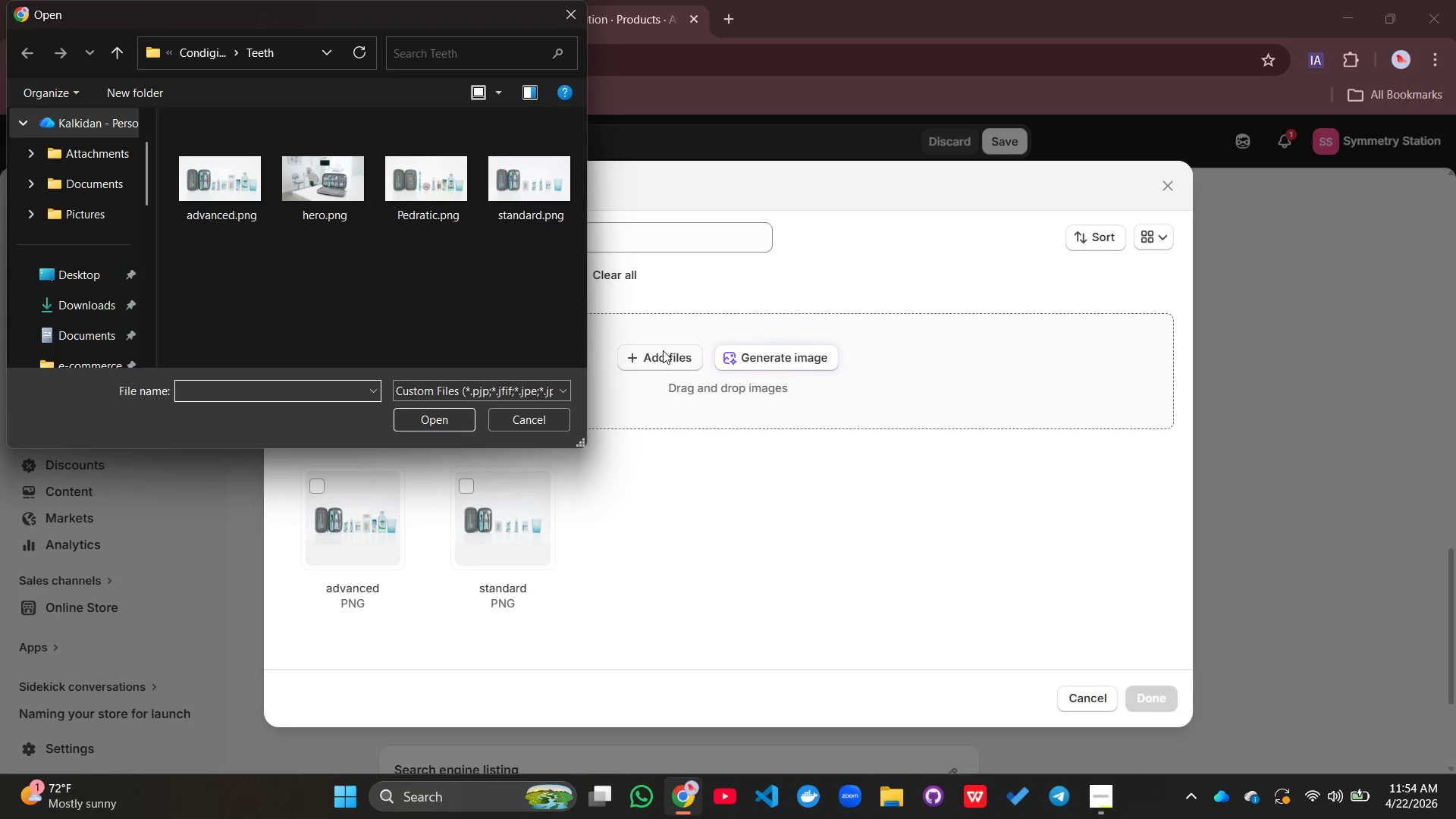 
left_click([429, 193])
 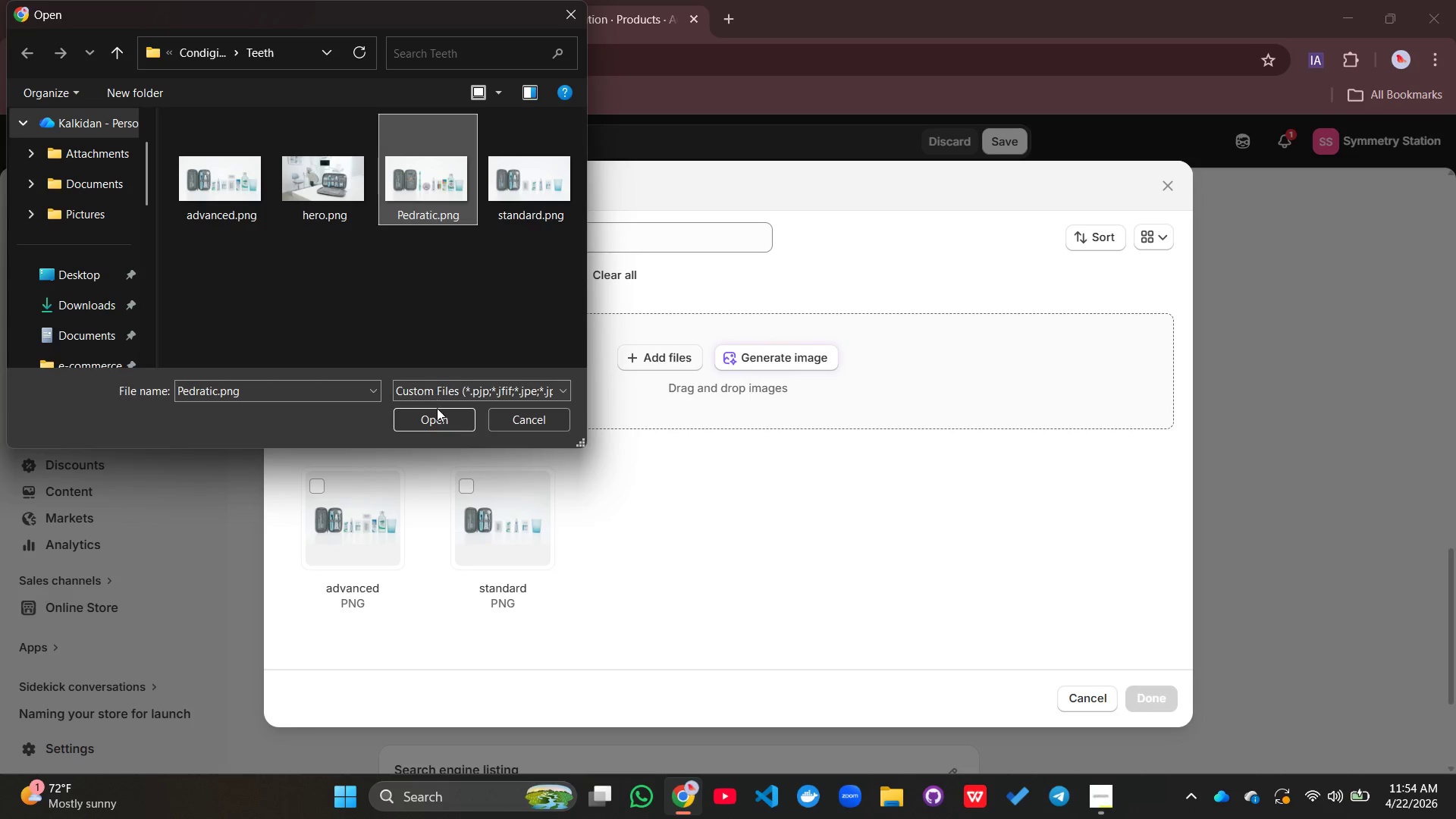 
left_click([437, 411])
 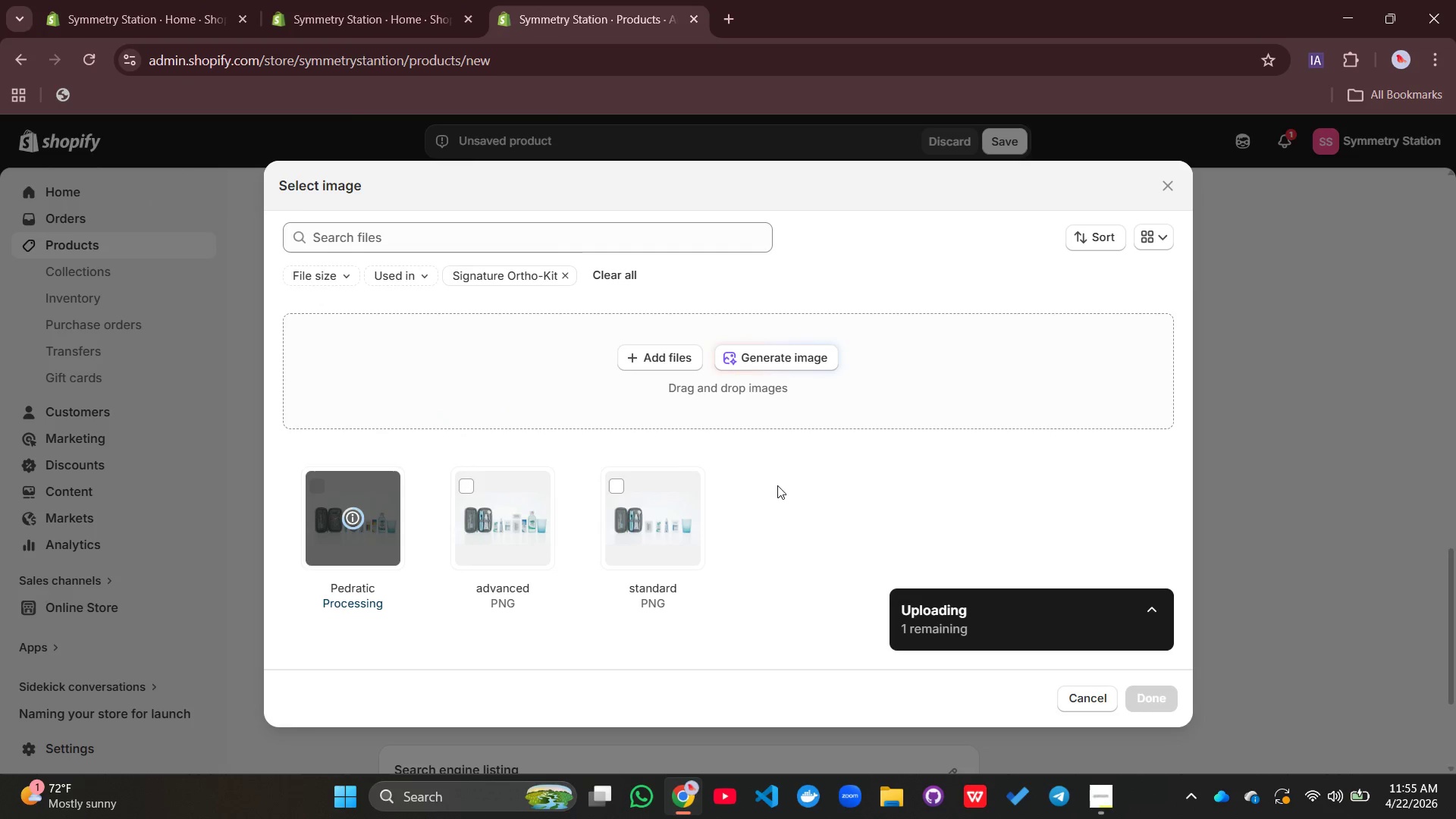 
wait(8.08)
 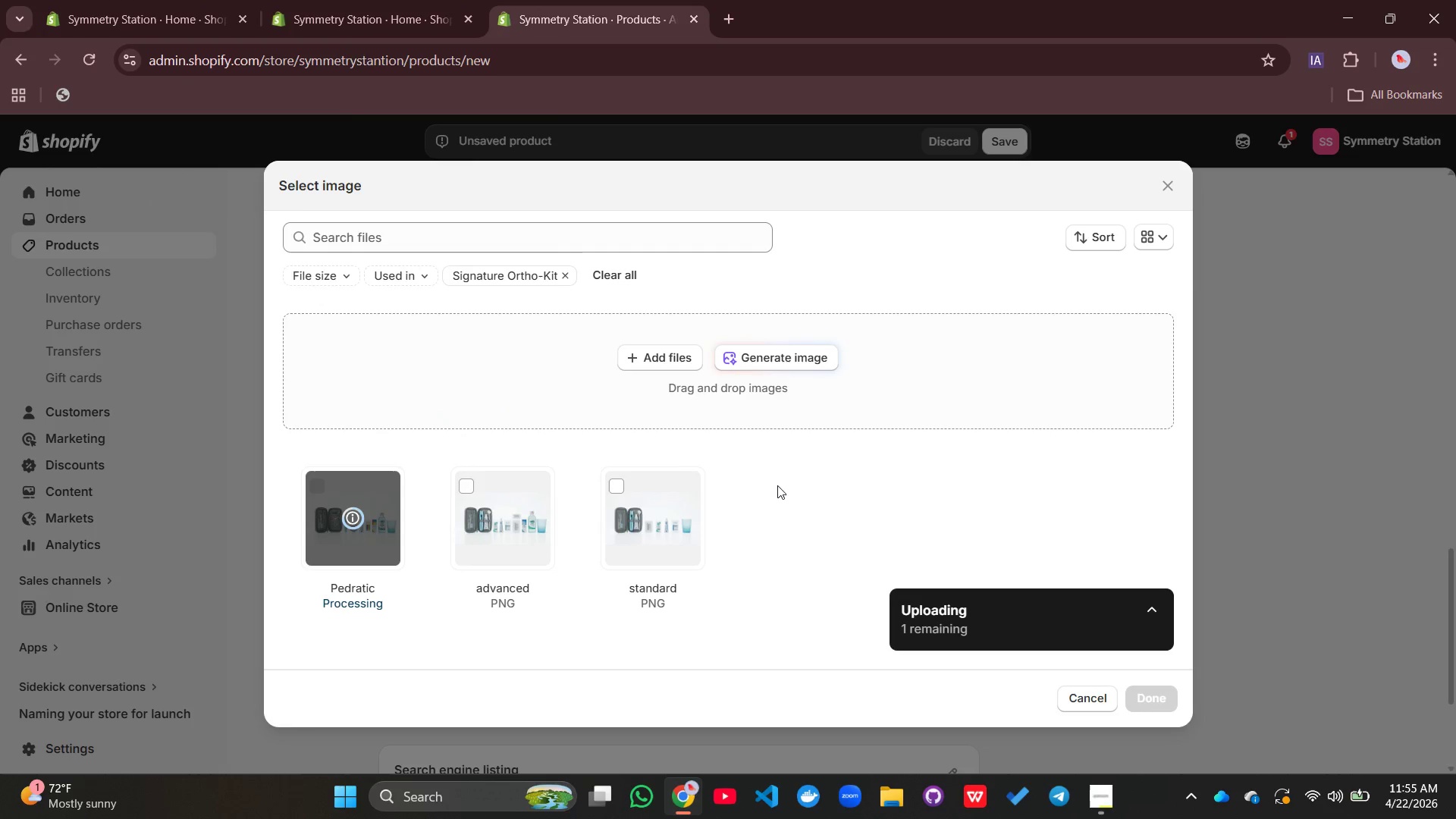 
left_click([1143, 688])
 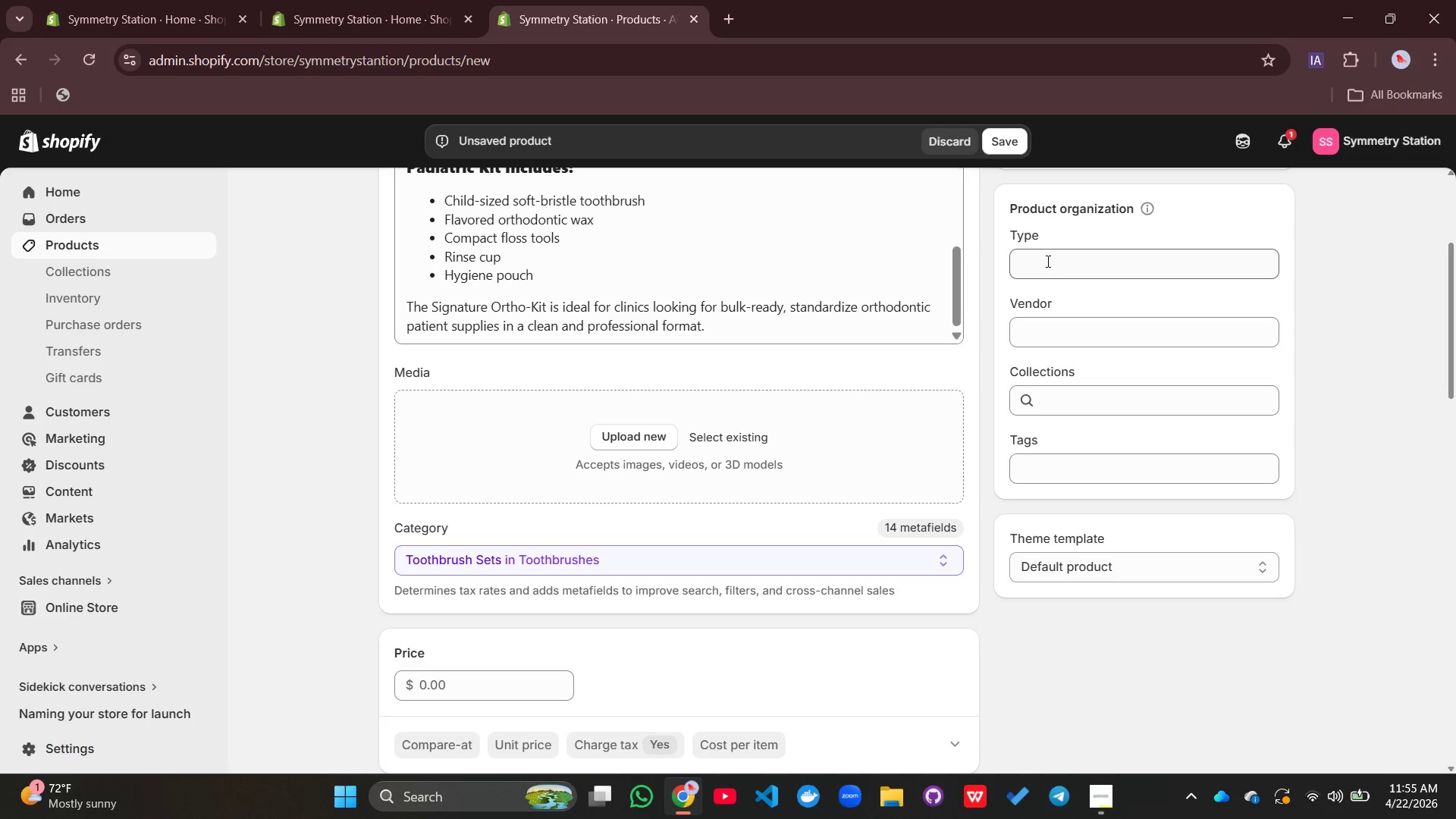 
wait(27.97)
 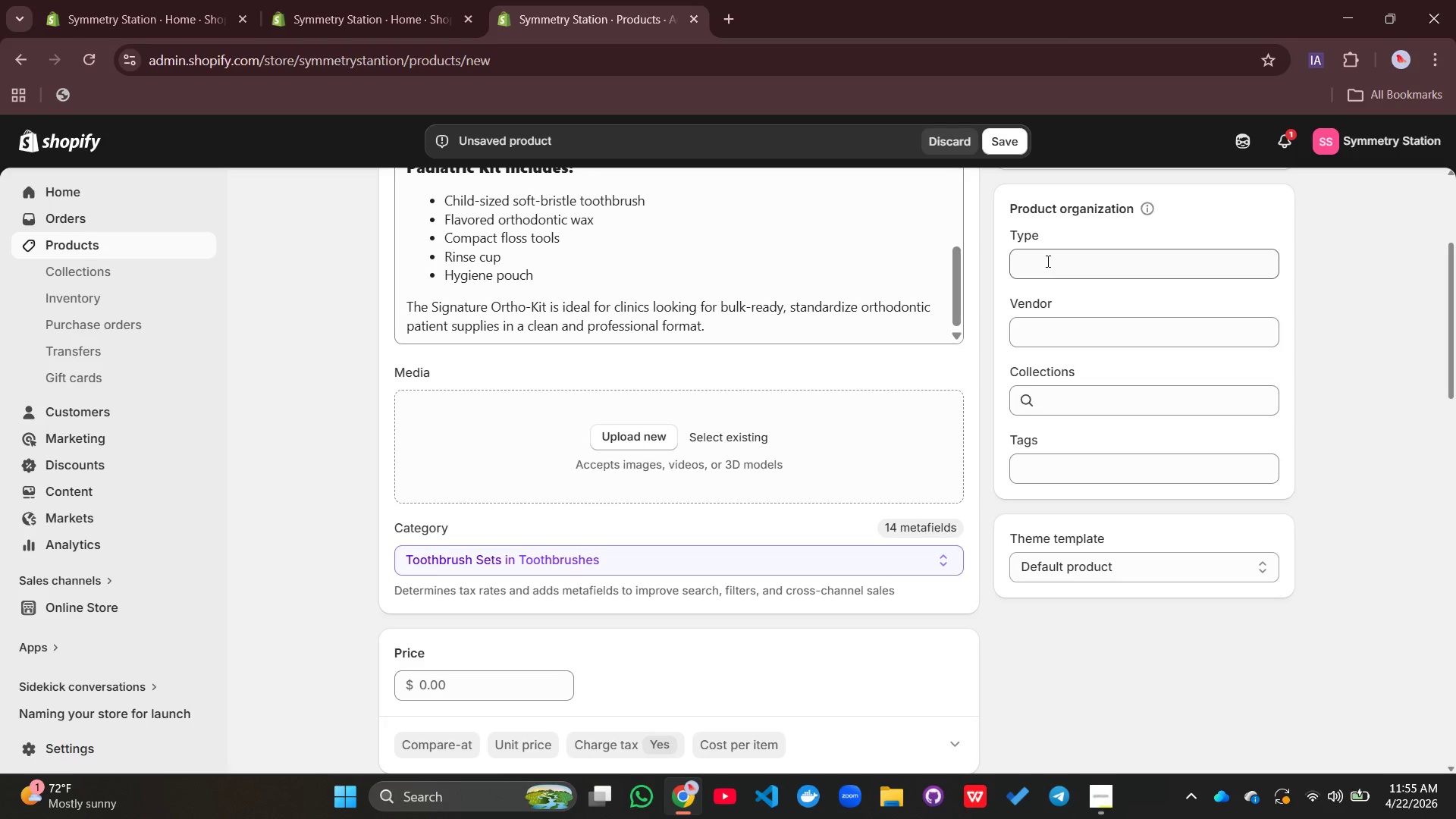 
left_click([1040, 253])
 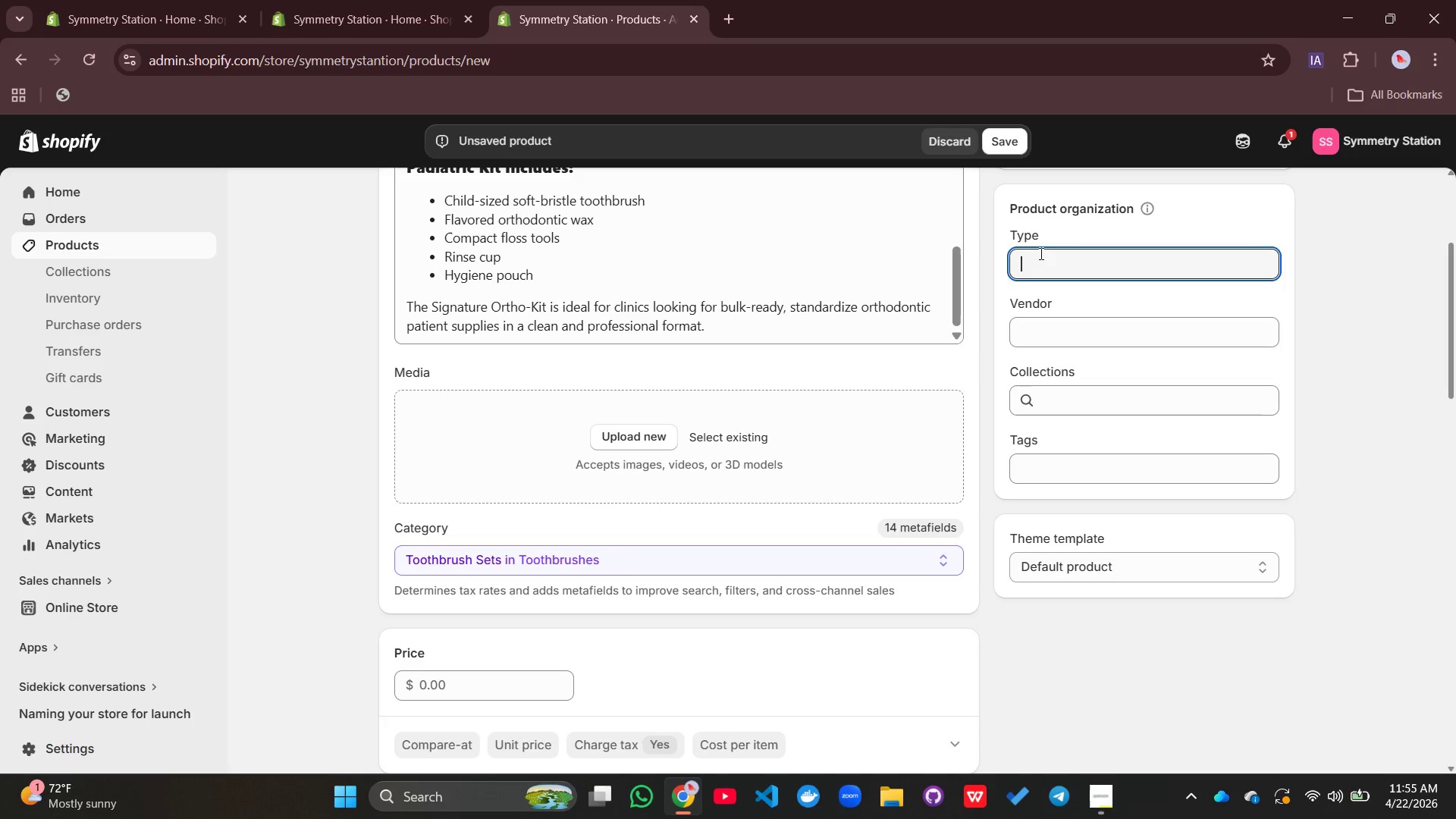 
mouse_move([663, 282])
 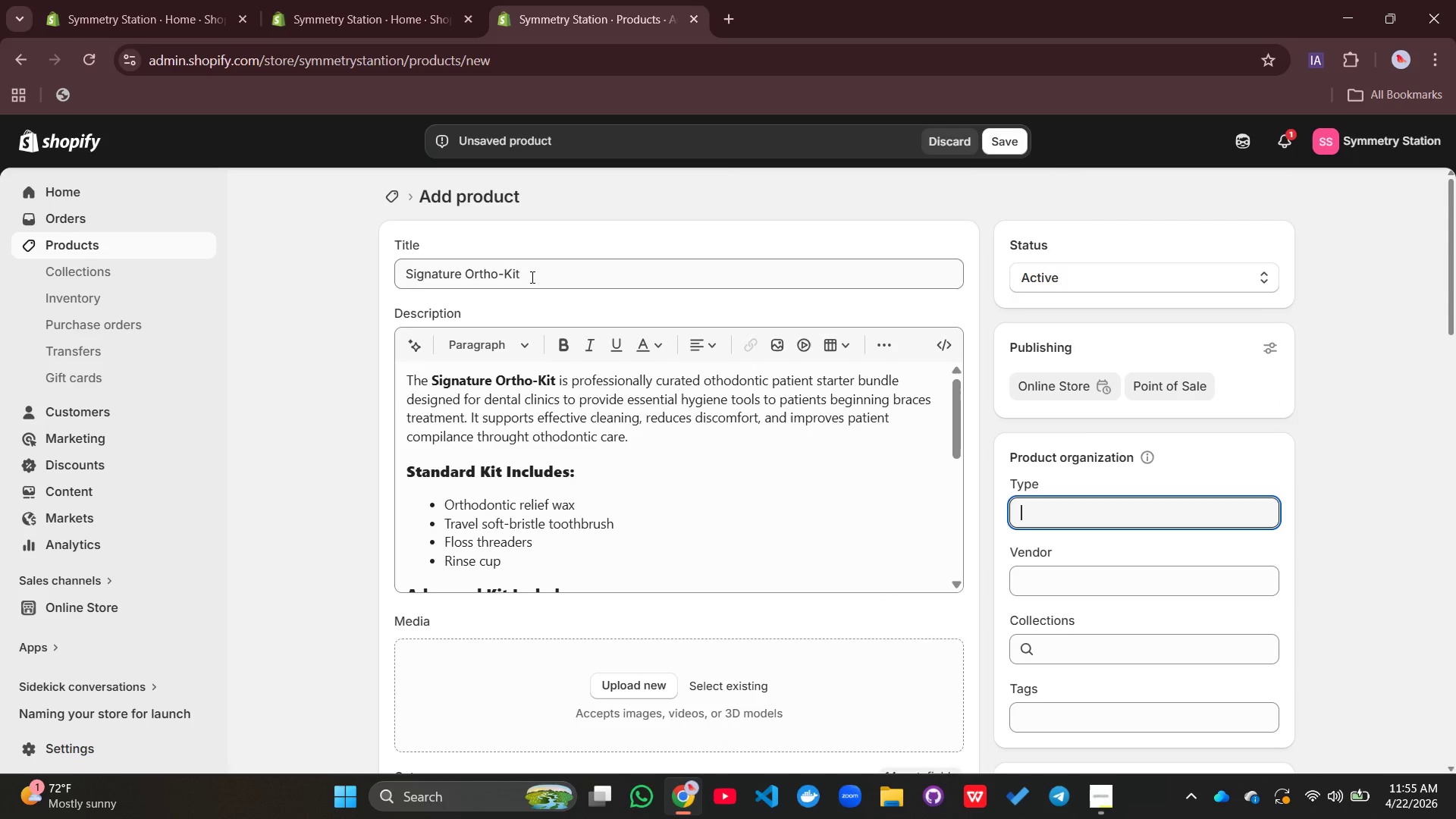 
left_click_drag(start_coordinate=[531, 277], to_coordinate=[463, 281])
 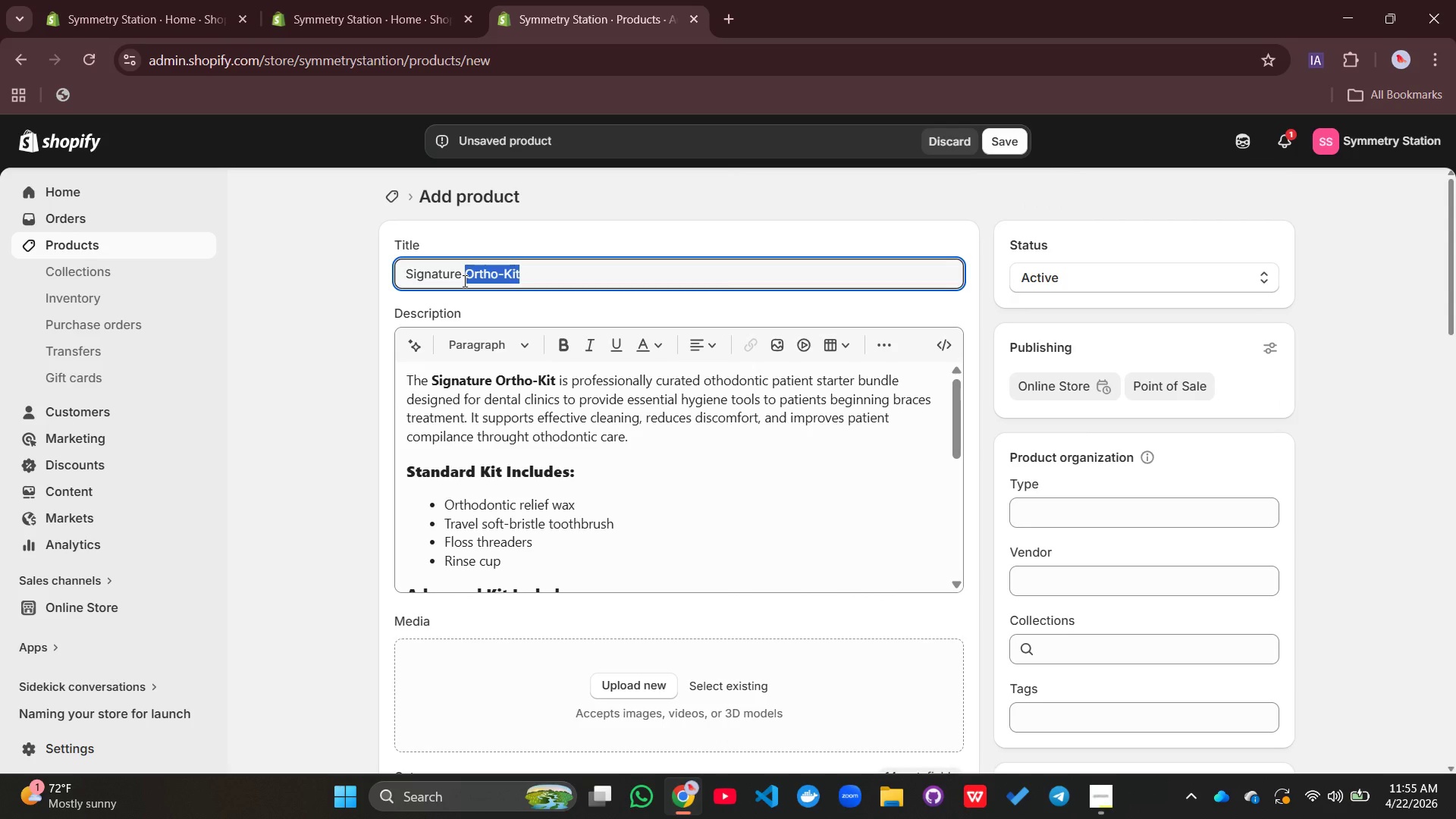 
key(Control+C)
 